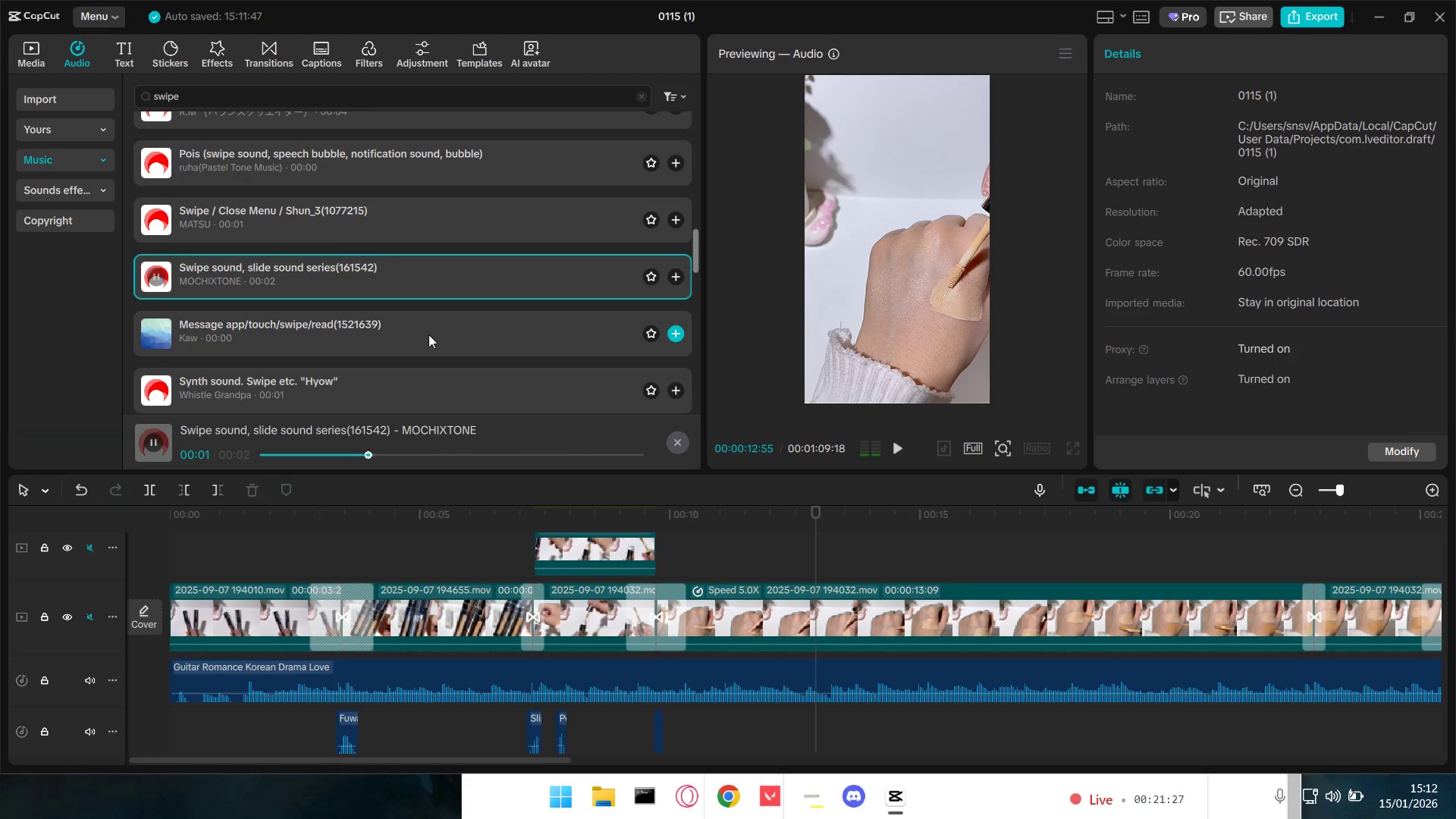 
left_click([419, 330])
 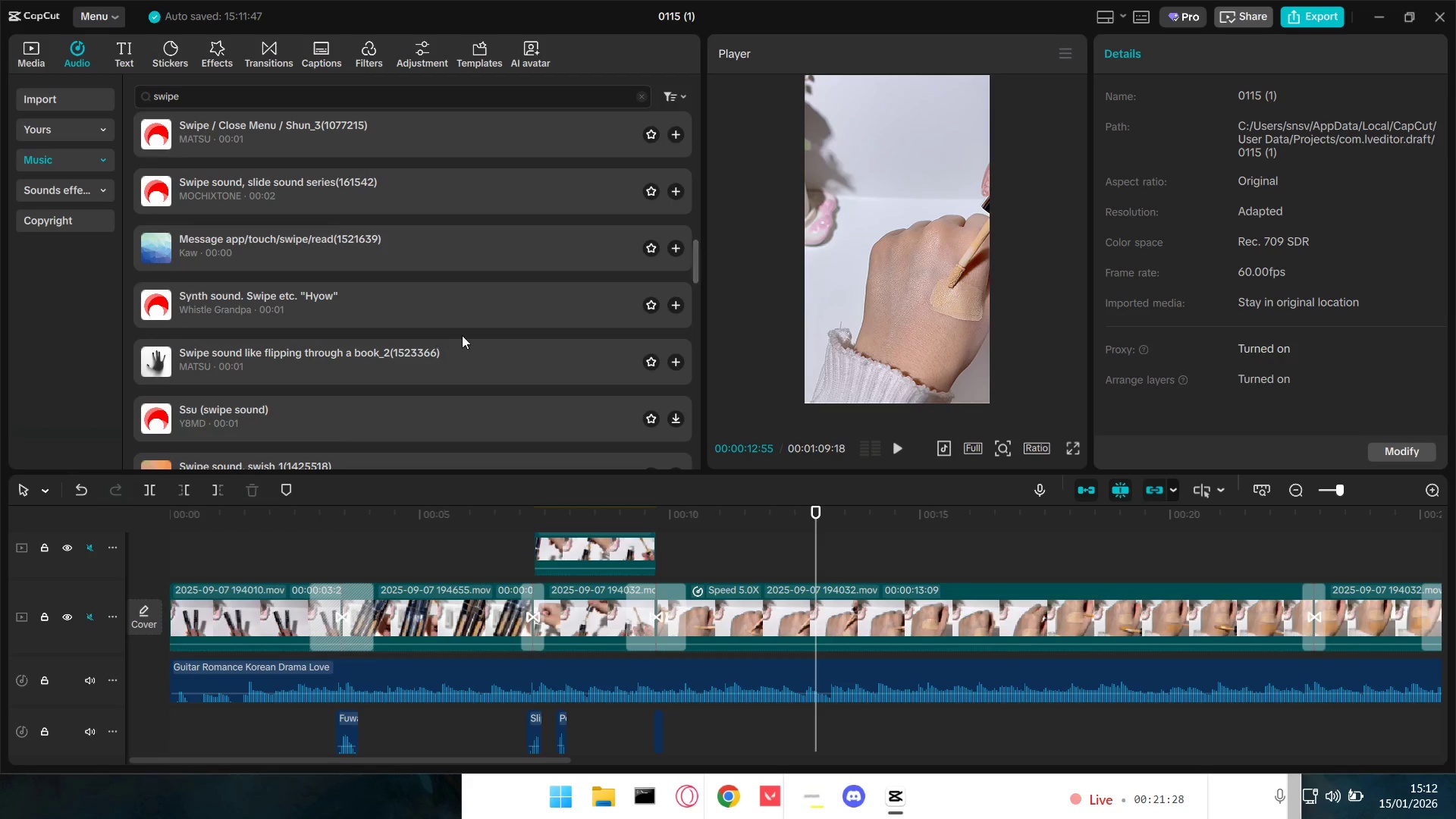 
scroll: coordinate [459, 340], scroll_direction: down, amount: 1.0
 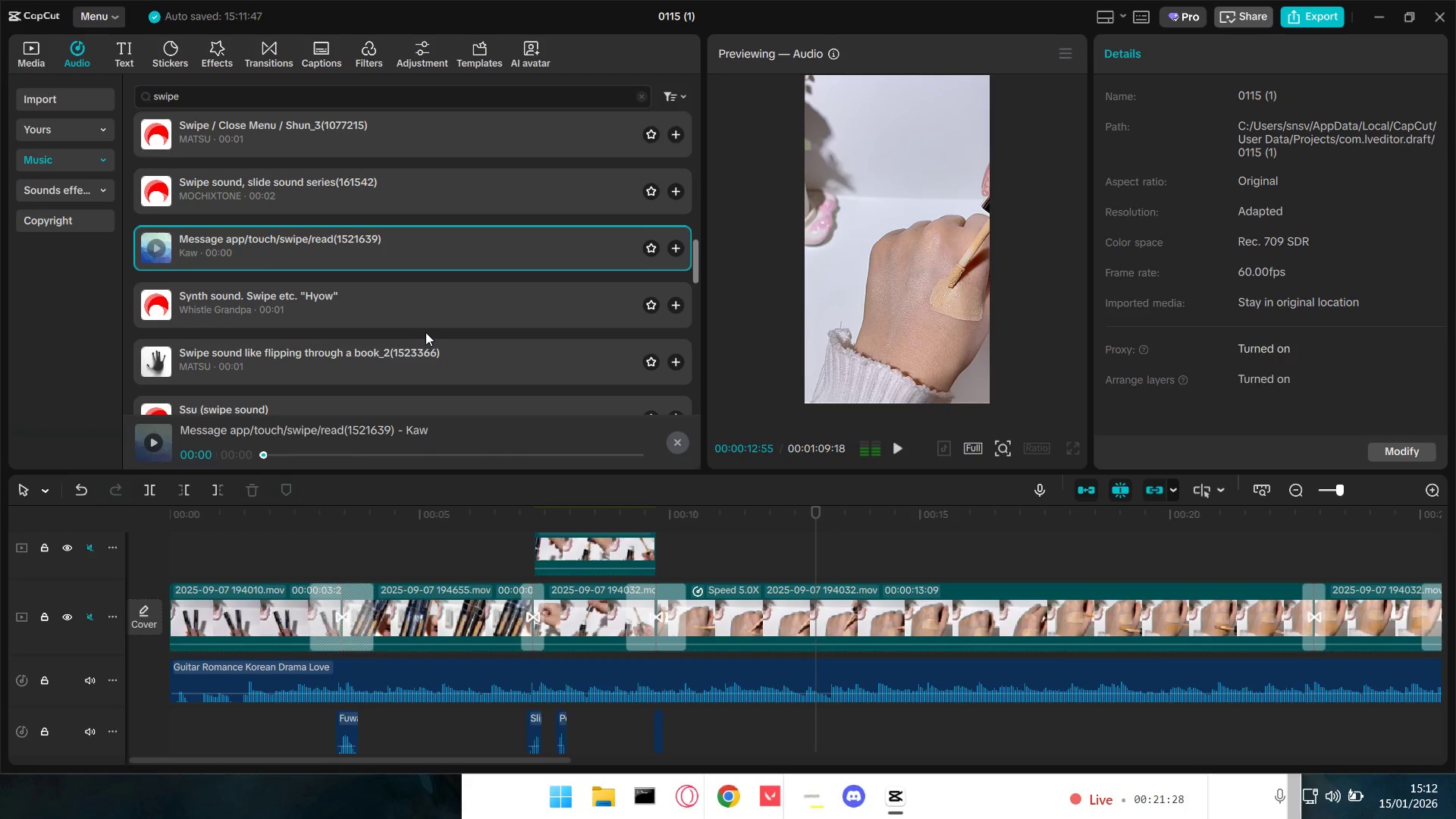 
double_click([420, 313])
 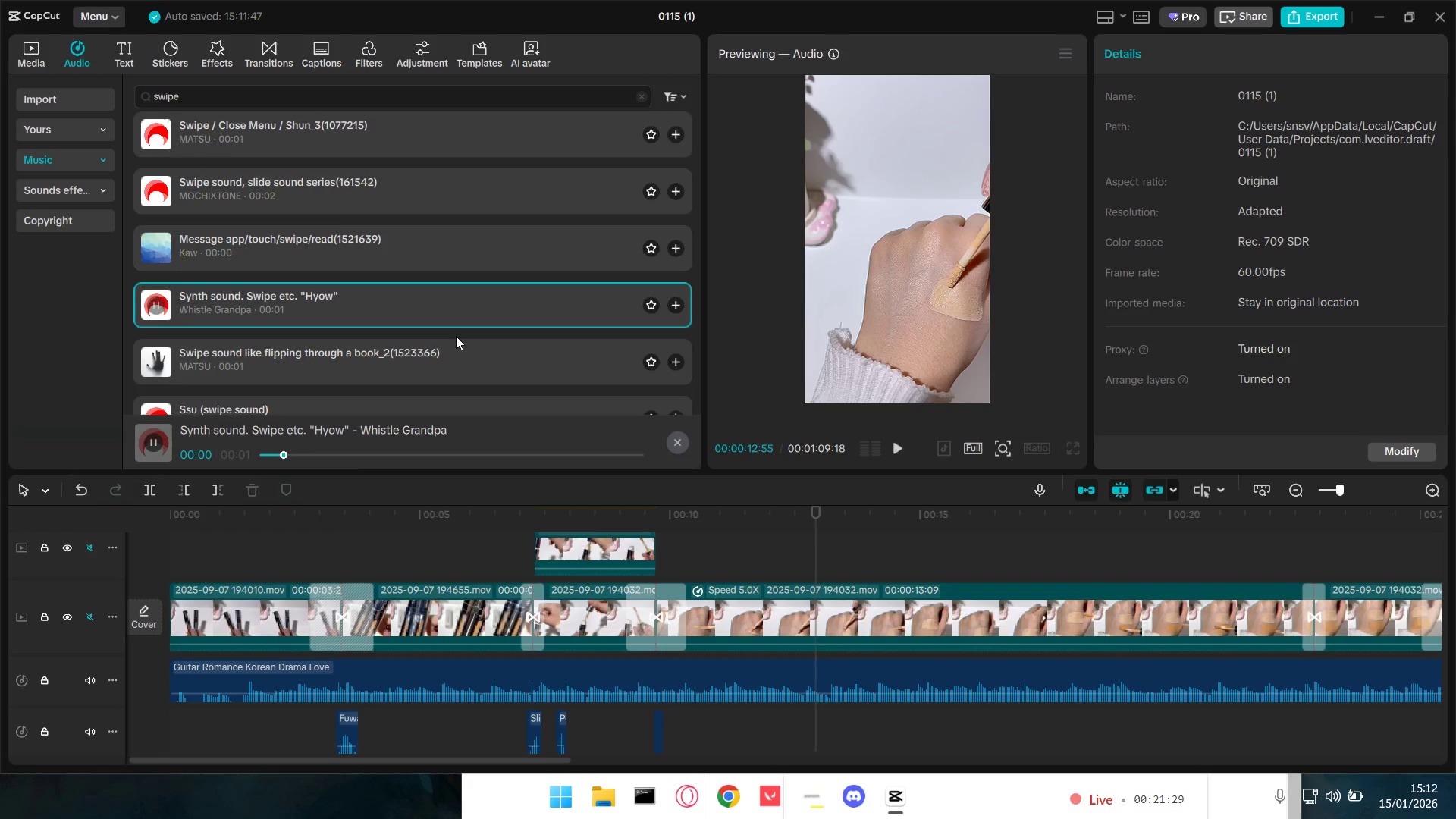 
scroll: coordinate [464, 342], scroll_direction: down, amount: 1.0
 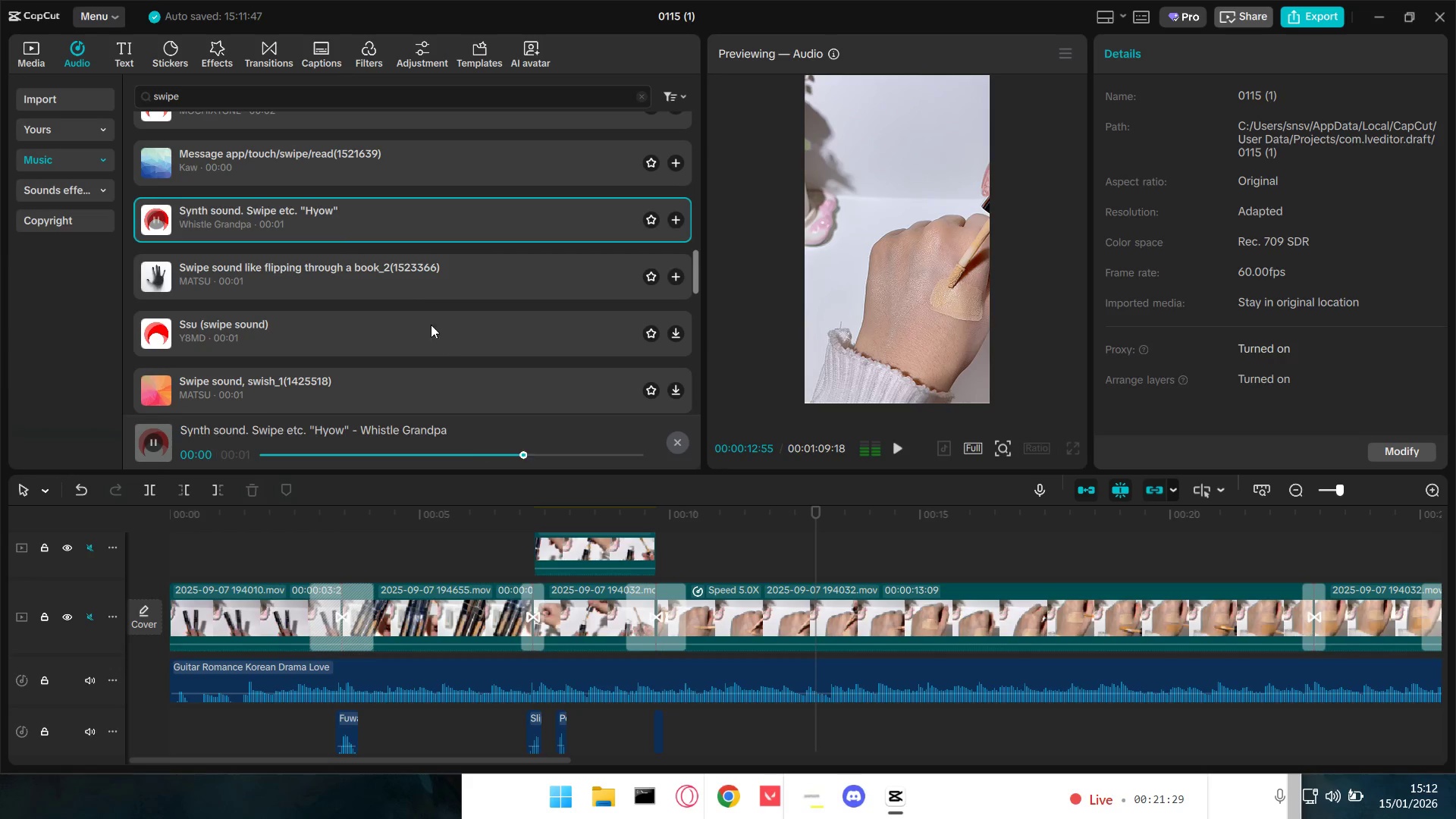 
left_click([400, 261])
 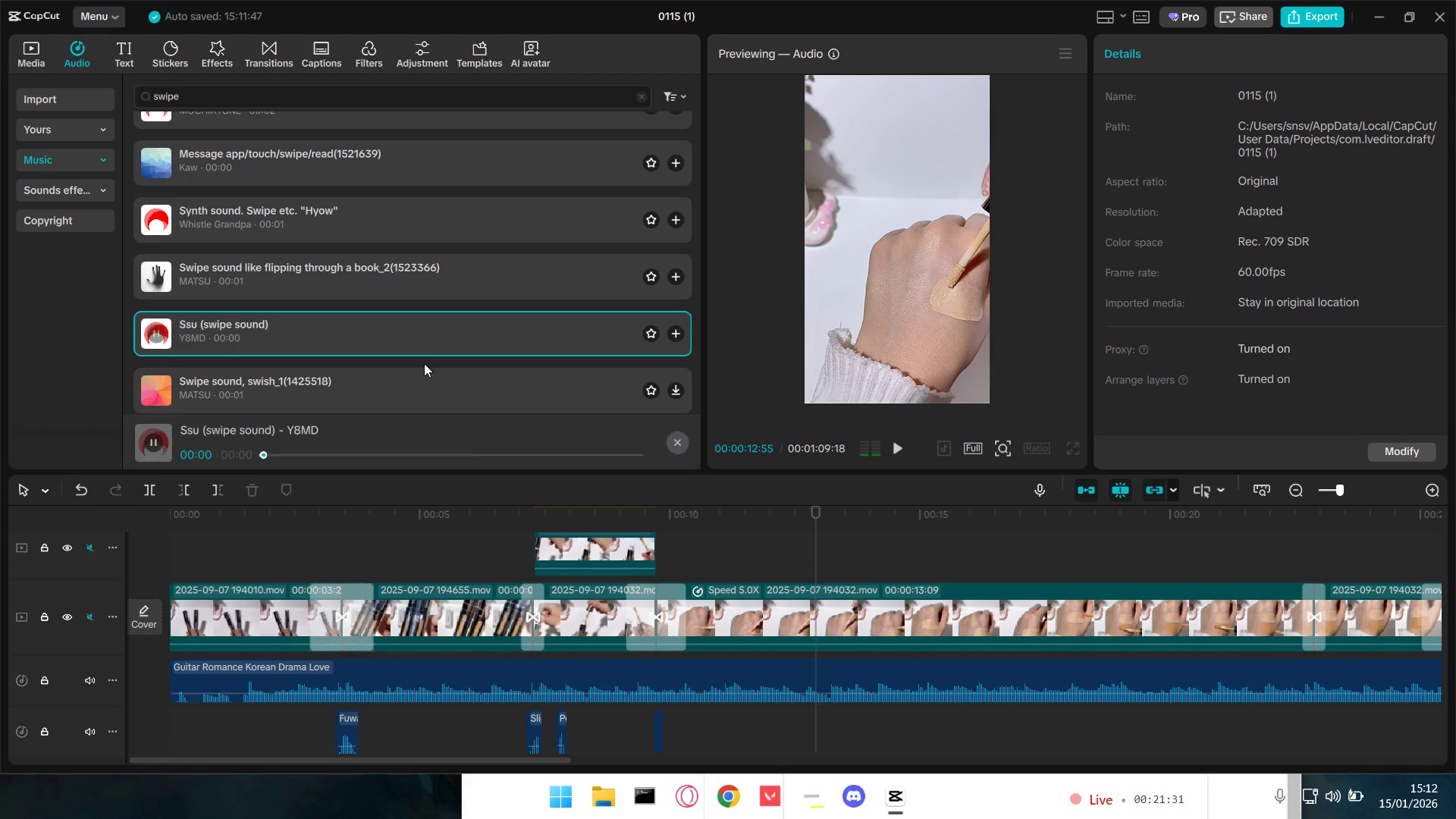 
left_click([391, 307])
 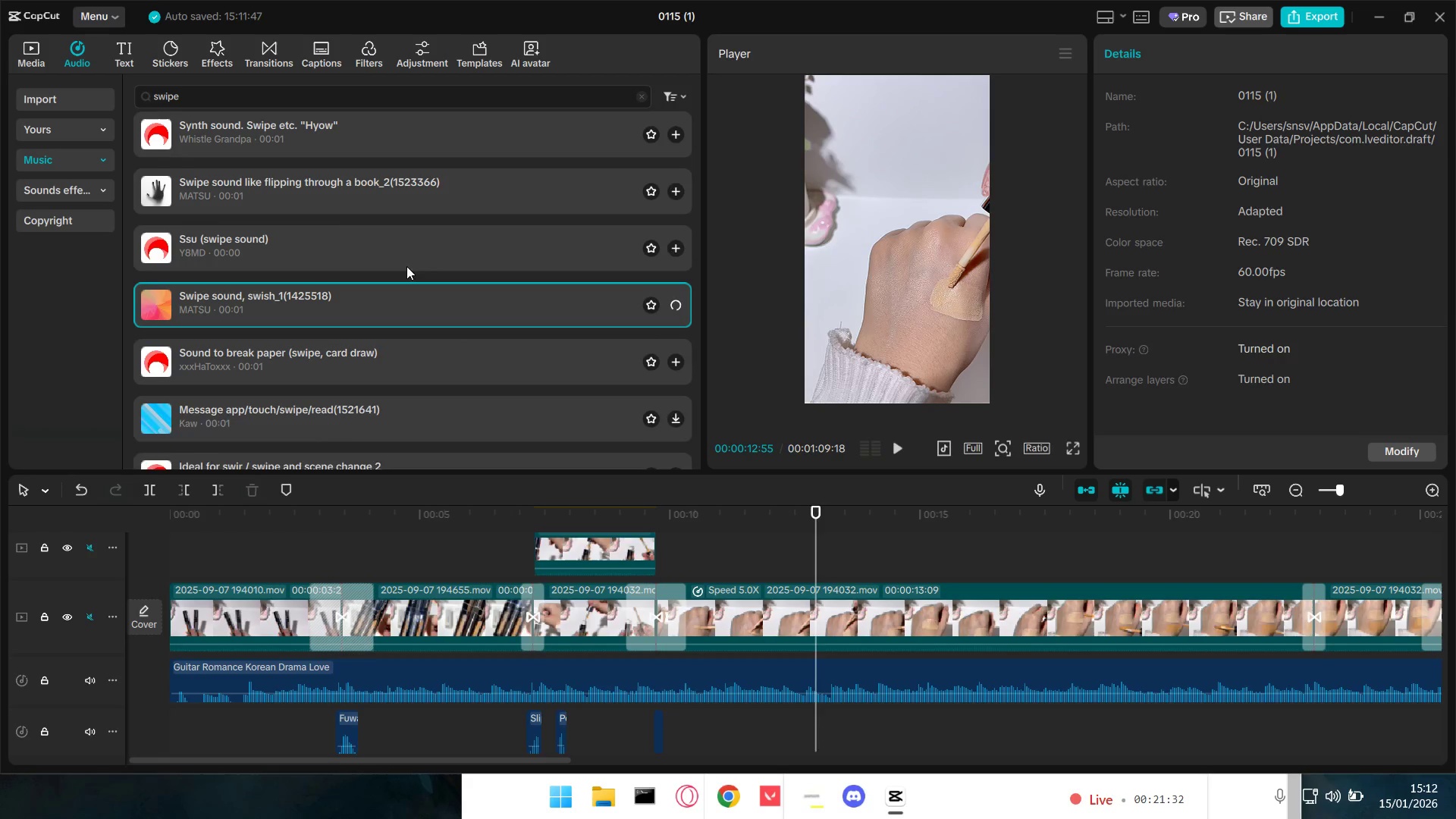 
scroll: coordinate [439, 360], scroll_direction: down, amount: 1.0
 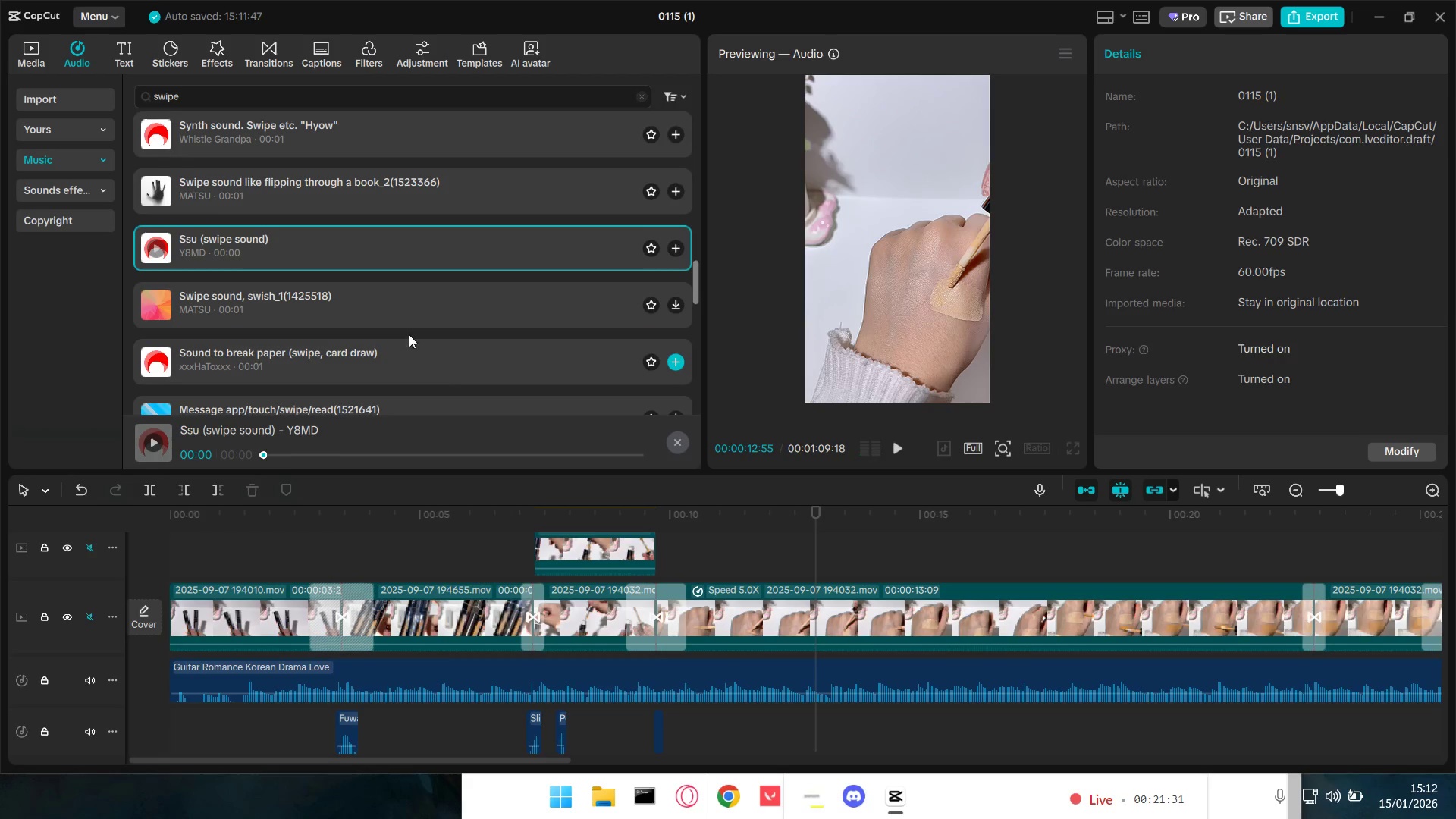 
double_click([429, 190])
 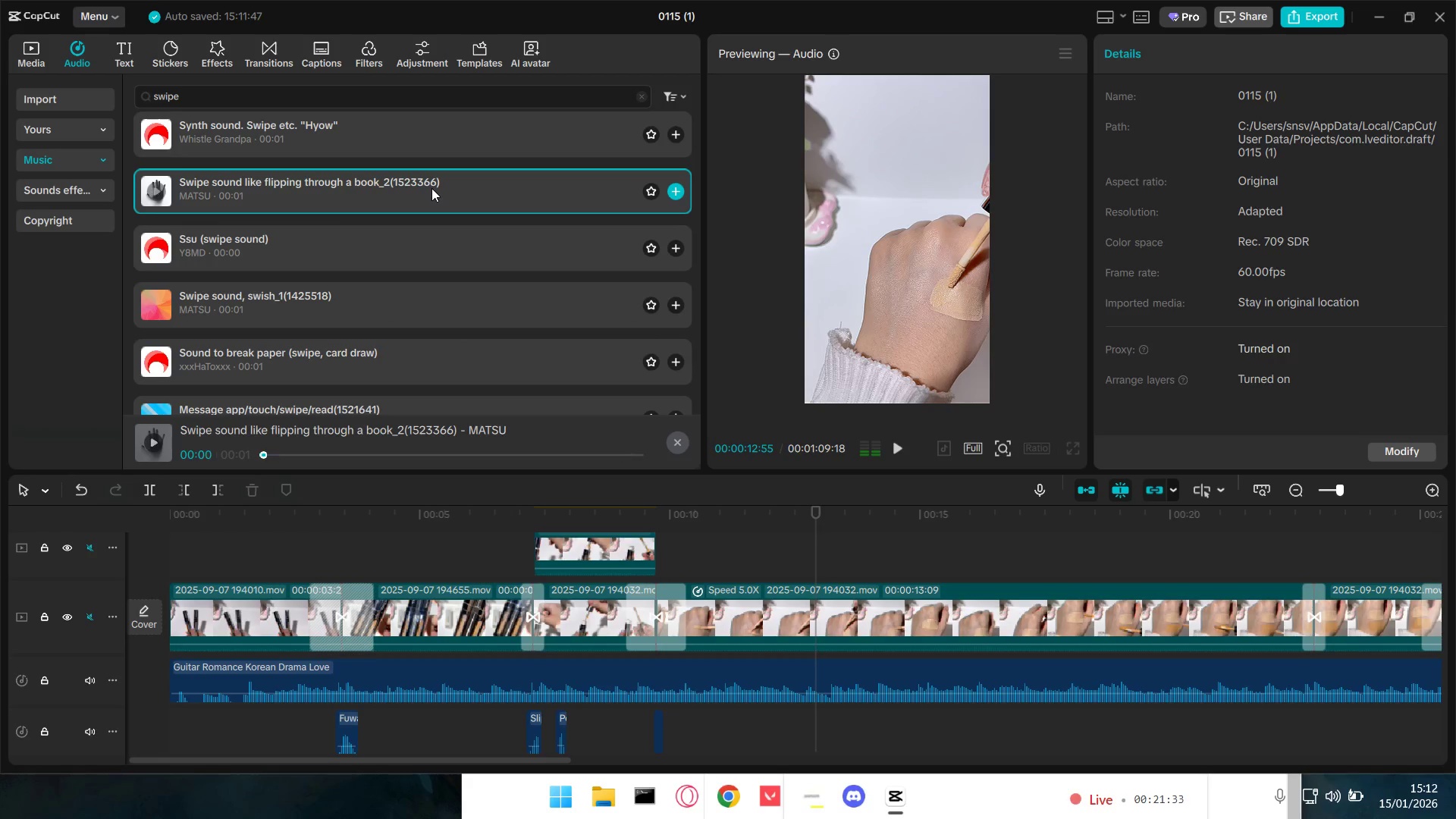 
double_click([431, 187])
 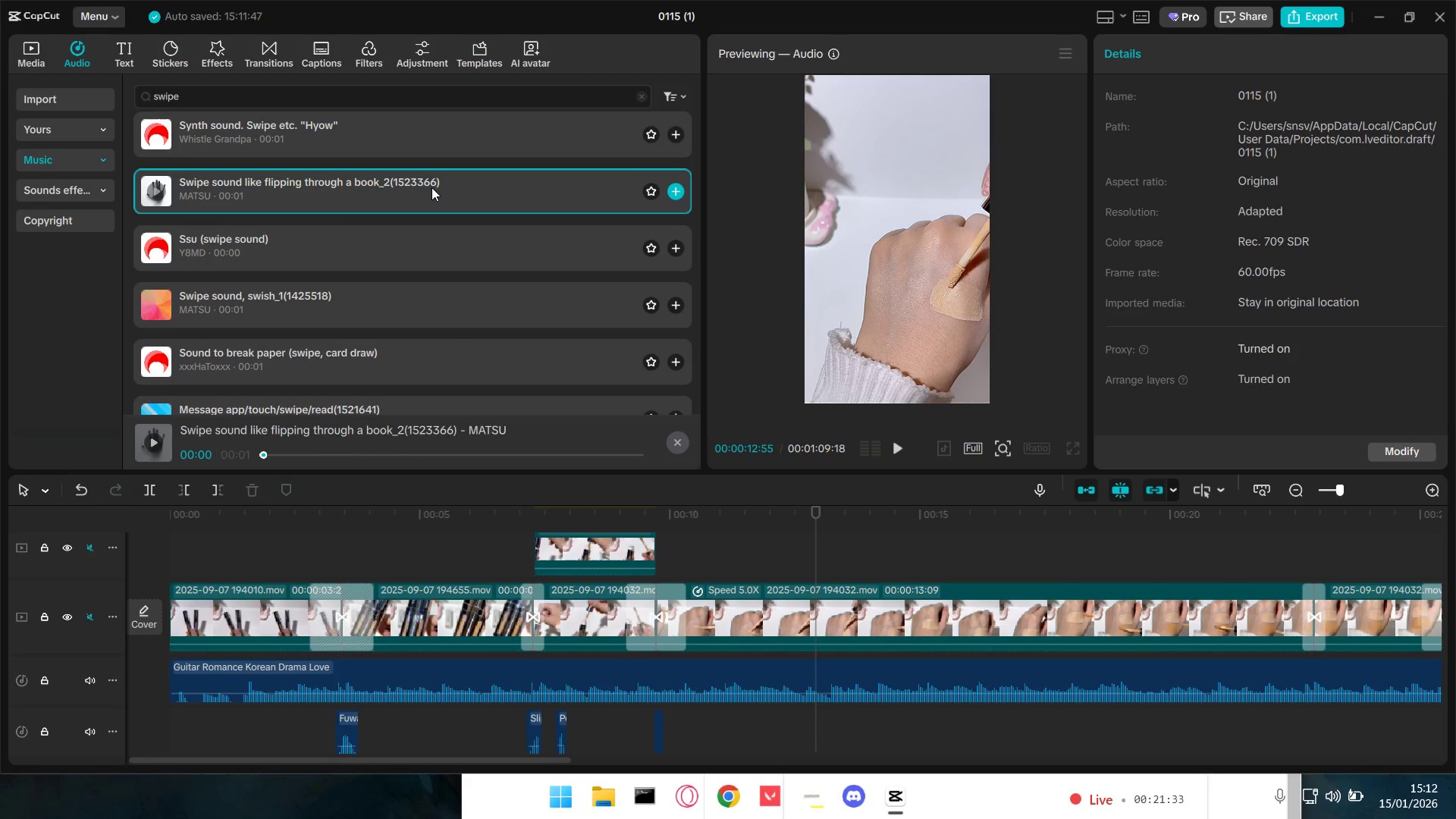 
triple_click([431, 187])
 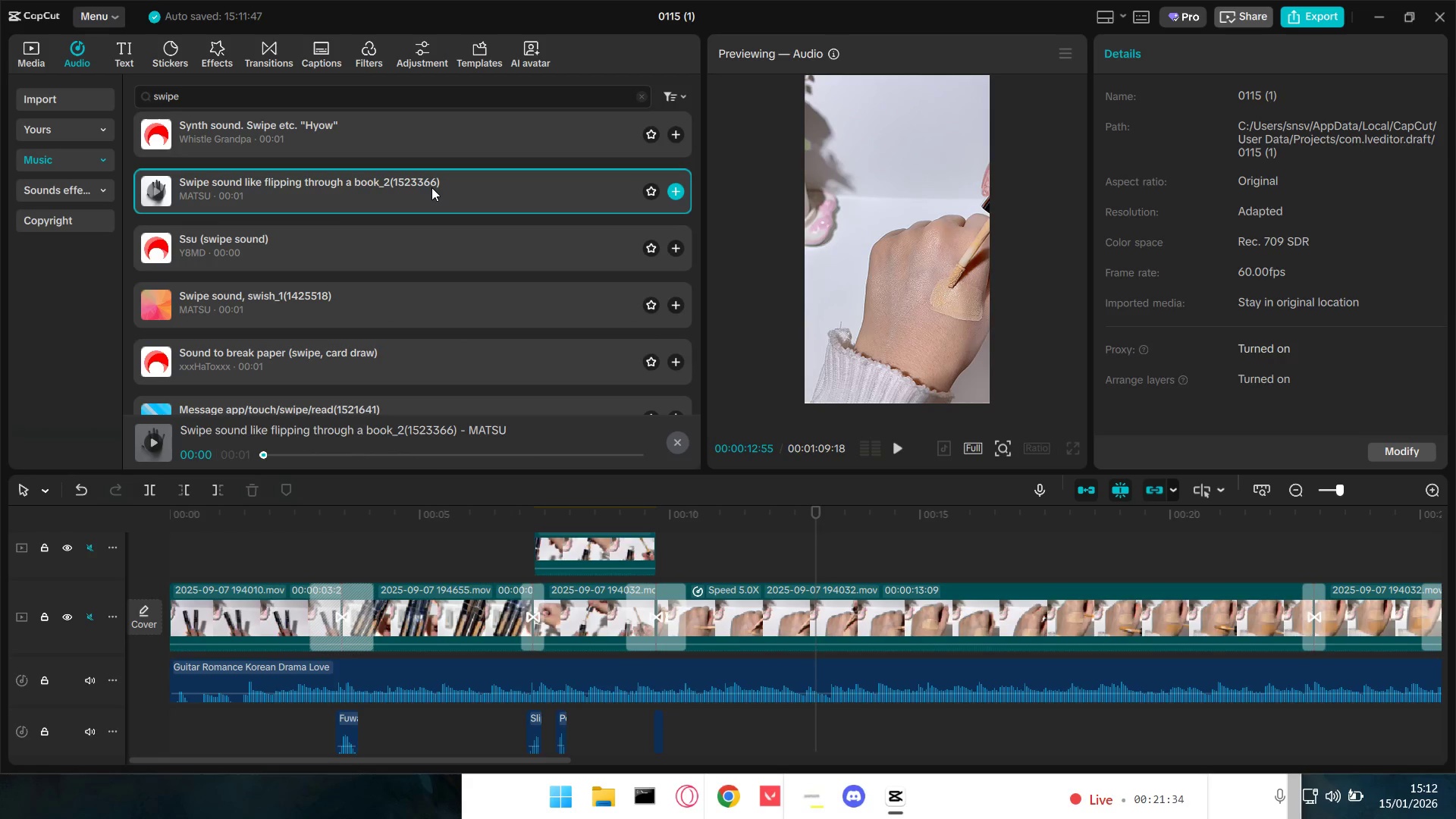 
triple_click([431, 187])
 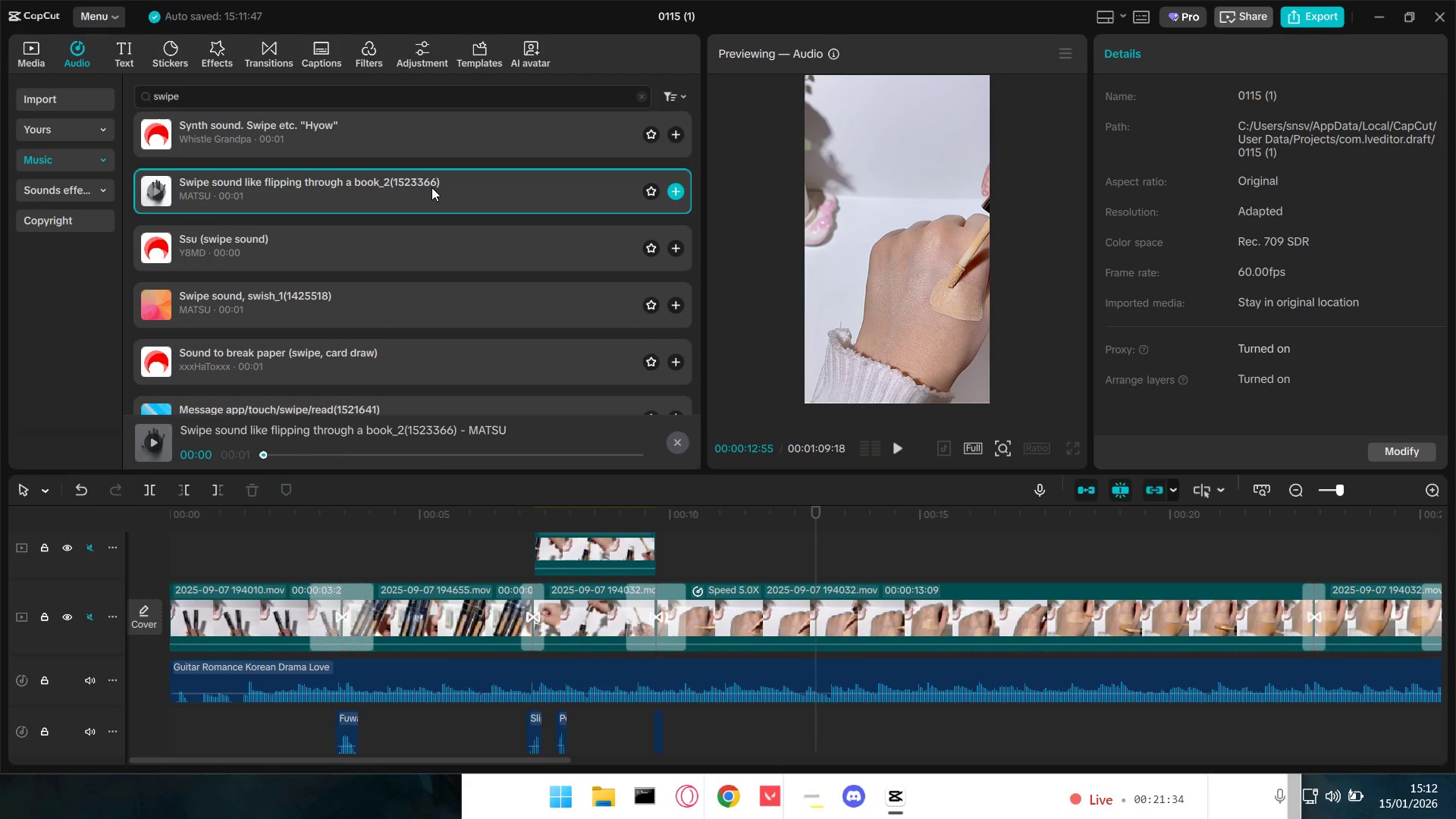 
key(Space)
 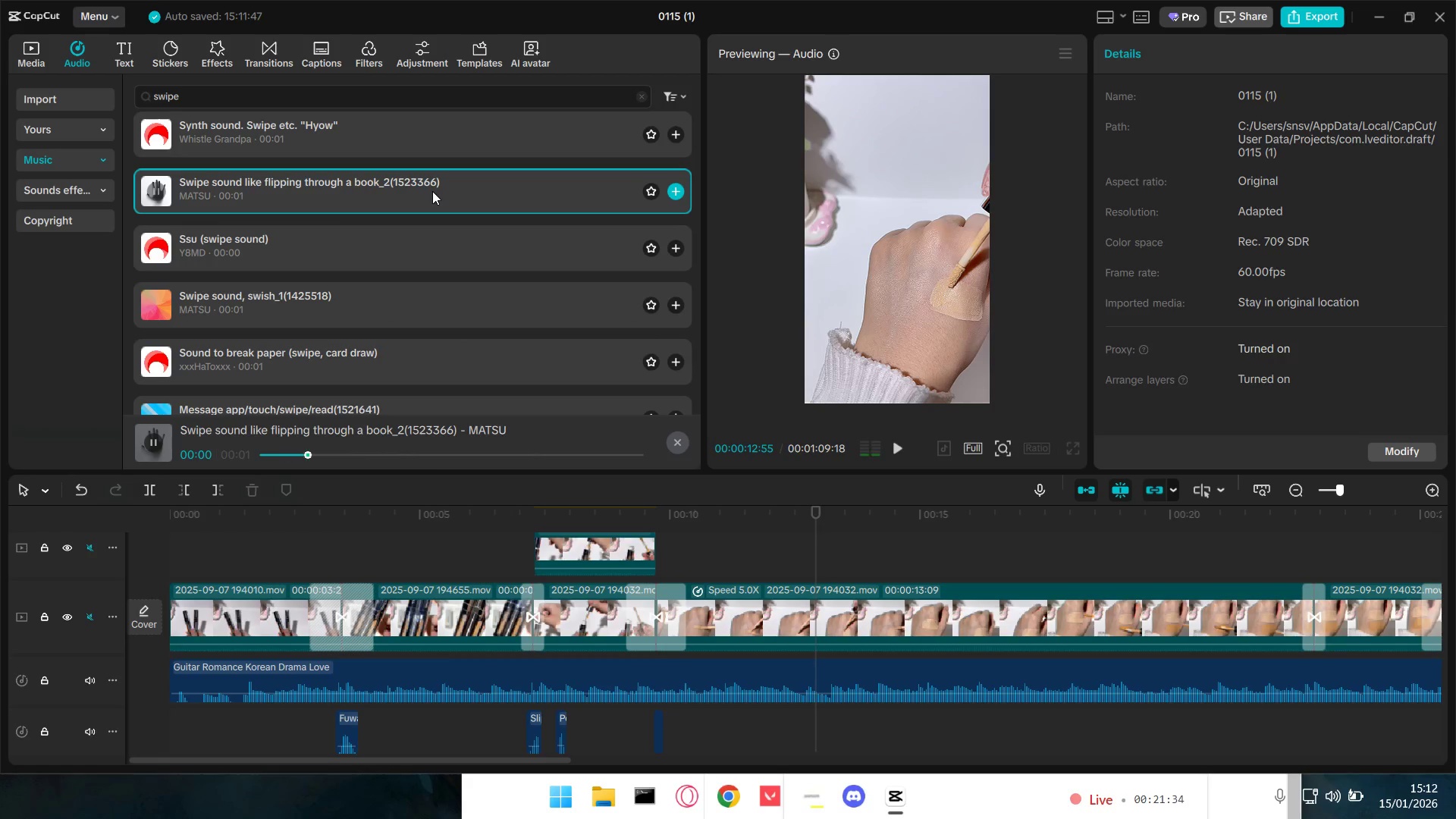 
key(Space)
 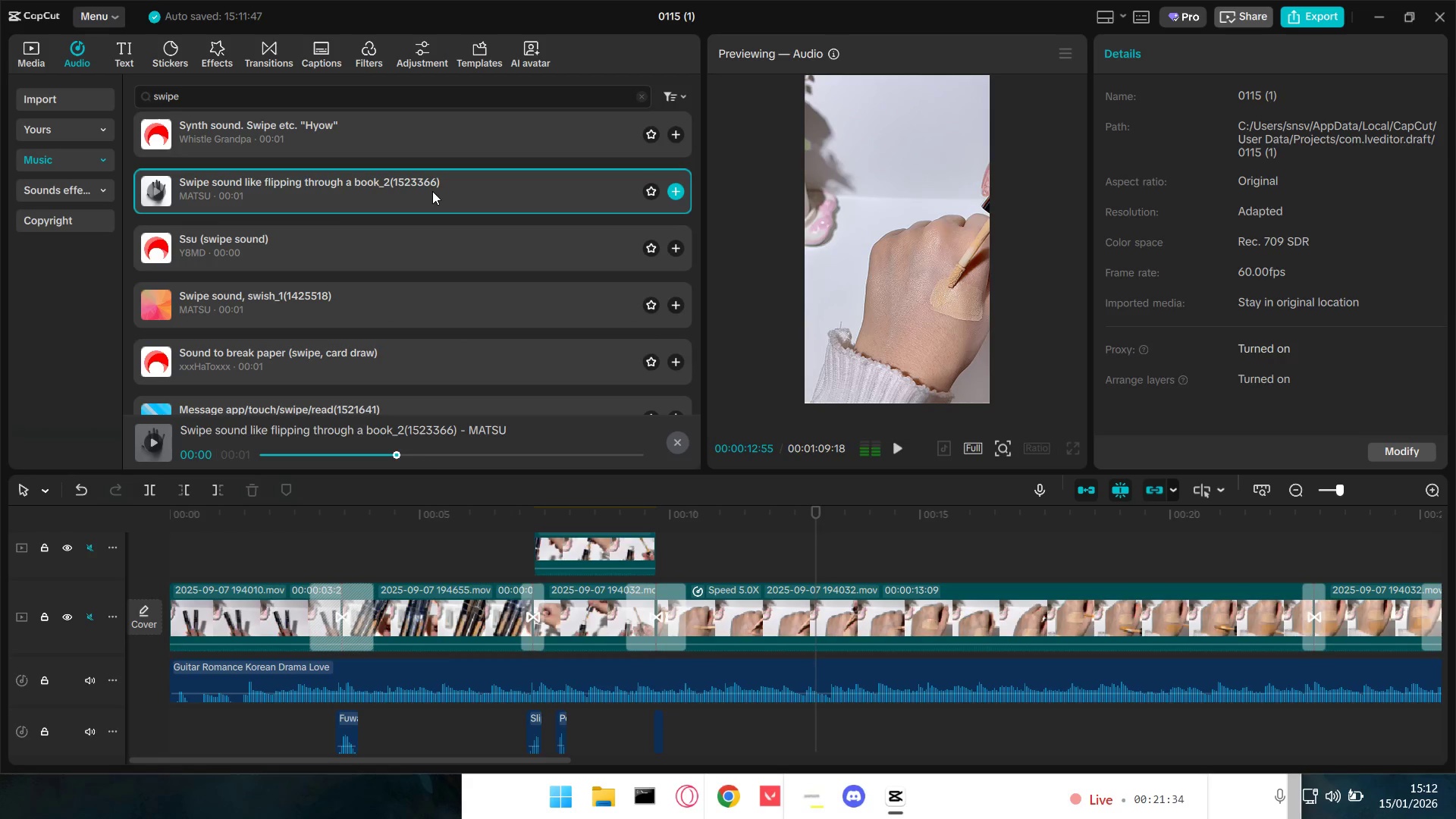 
key(Space)
 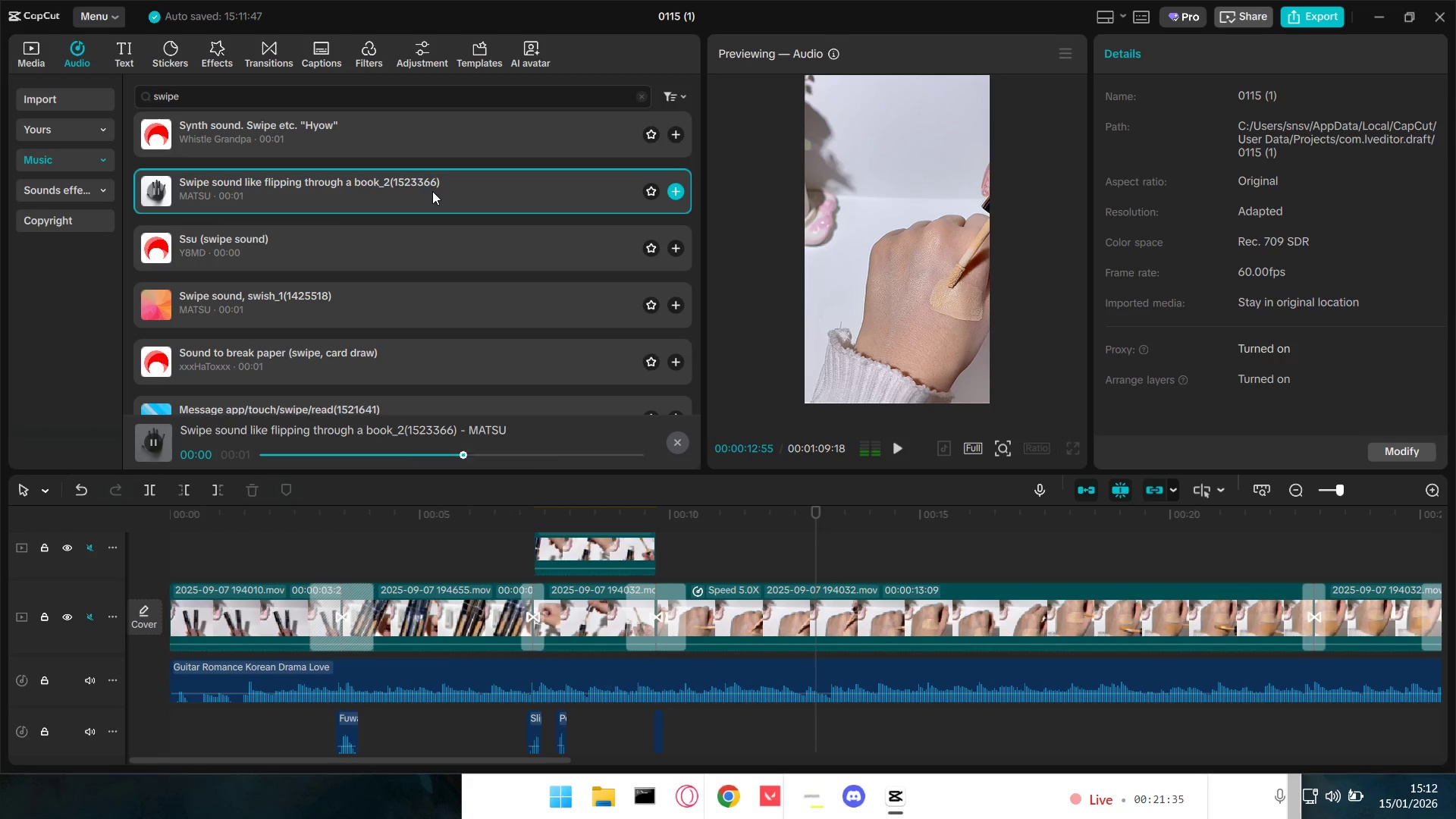 
key(Space)
 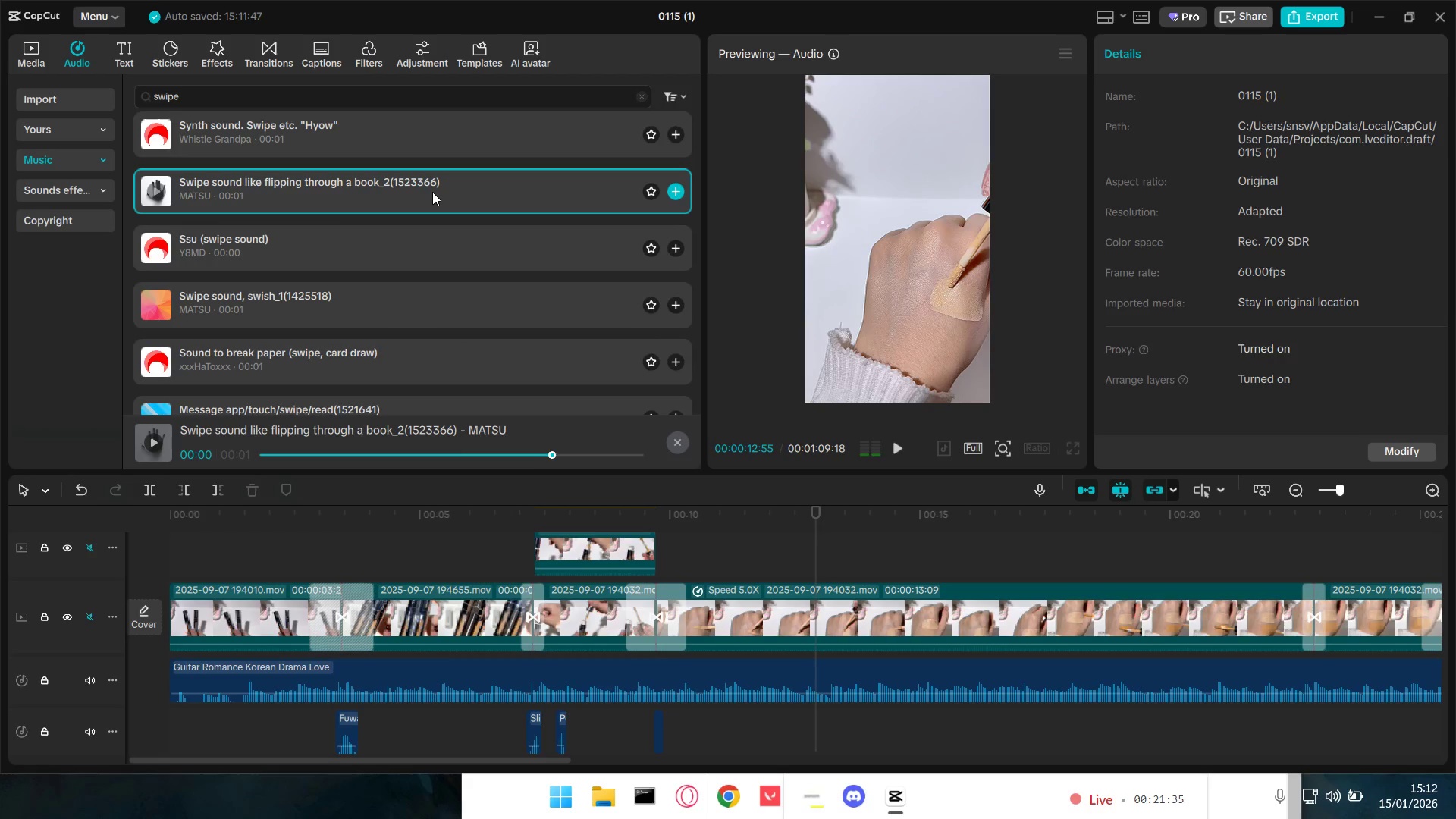 
key(Space)
 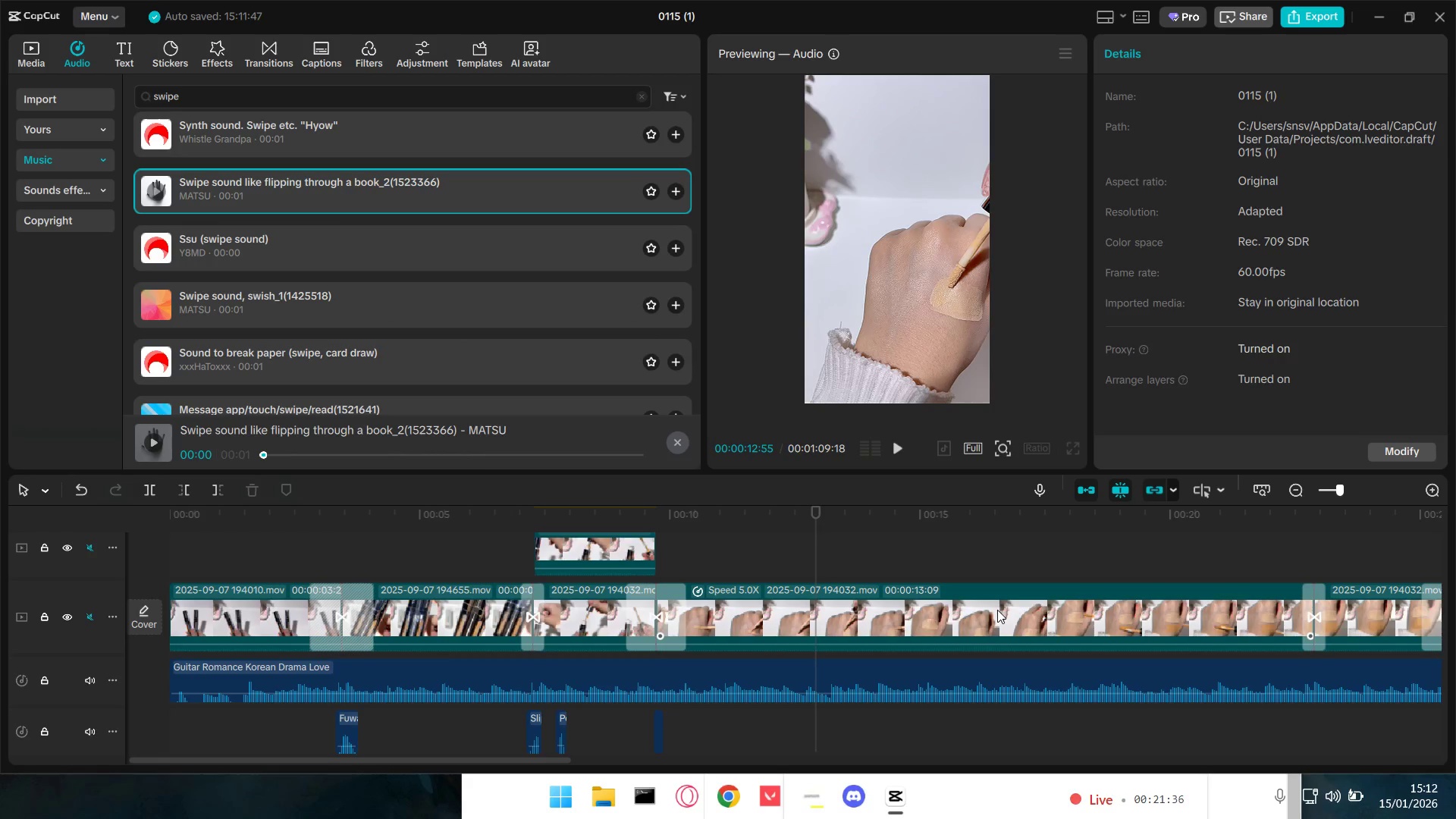 
key(Space)
 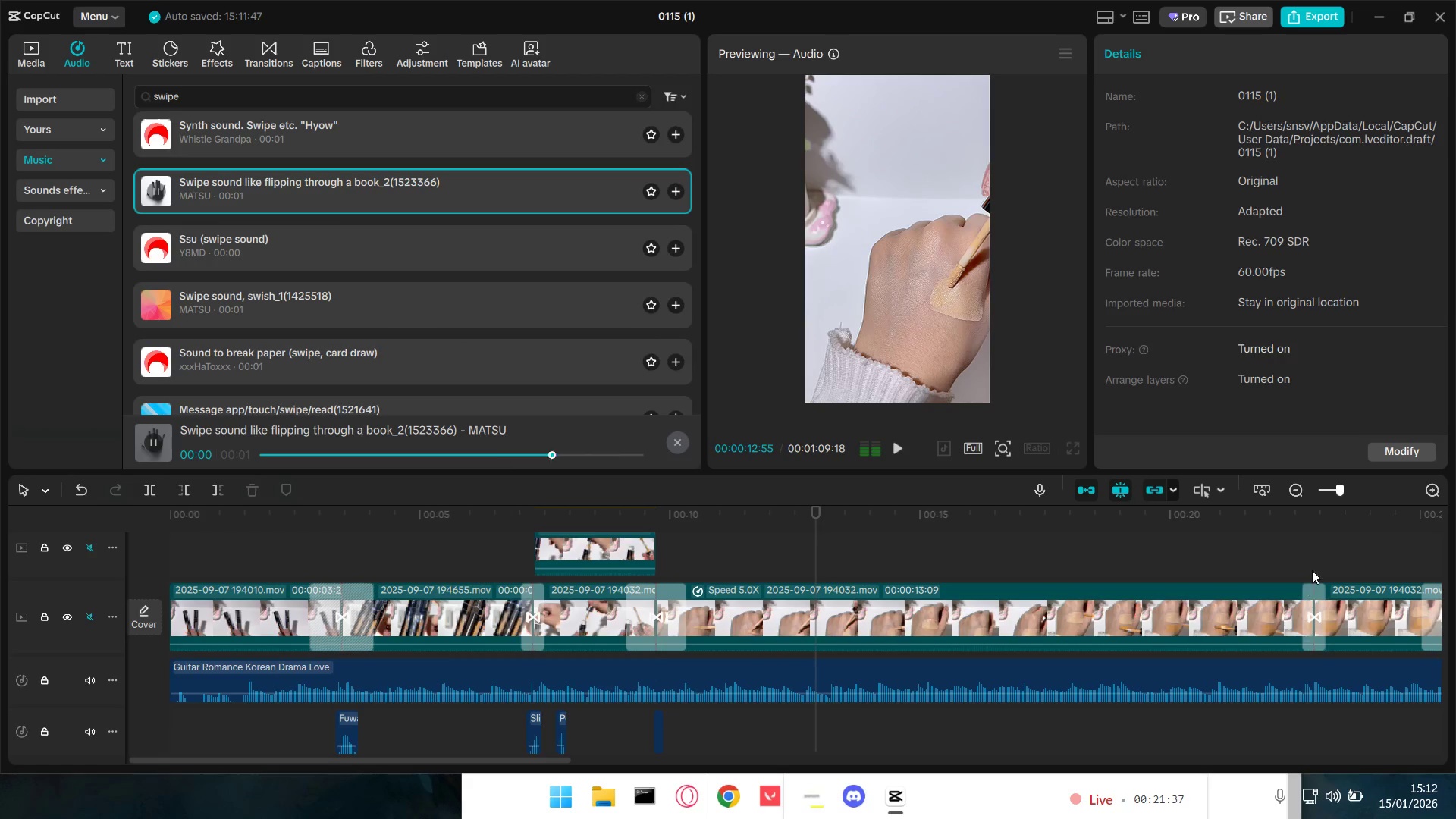 
left_click([1304, 547])
 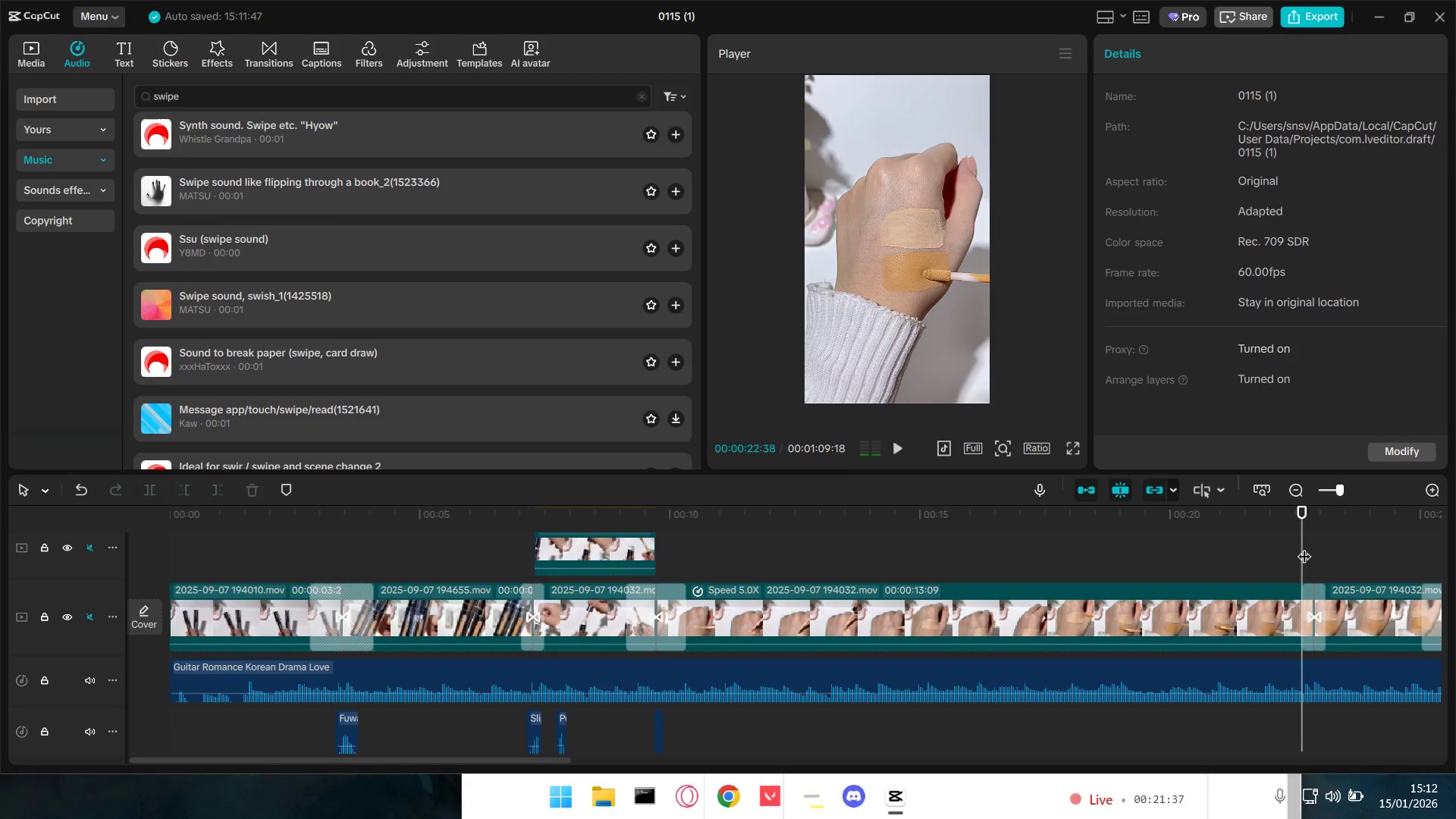 
key(Space)
 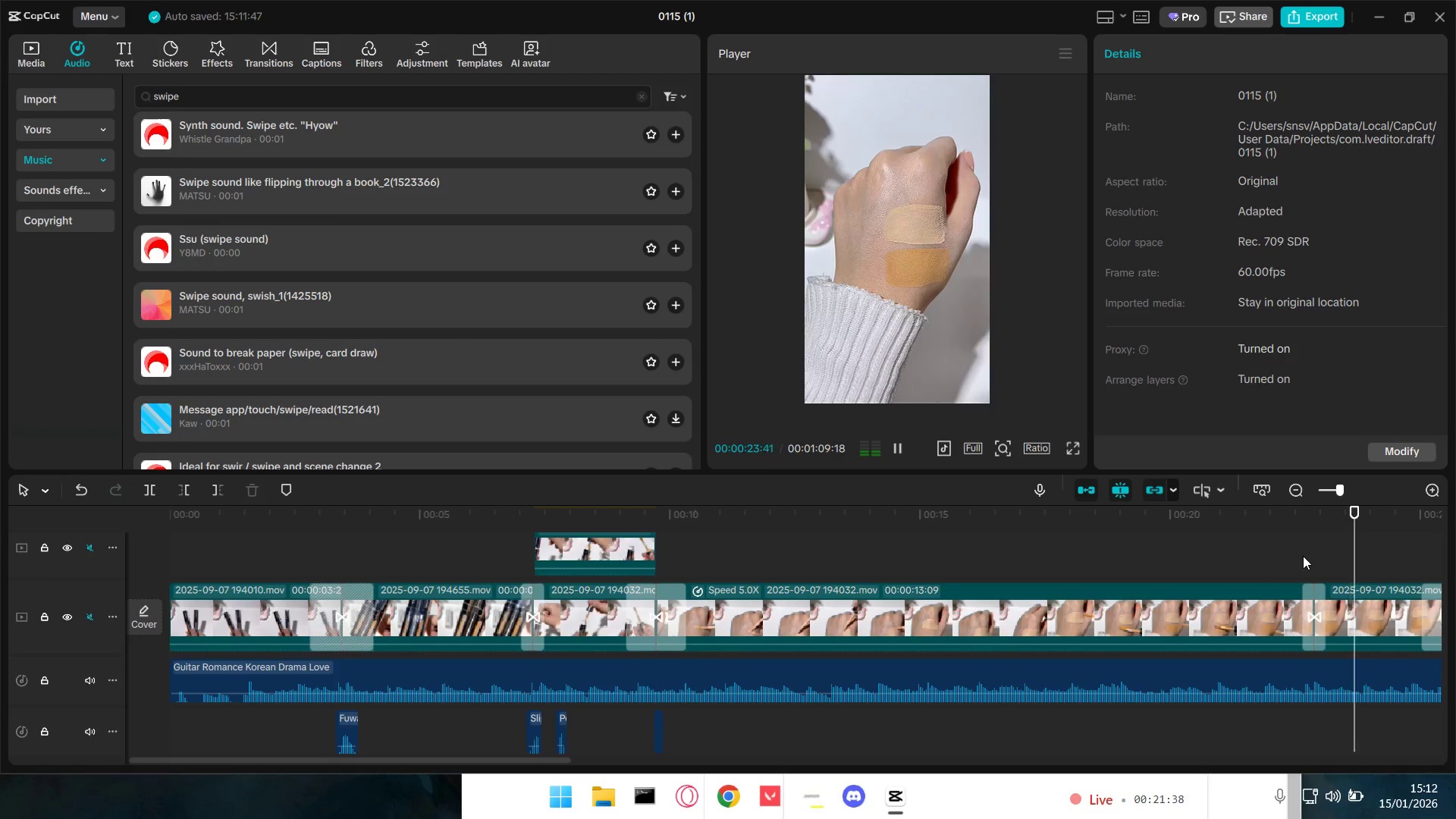 
left_click([1288, 541])
 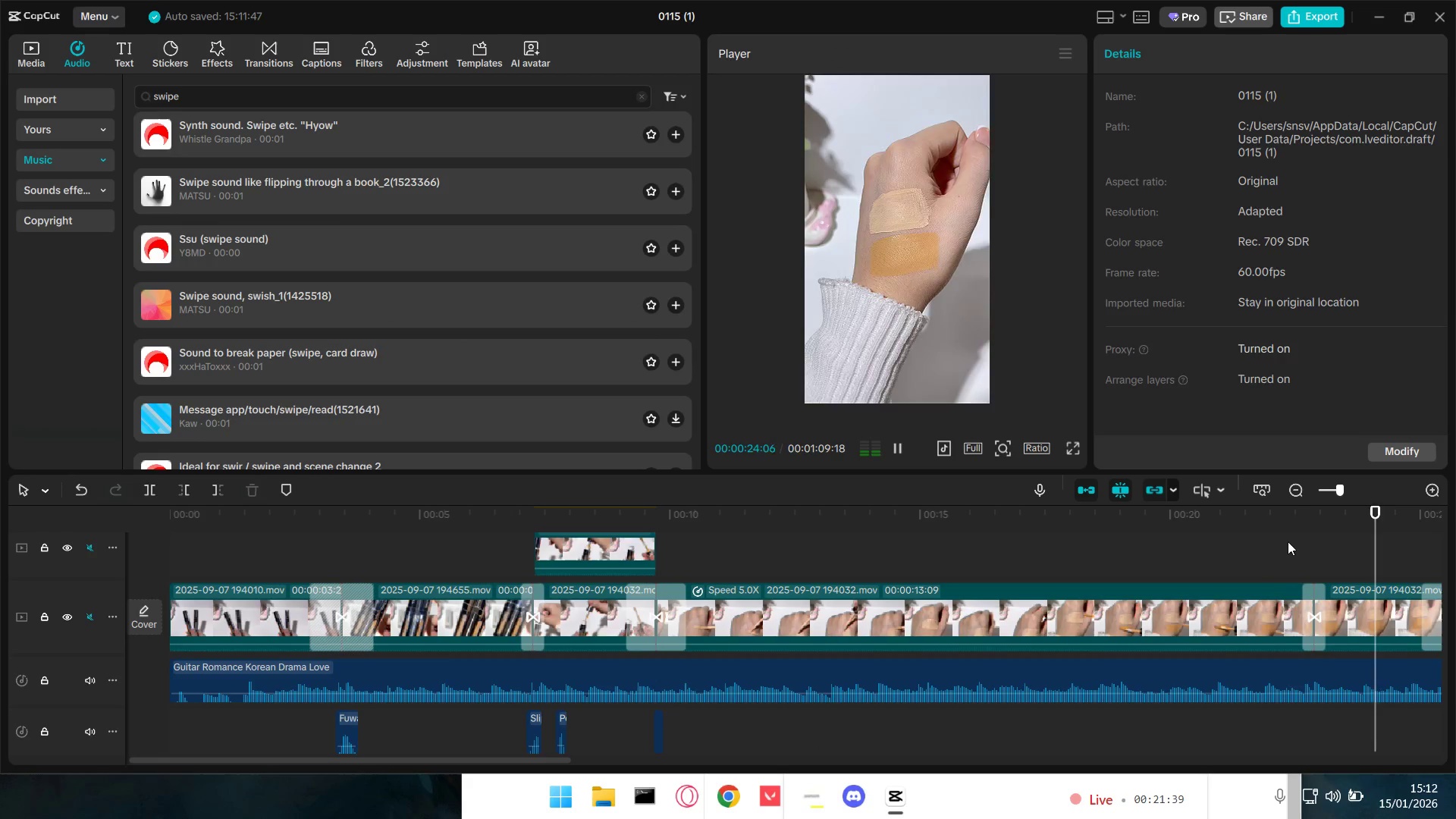 
key(Space)
 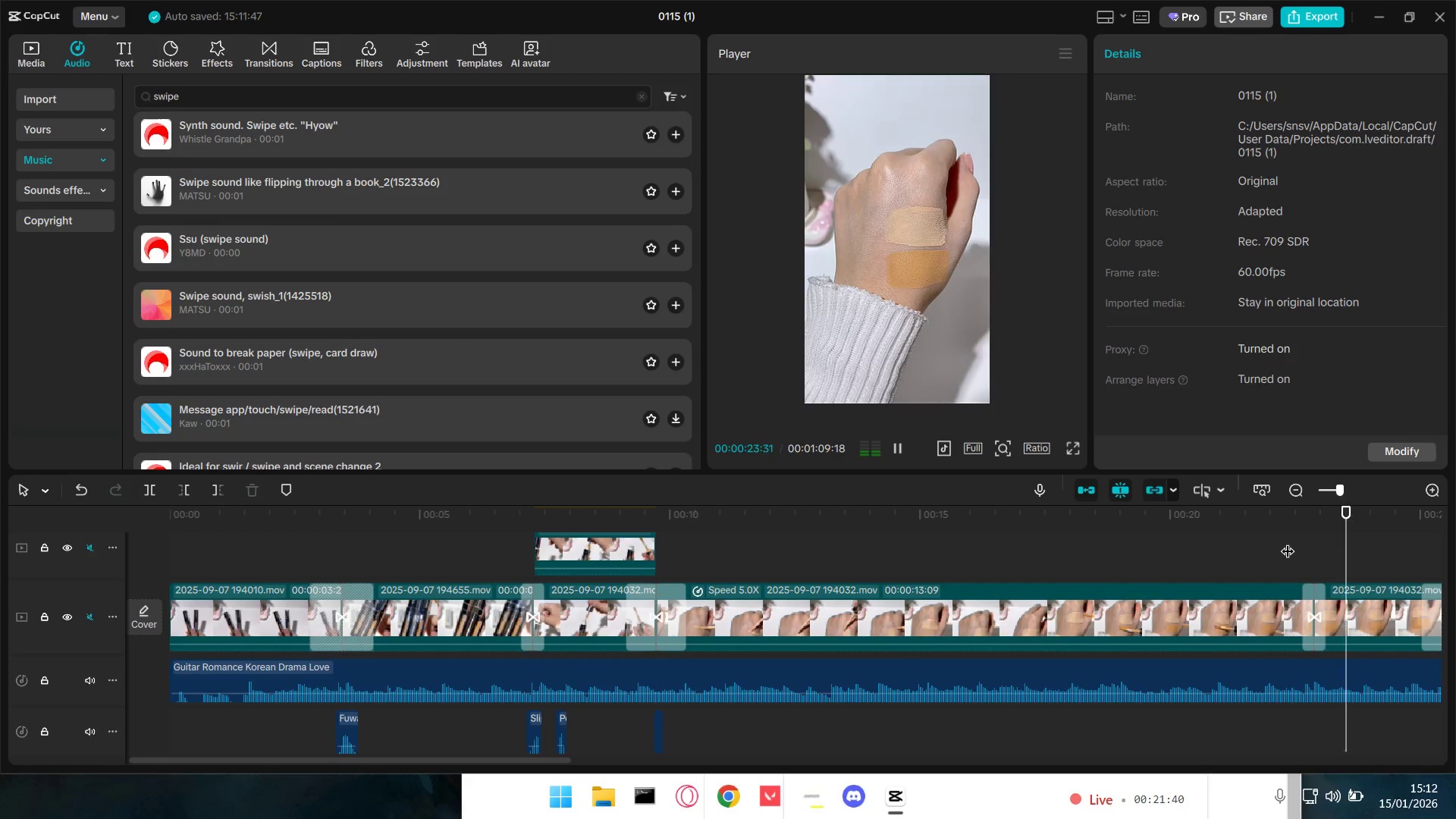 
hold_key(key=ControlLeft, duration=1.2)
scroll: coordinate [1052, 695], scroll_direction: down, amount: 4.0
 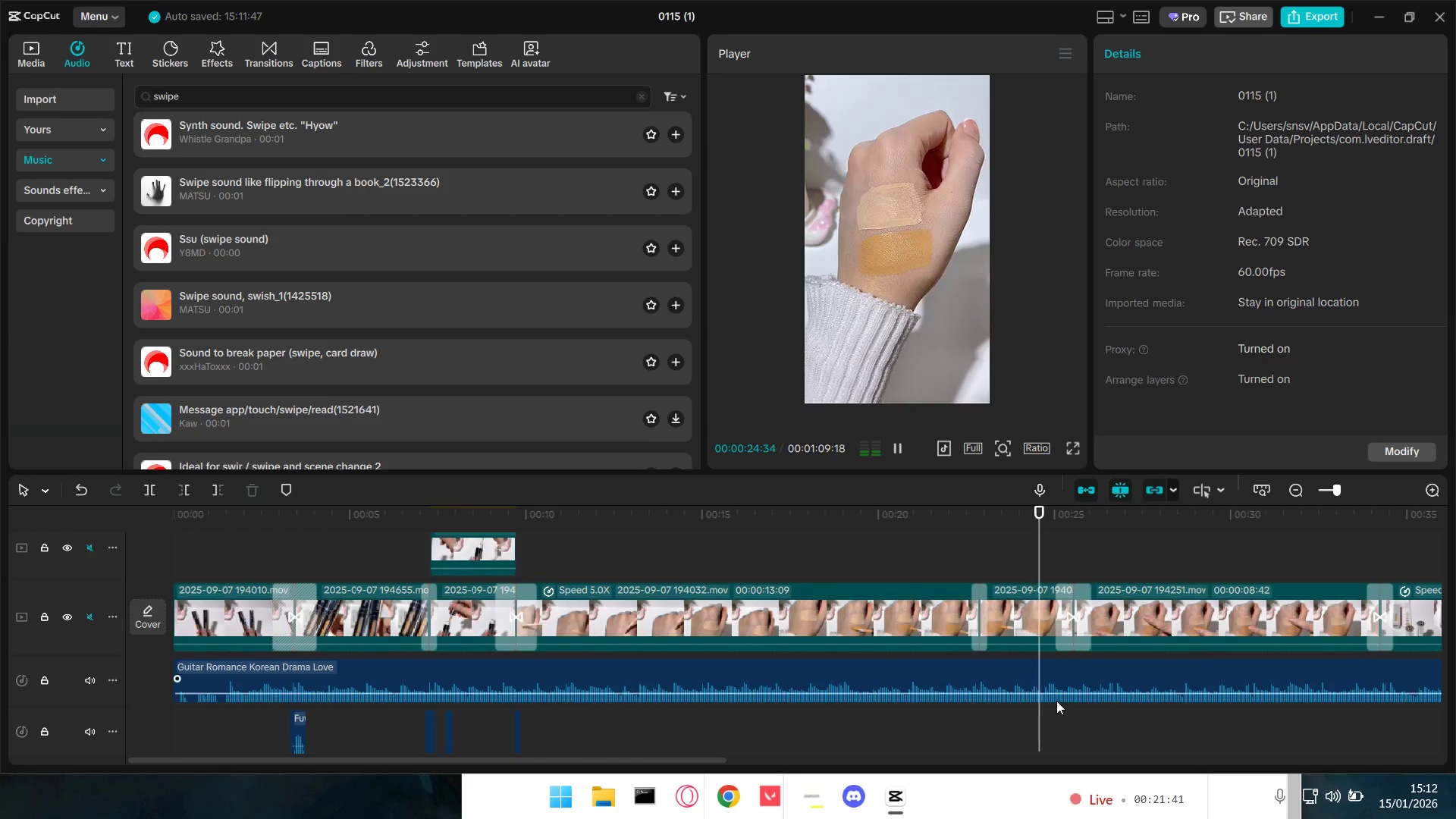 
hold_key(key=ControlLeft, duration=5.2)
 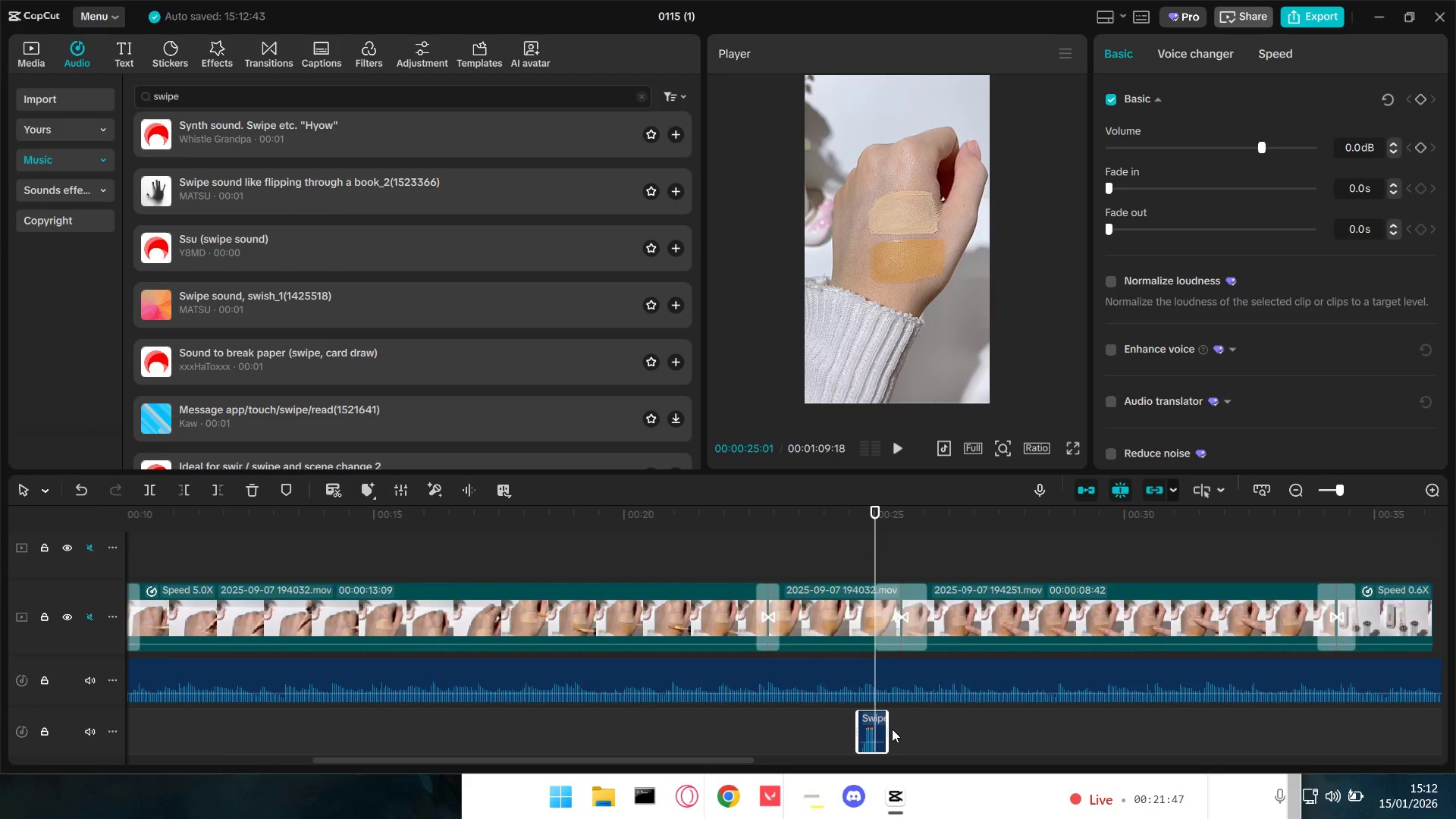 
scroll: coordinate [1056, 701], scroll_direction: down, amount: 2.0
 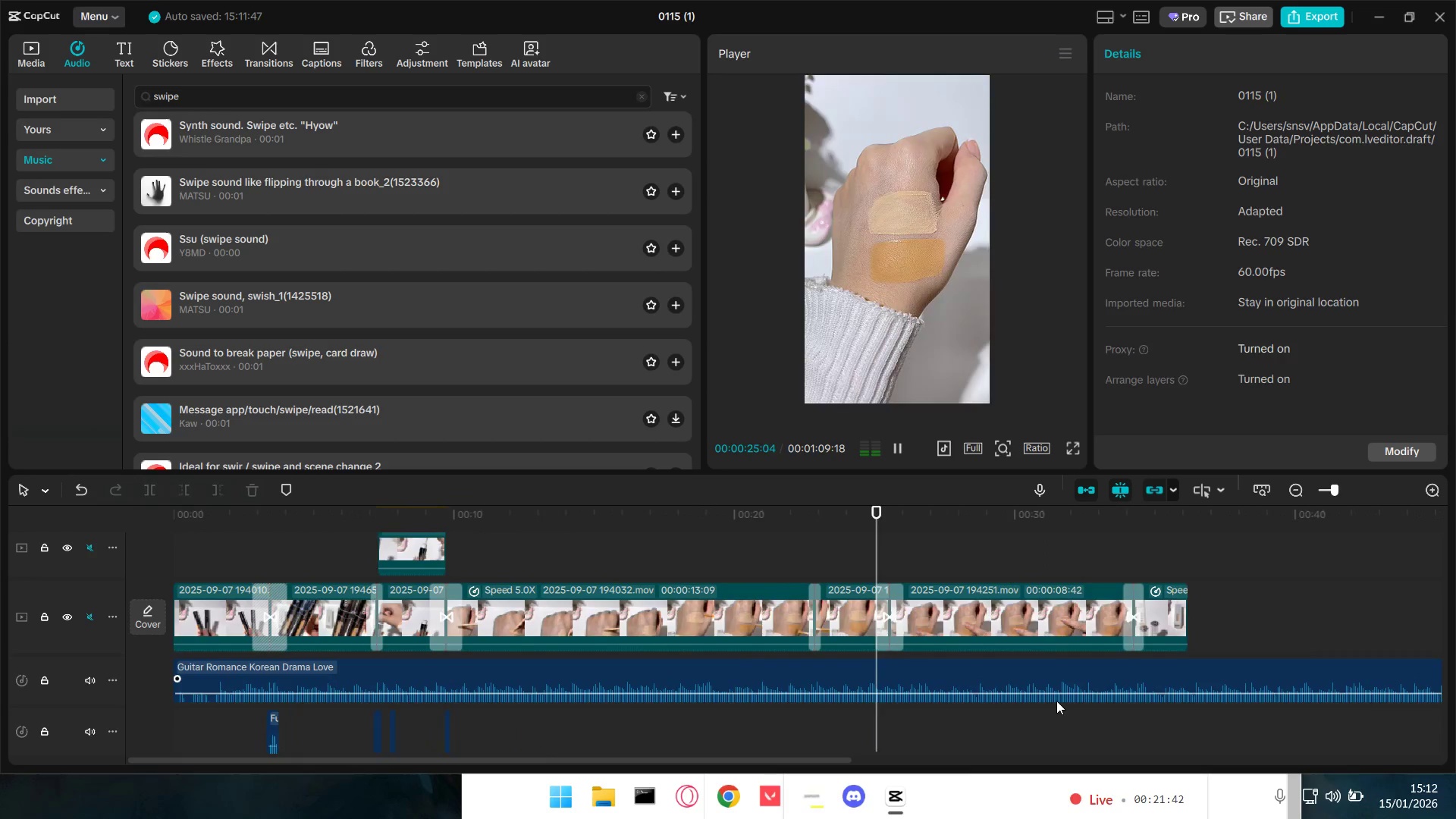 
key(Space)
 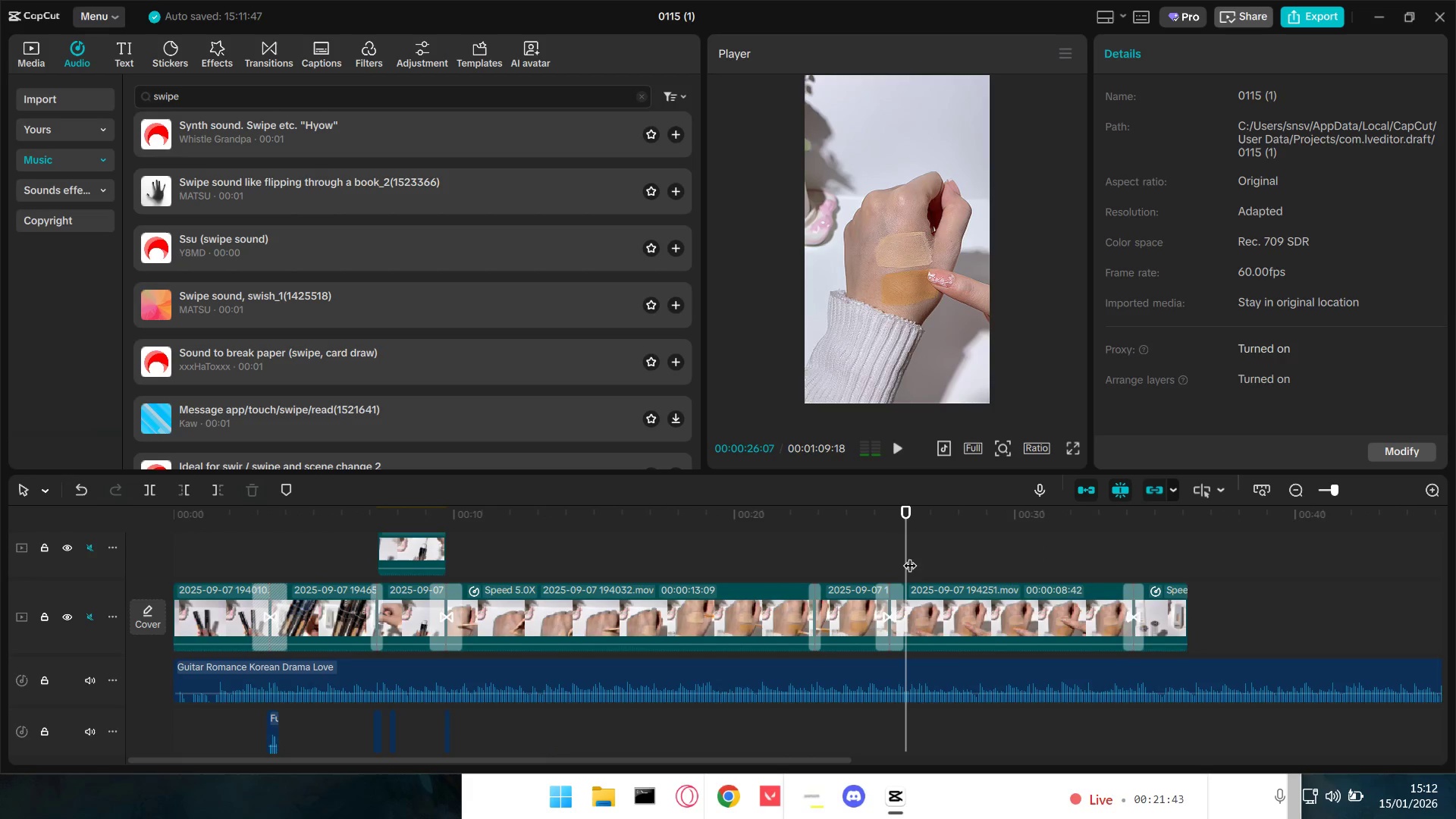 
left_click([889, 552])
 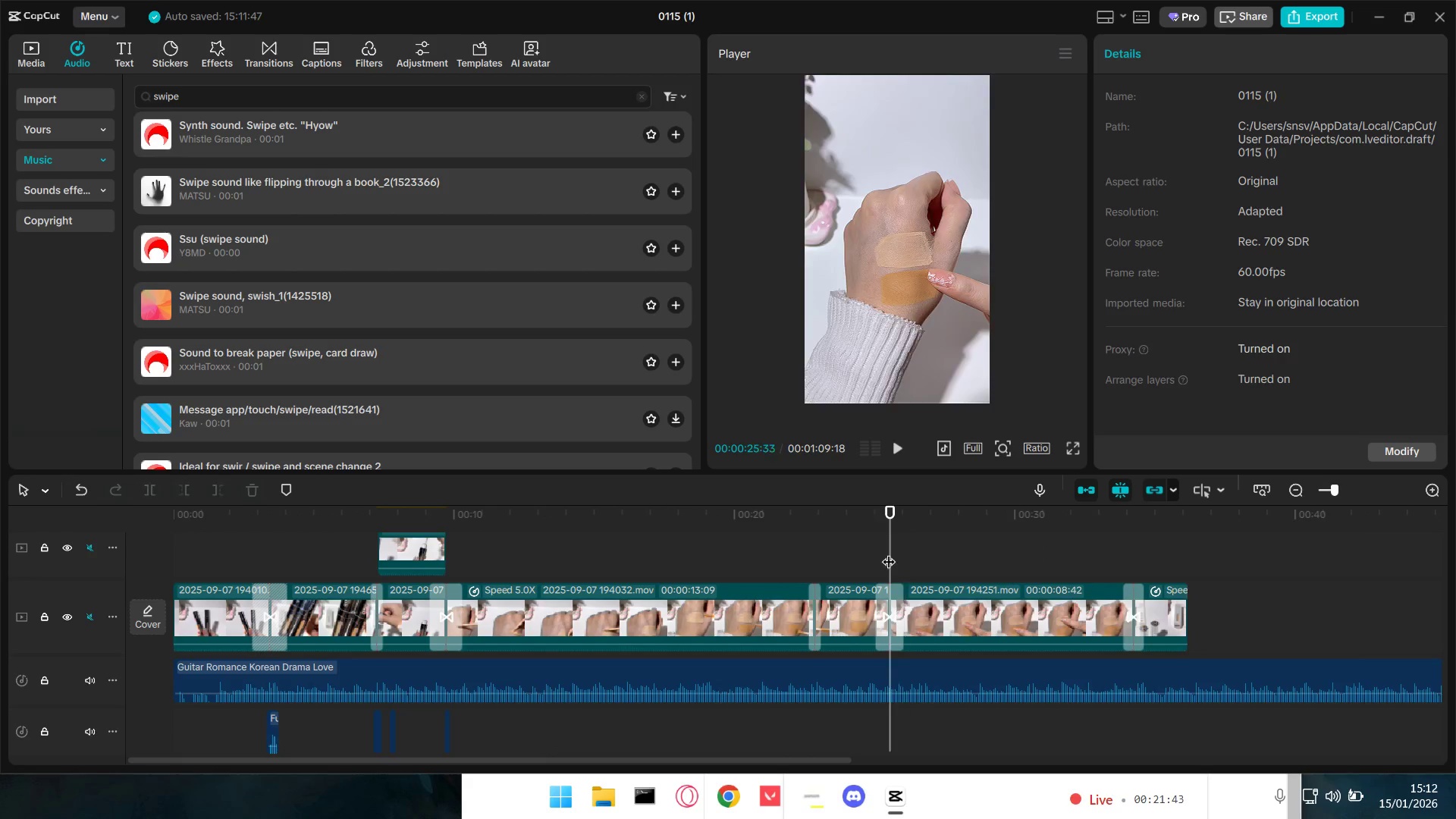 
left_click_drag(start_coordinate=[889, 552], to_coordinate=[875, 553])
 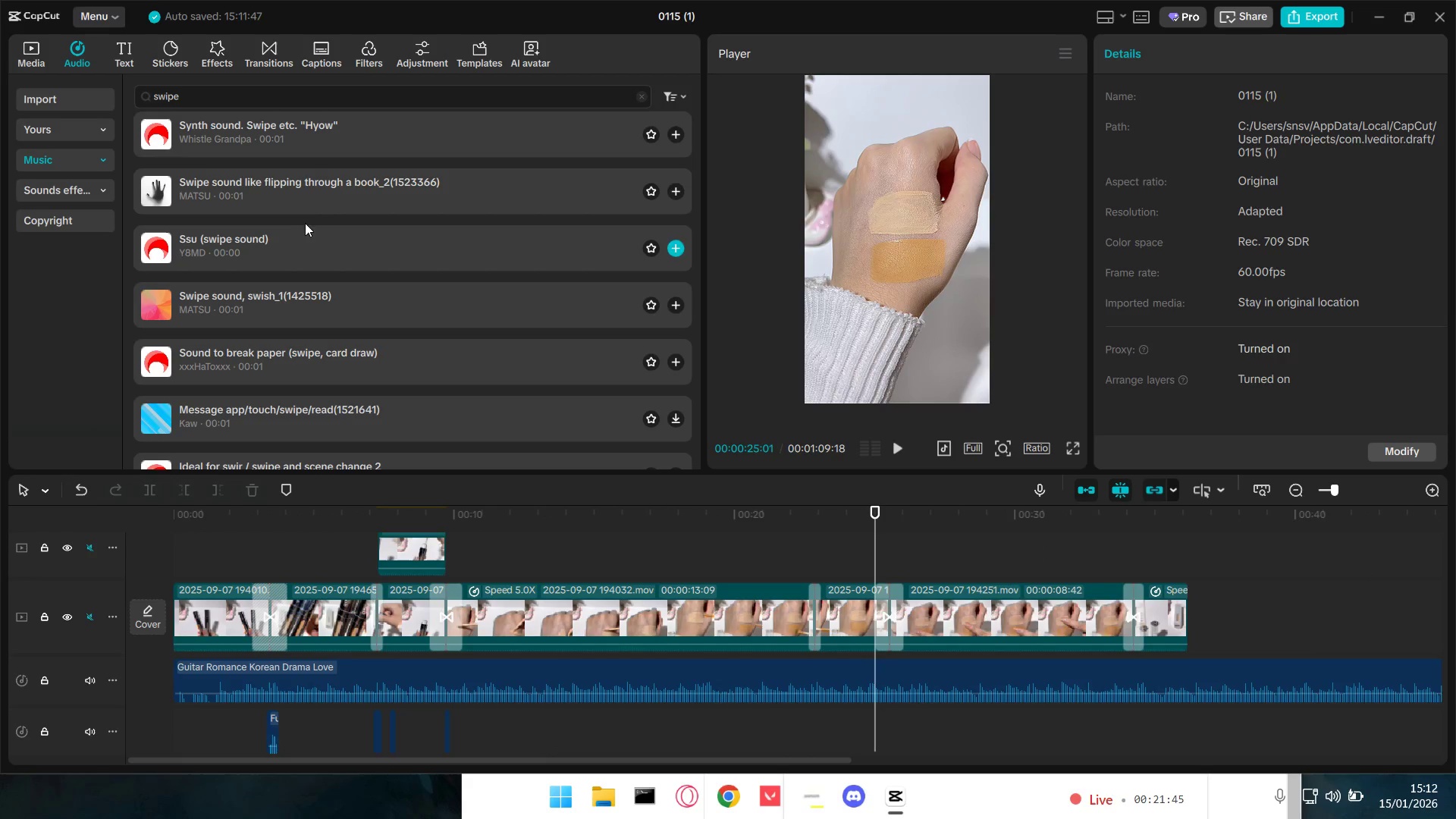 
left_click_drag(start_coordinate=[323, 193], to_coordinate=[865, 736])
 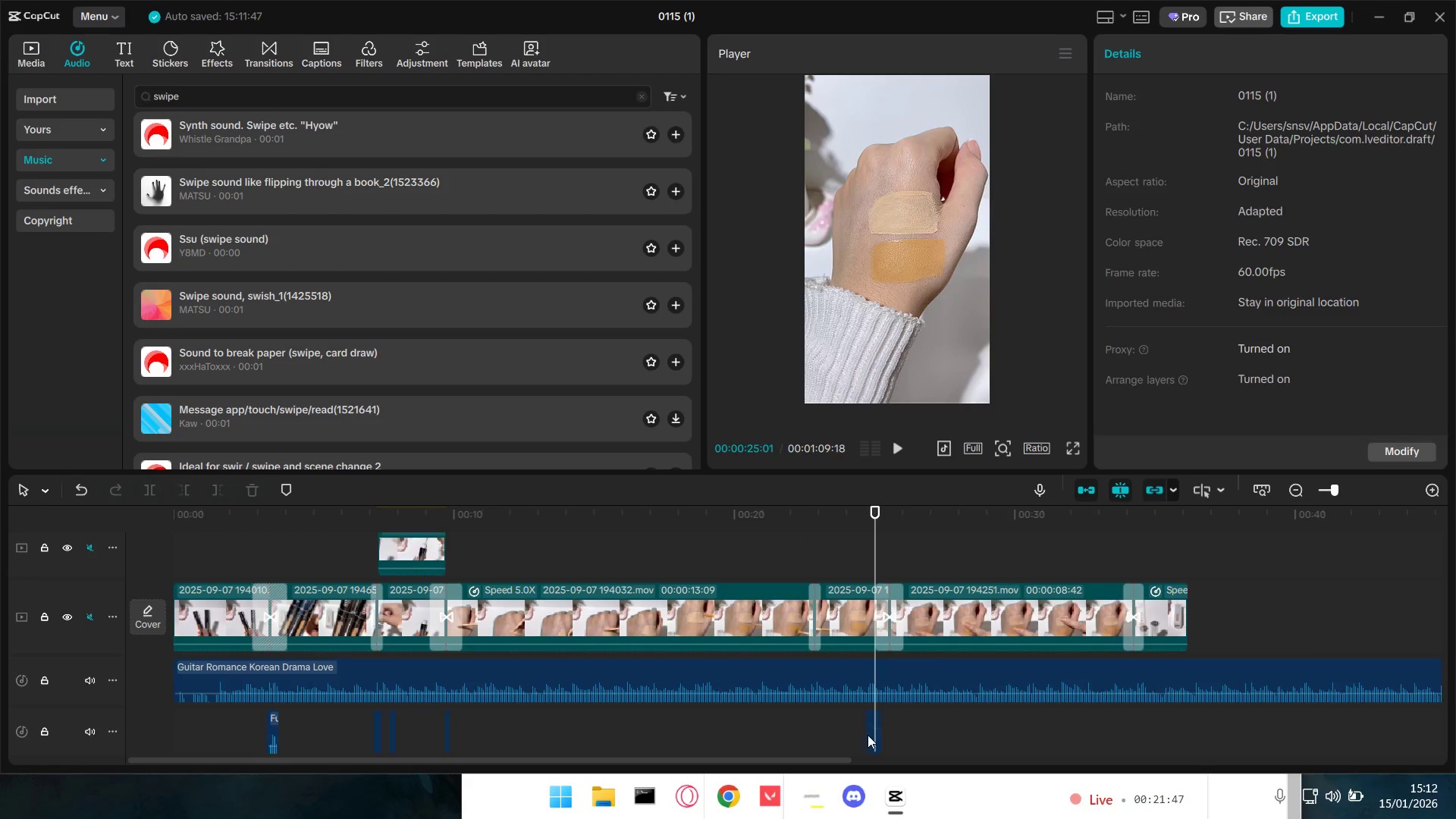 
hold_key(key=ControlLeft, duration=1.0)
scroll: coordinate [892, 729], scroll_direction: up, amount: 15.0
 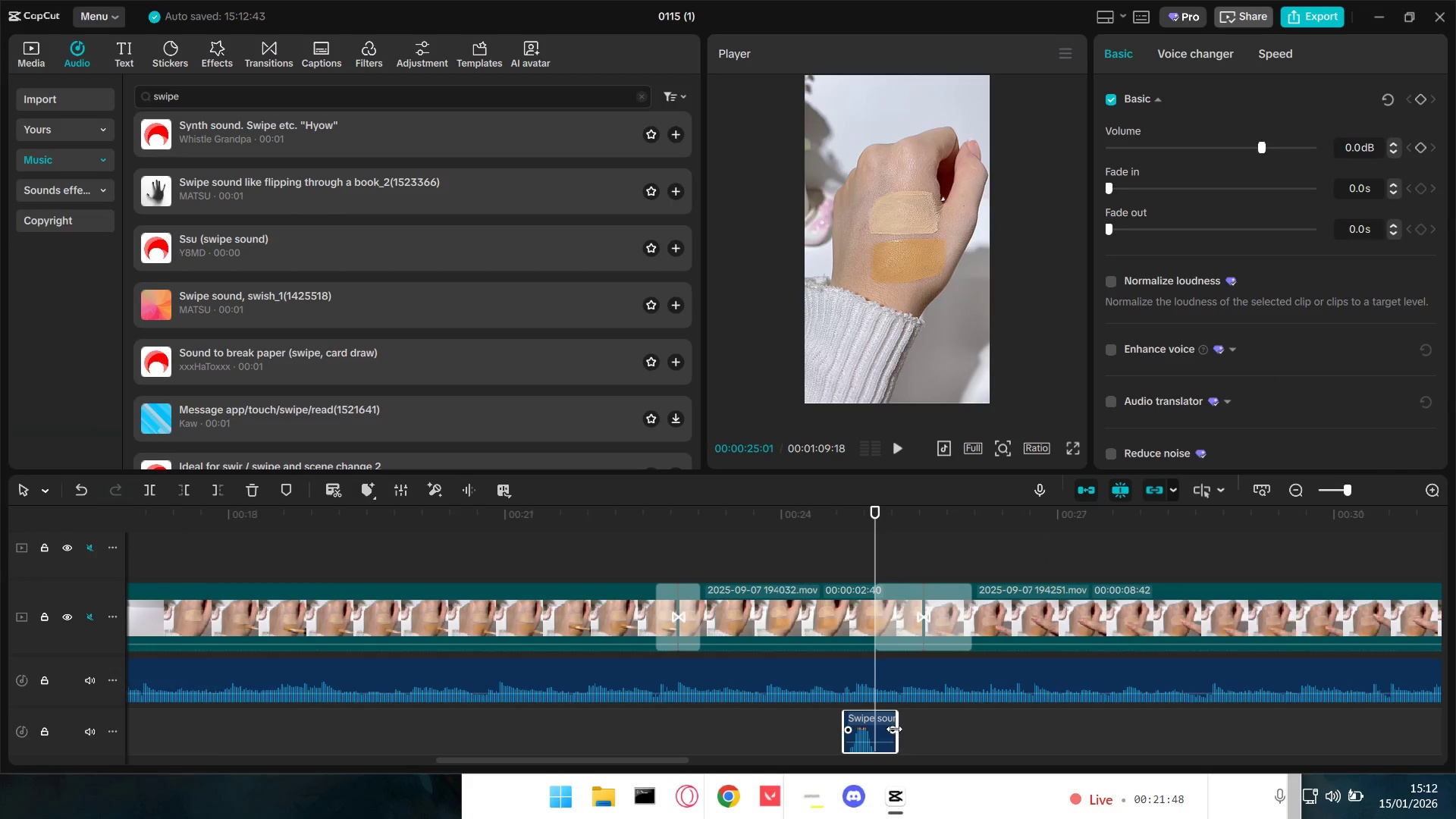 
key(Control+C)
 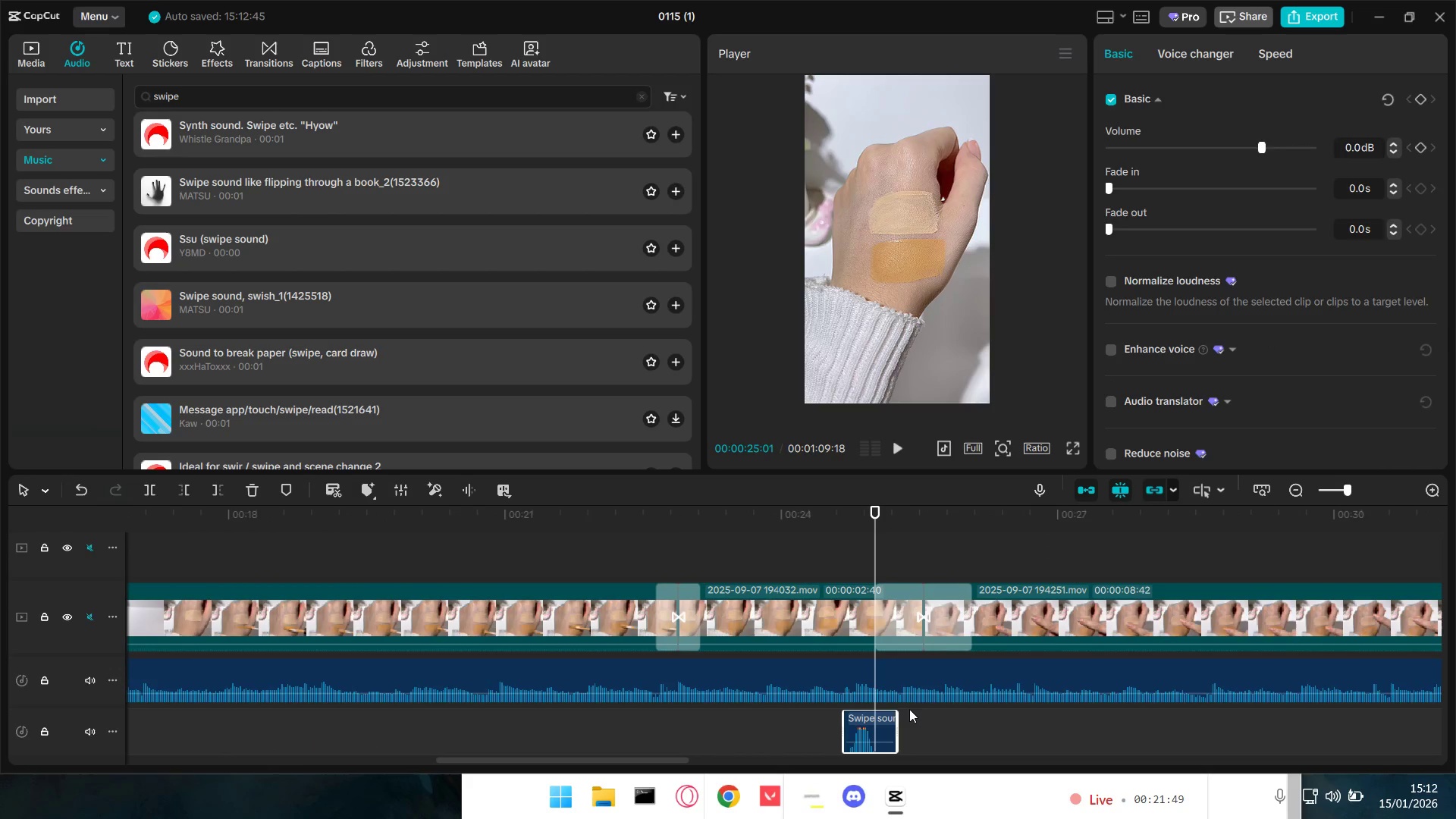 
key(Control+V)
 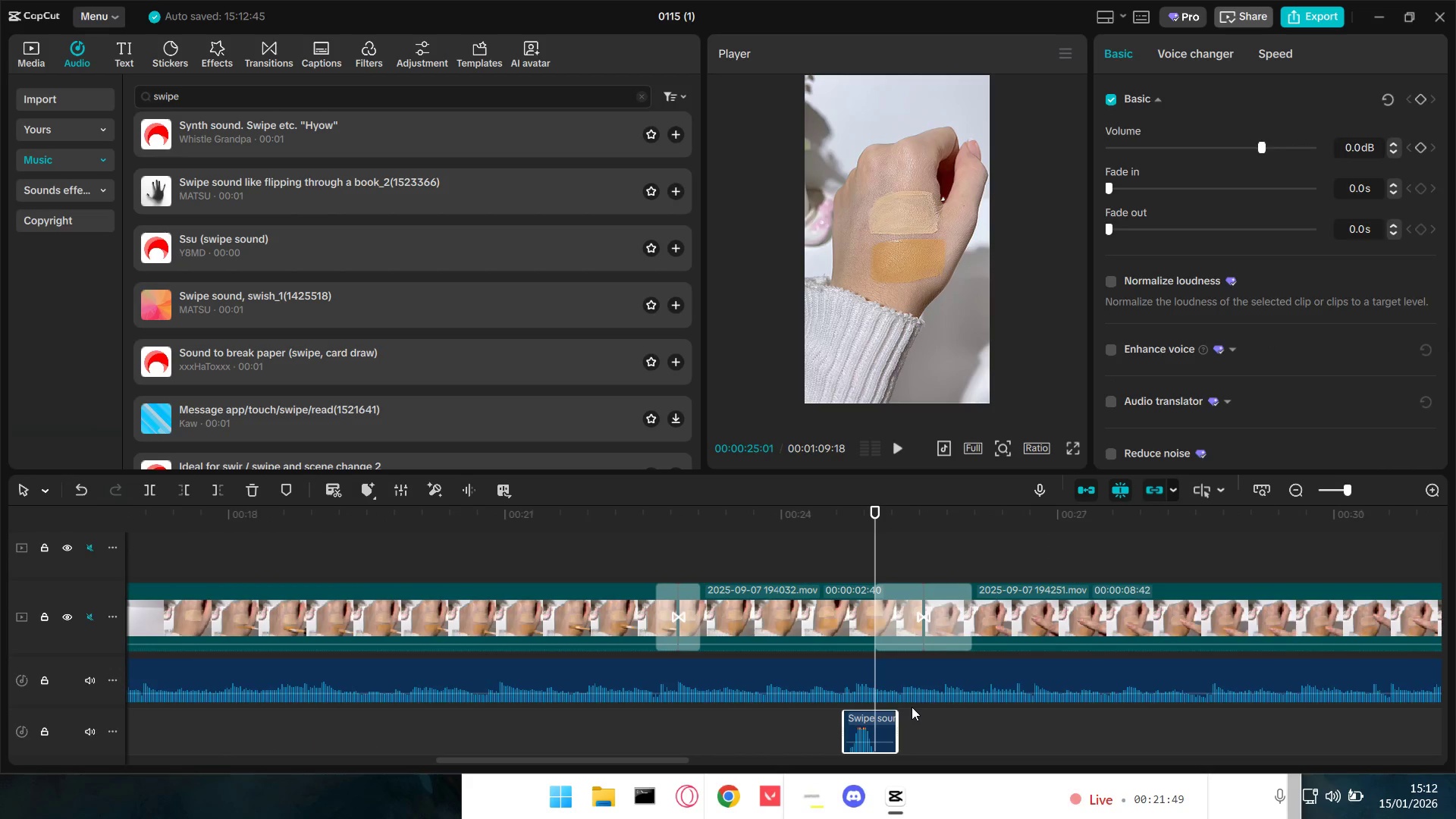 
key(Control+V)
 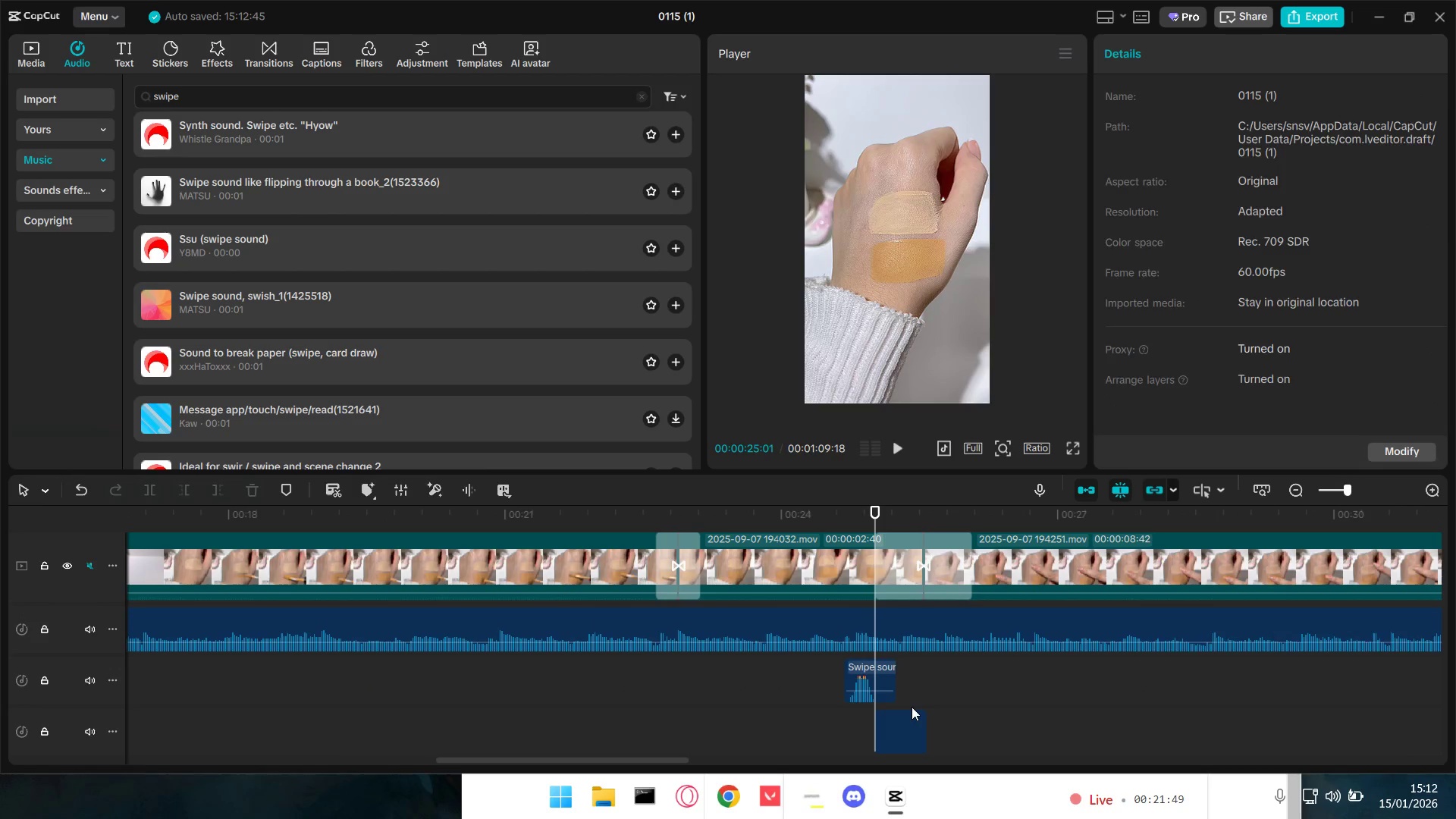 
key(Control+V)
 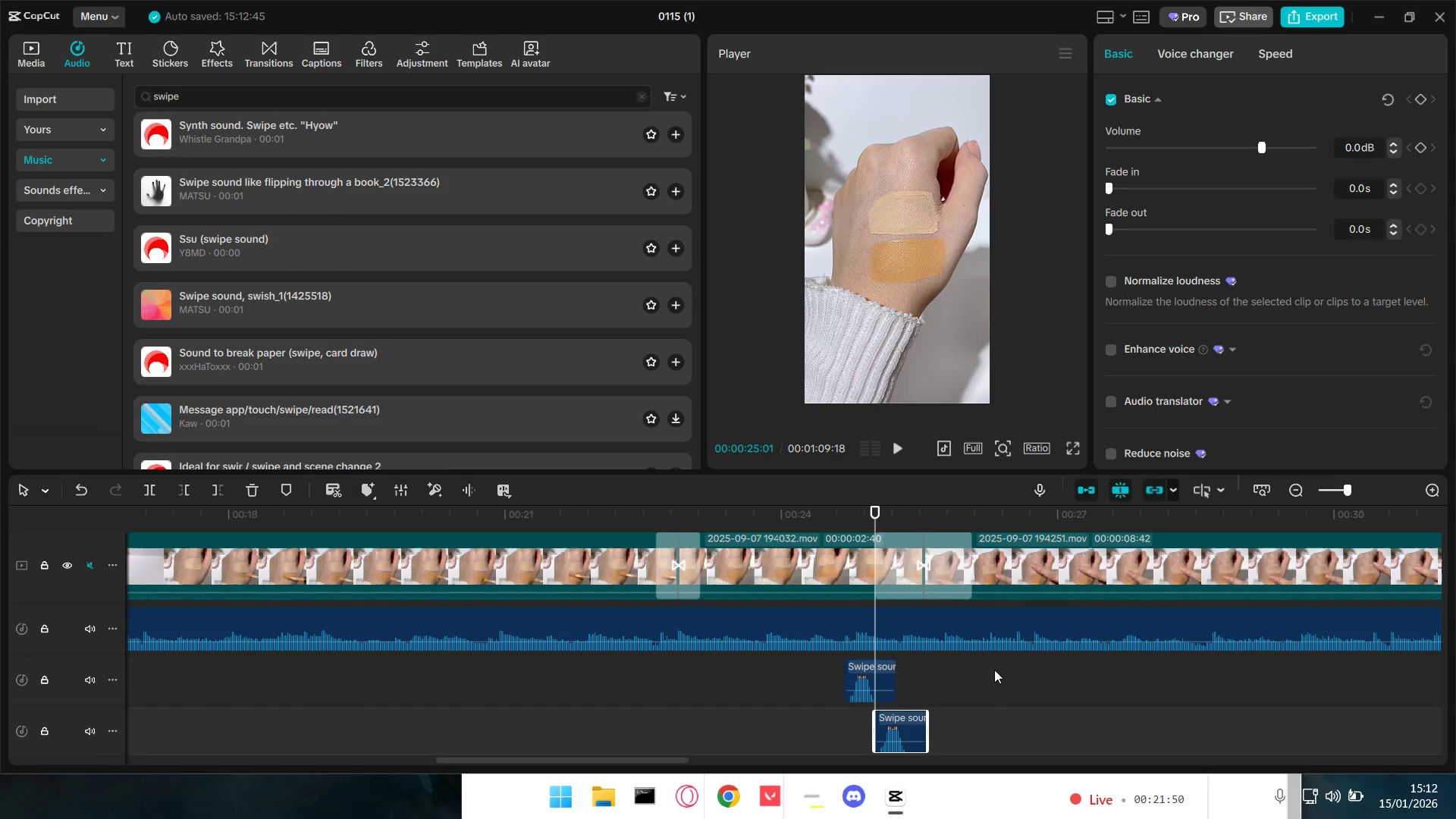 
scroll: coordinate [964, 733], scroll_direction: down, amount: 2.0
 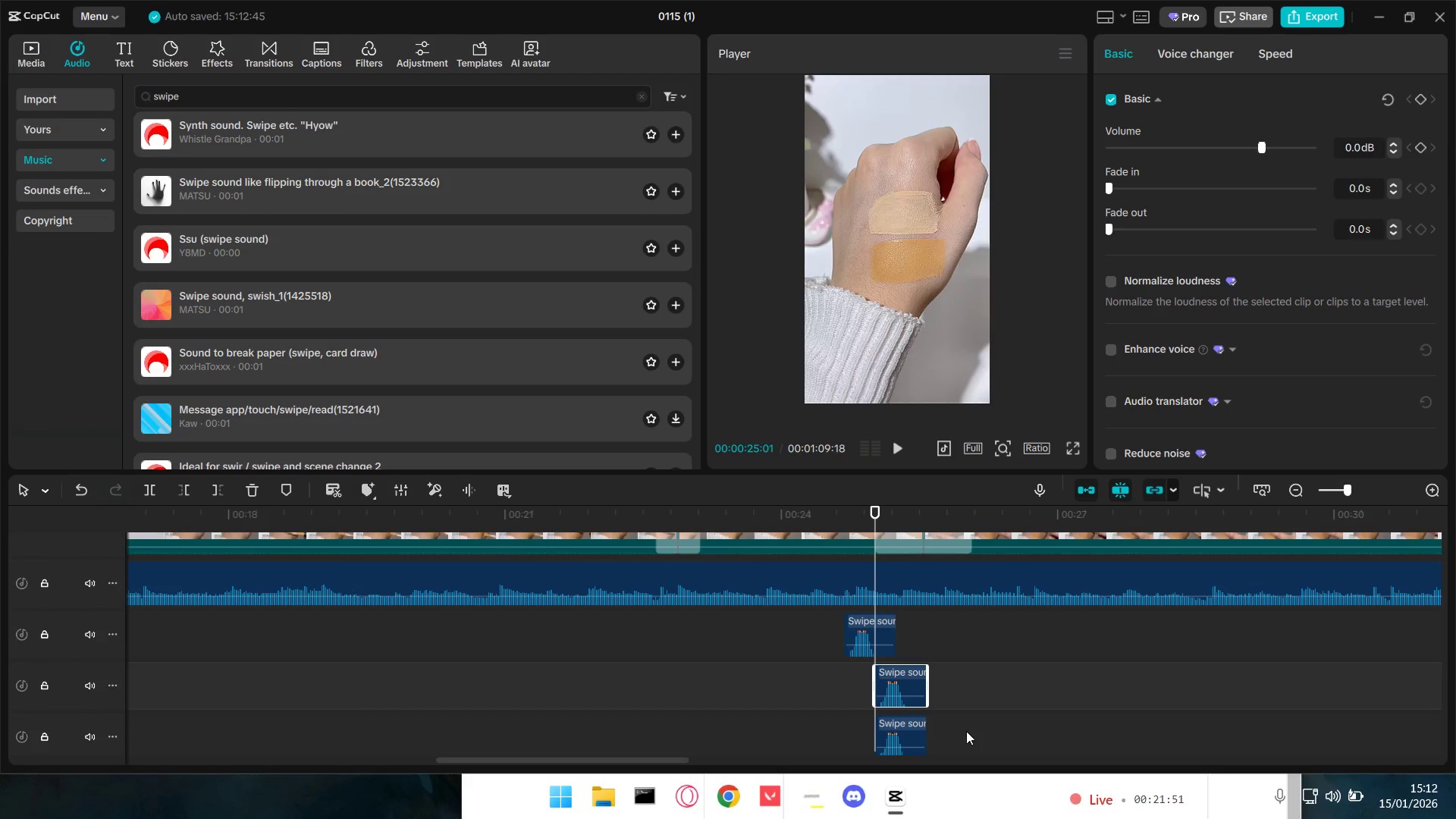 
left_click([893, 689])
 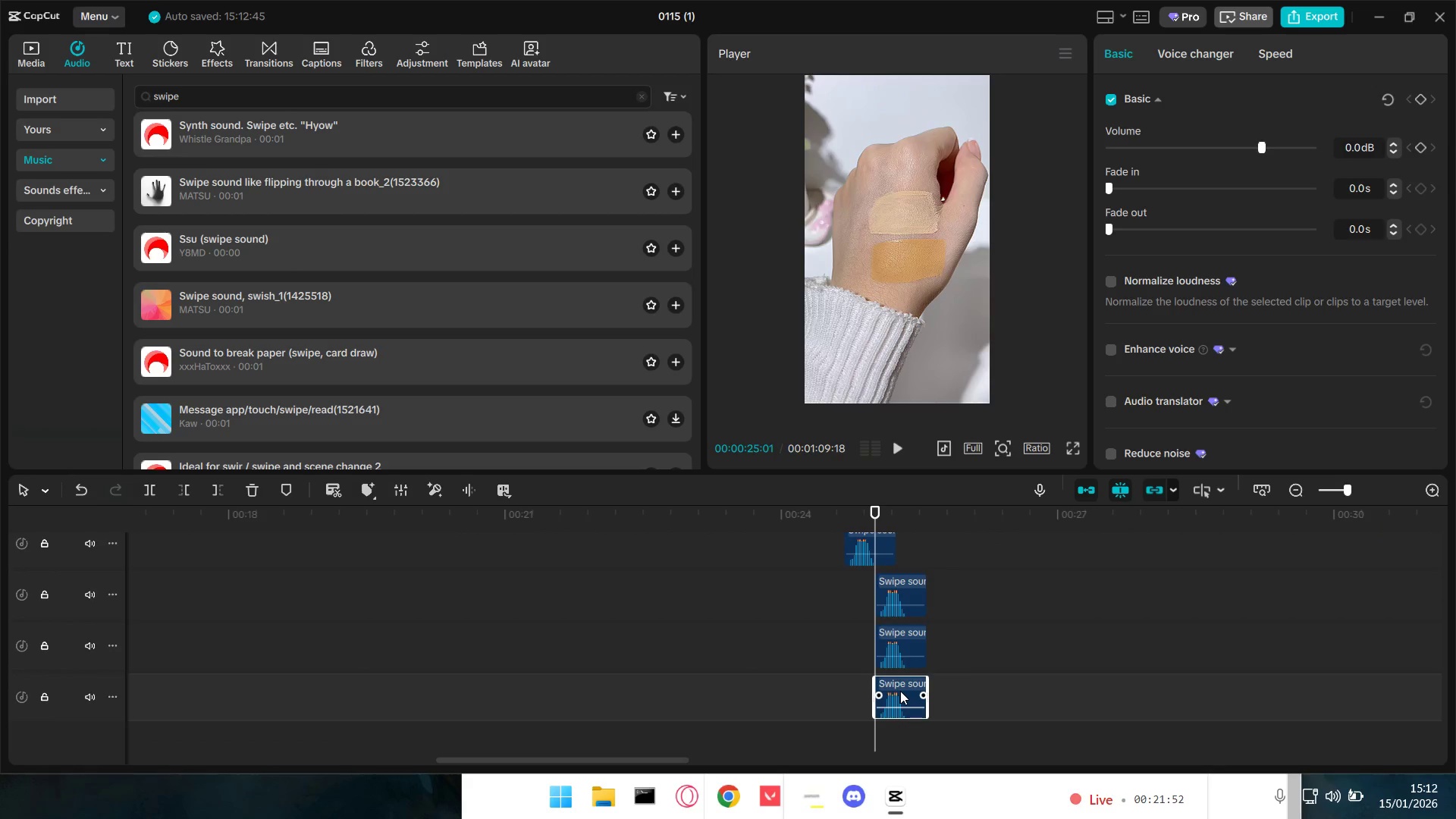 
scroll: coordinate [966, 731], scroll_direction: down, amount: 4.0
 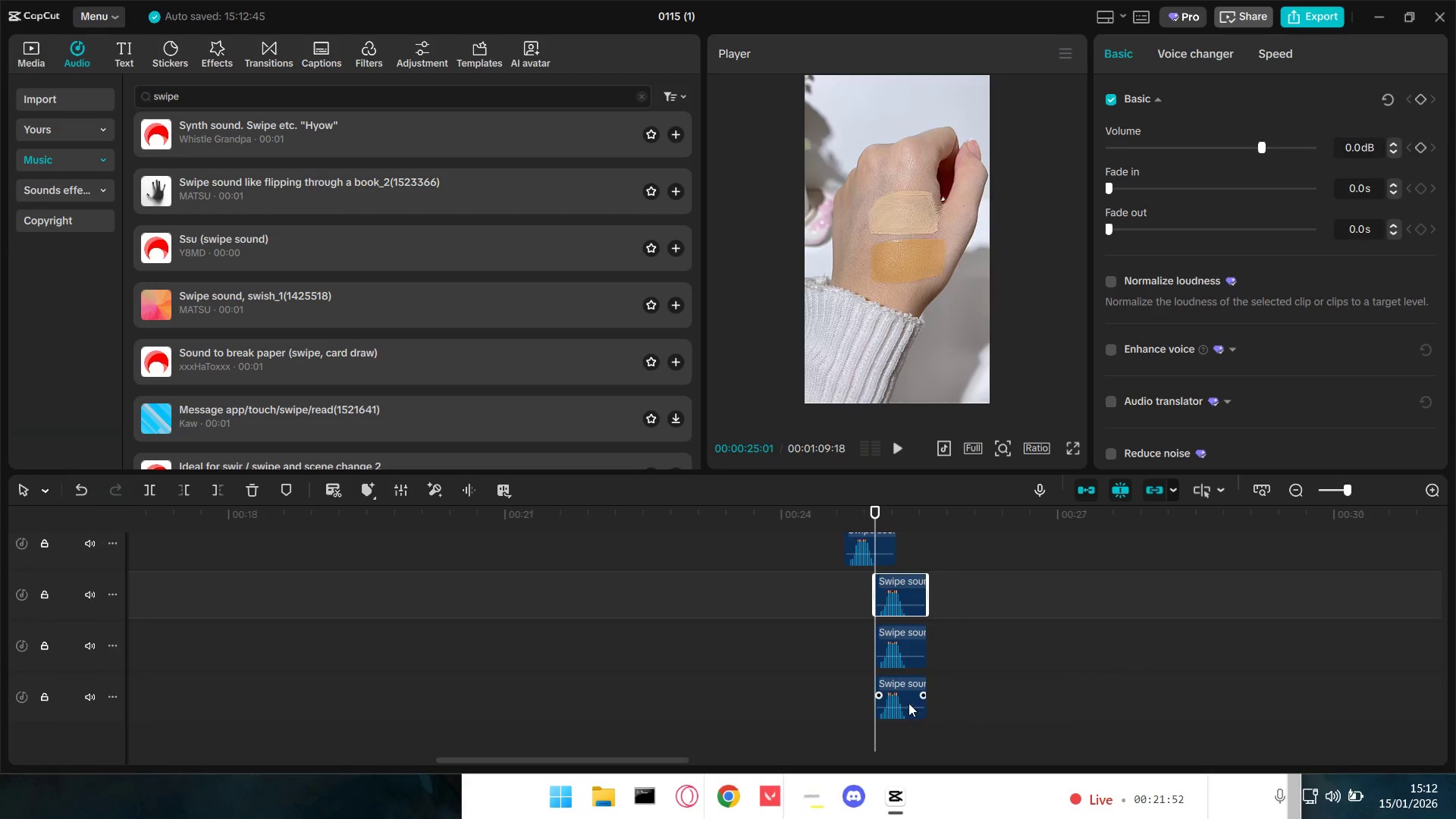 
key(Backspace)
 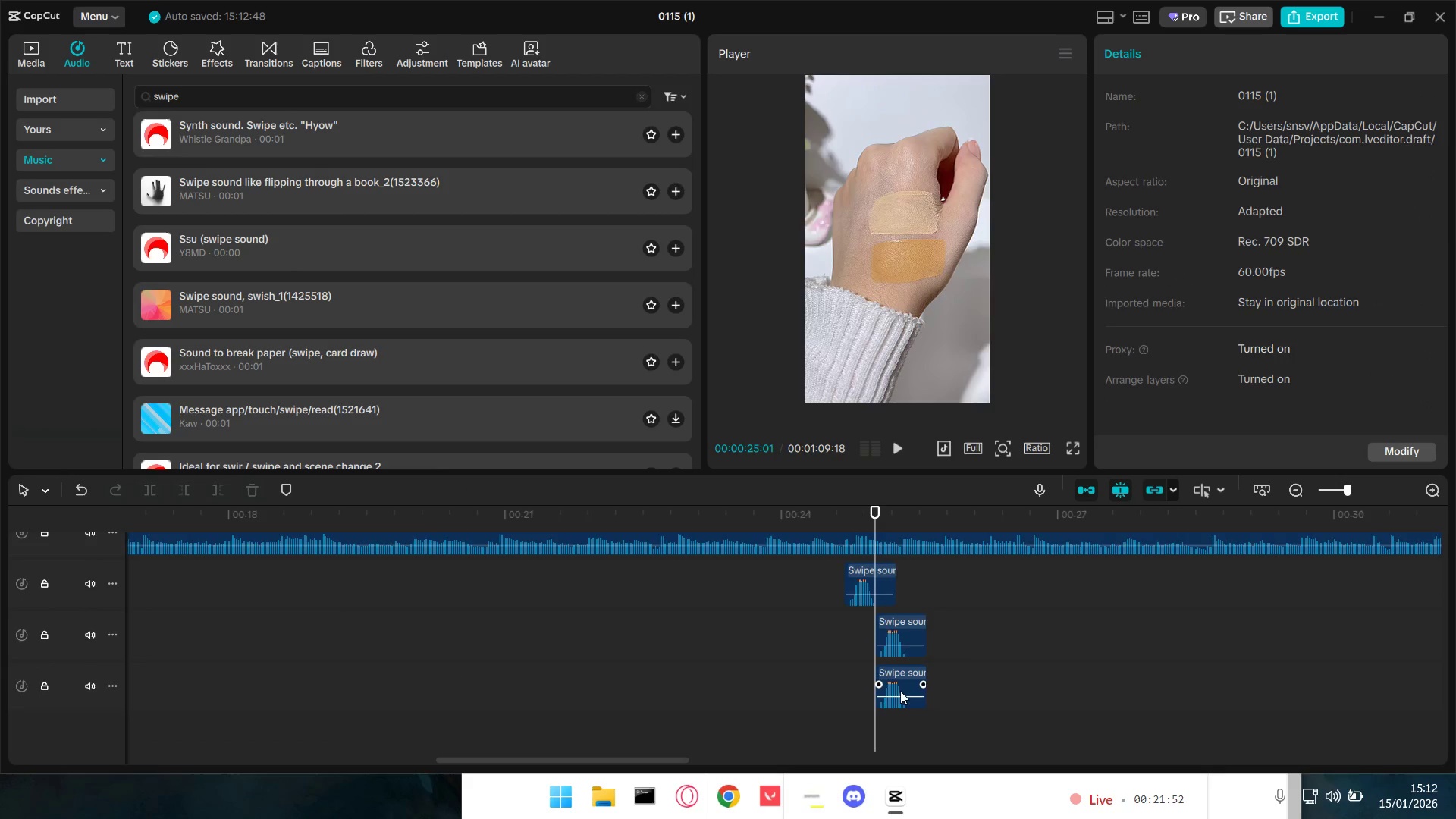 
scroll: coordinate [916, 669], scroll_direction: up, amount: 2.0
 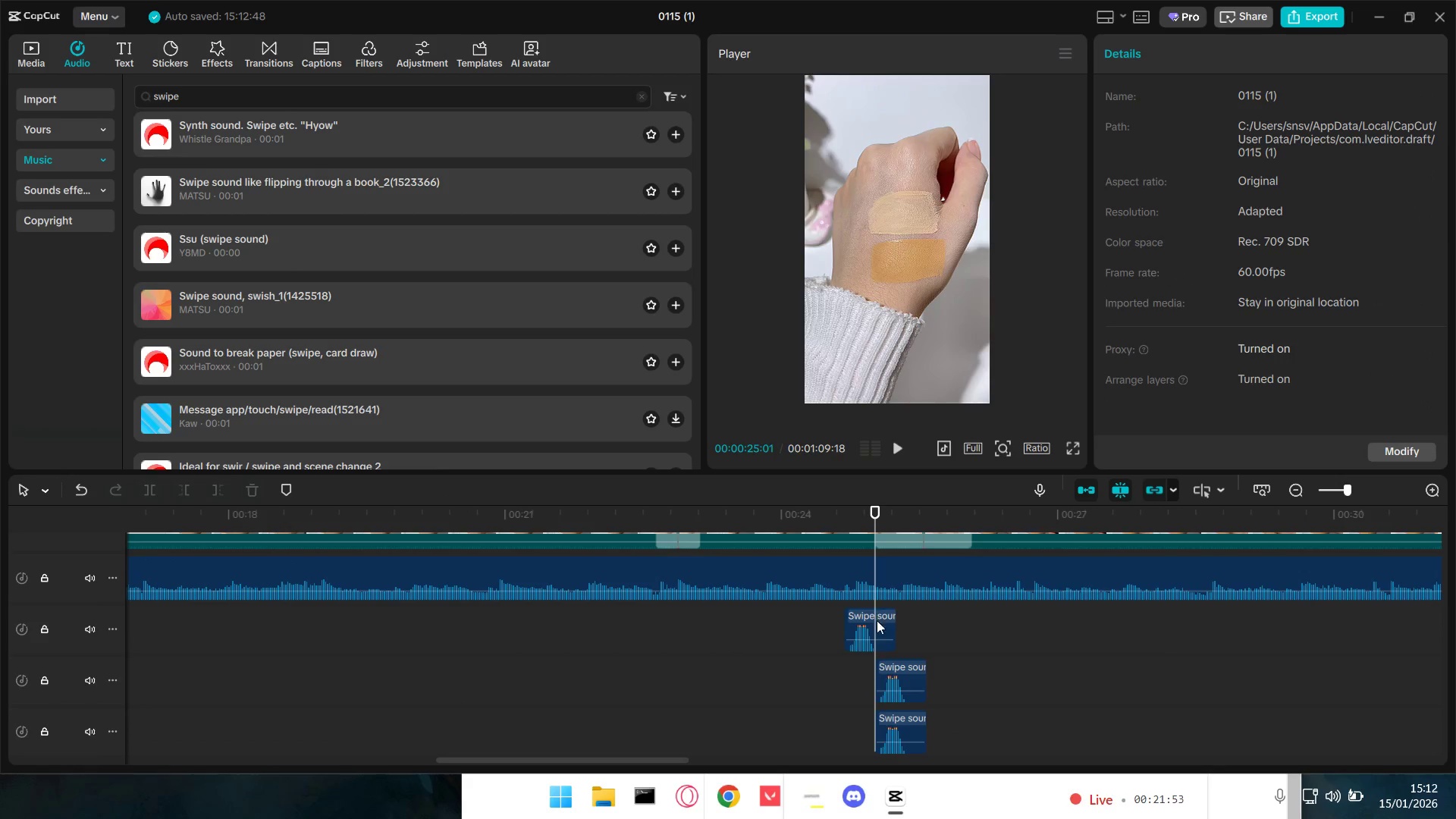 
key(Space)
 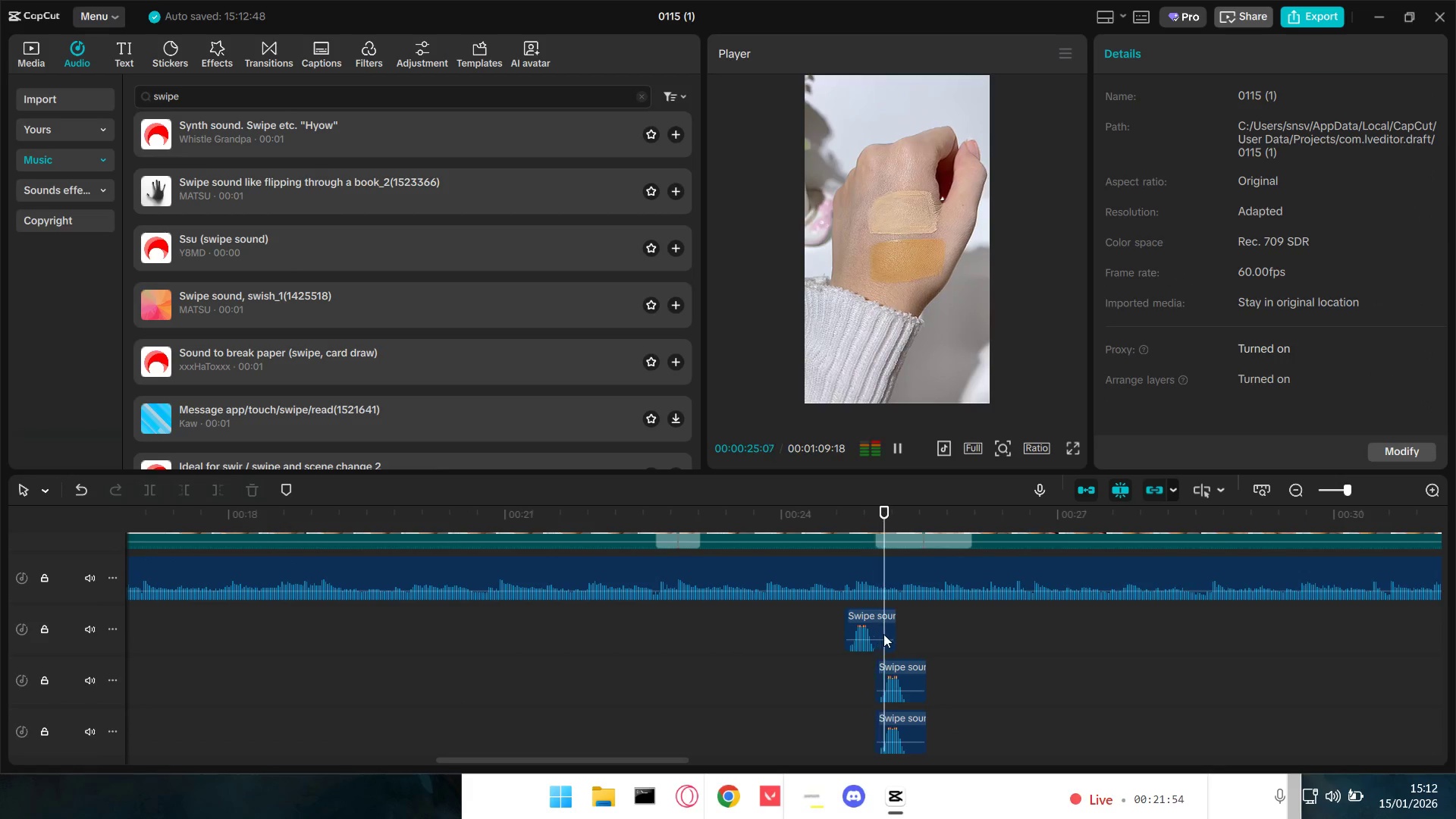 
key(Space)
 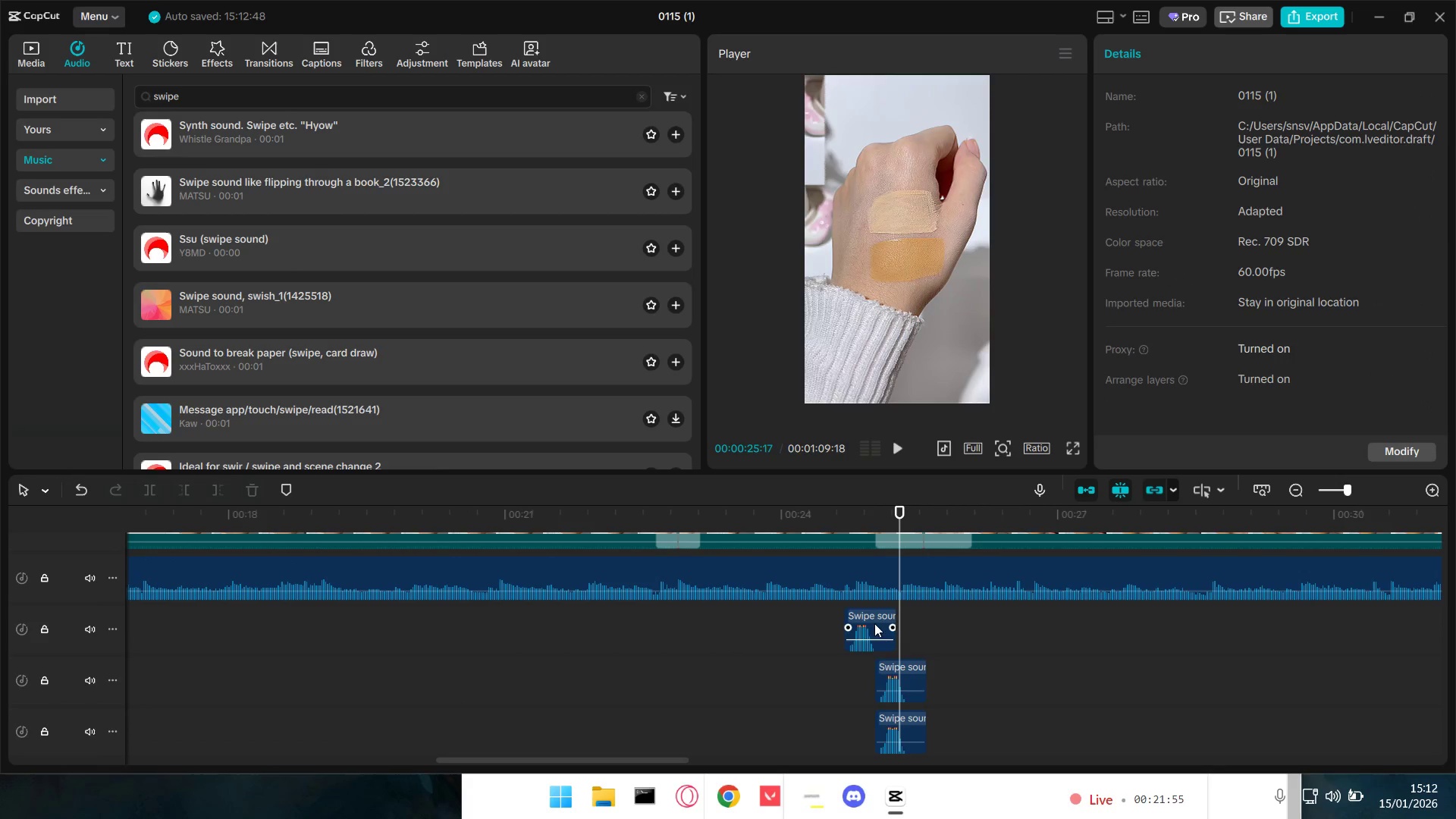 
left_click_drag(start_coordinate=[868, 613], to_coordinate=[896, 617])
 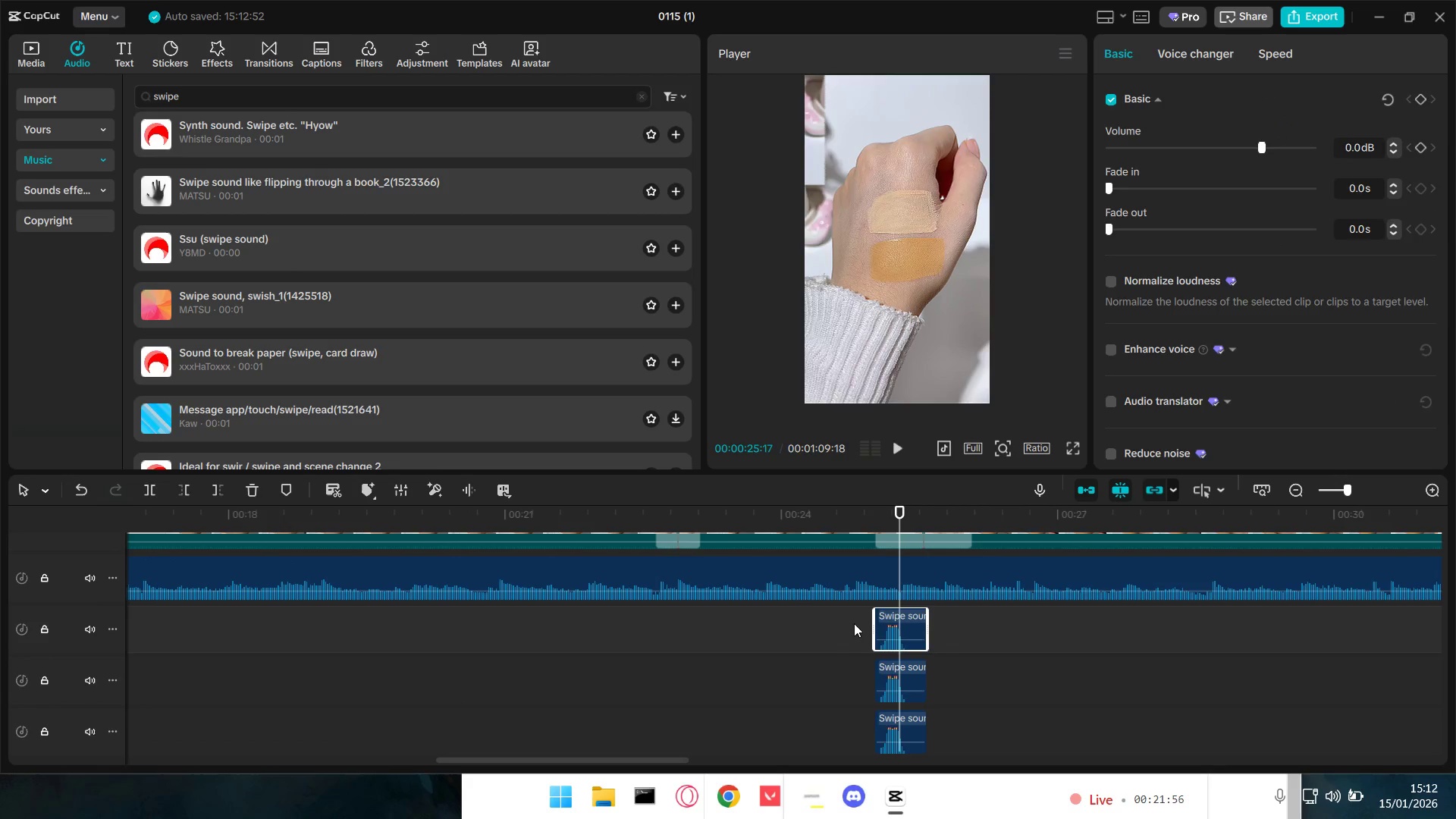 
left_click([850, 624])
 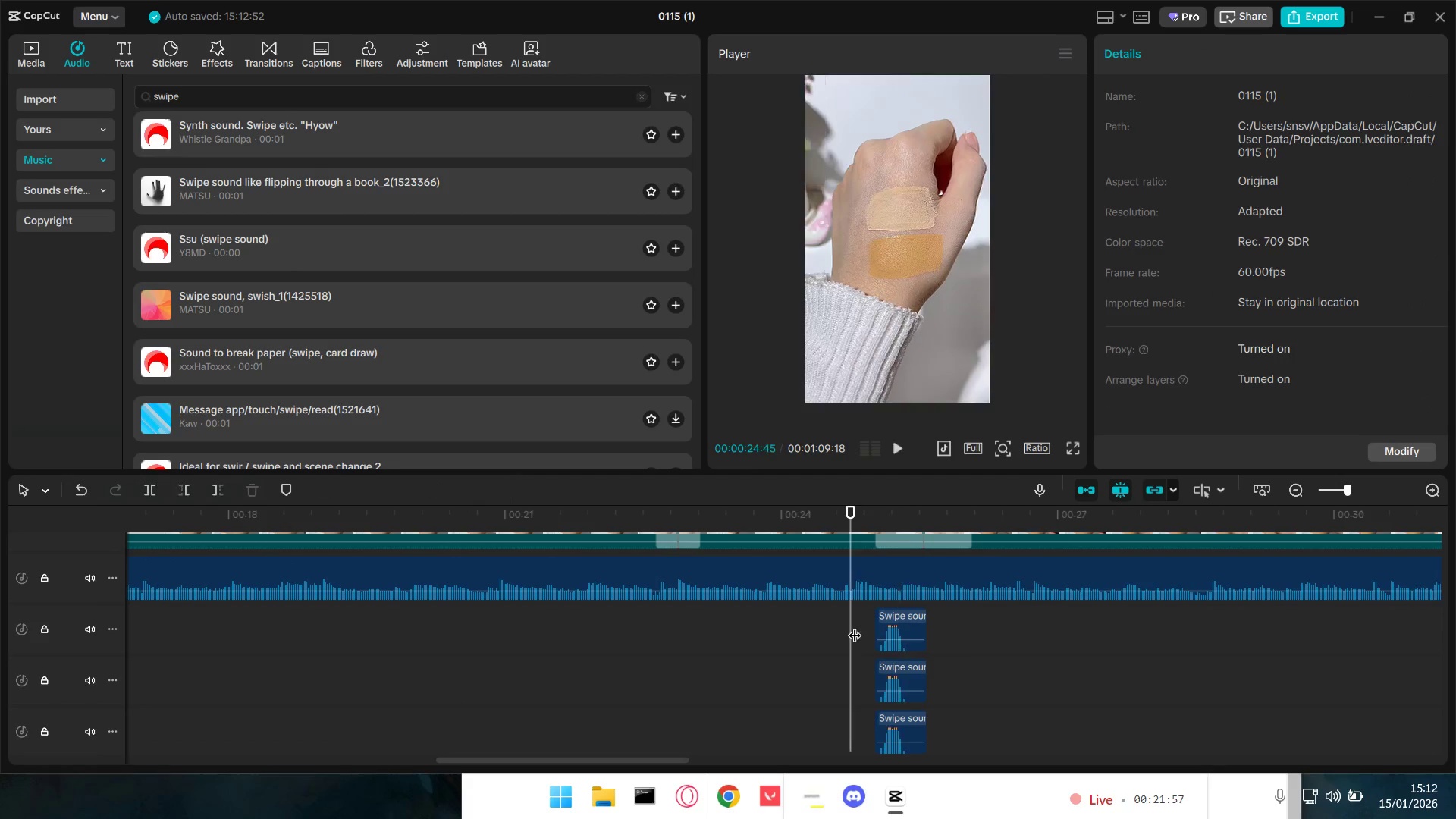 
key(Space)
 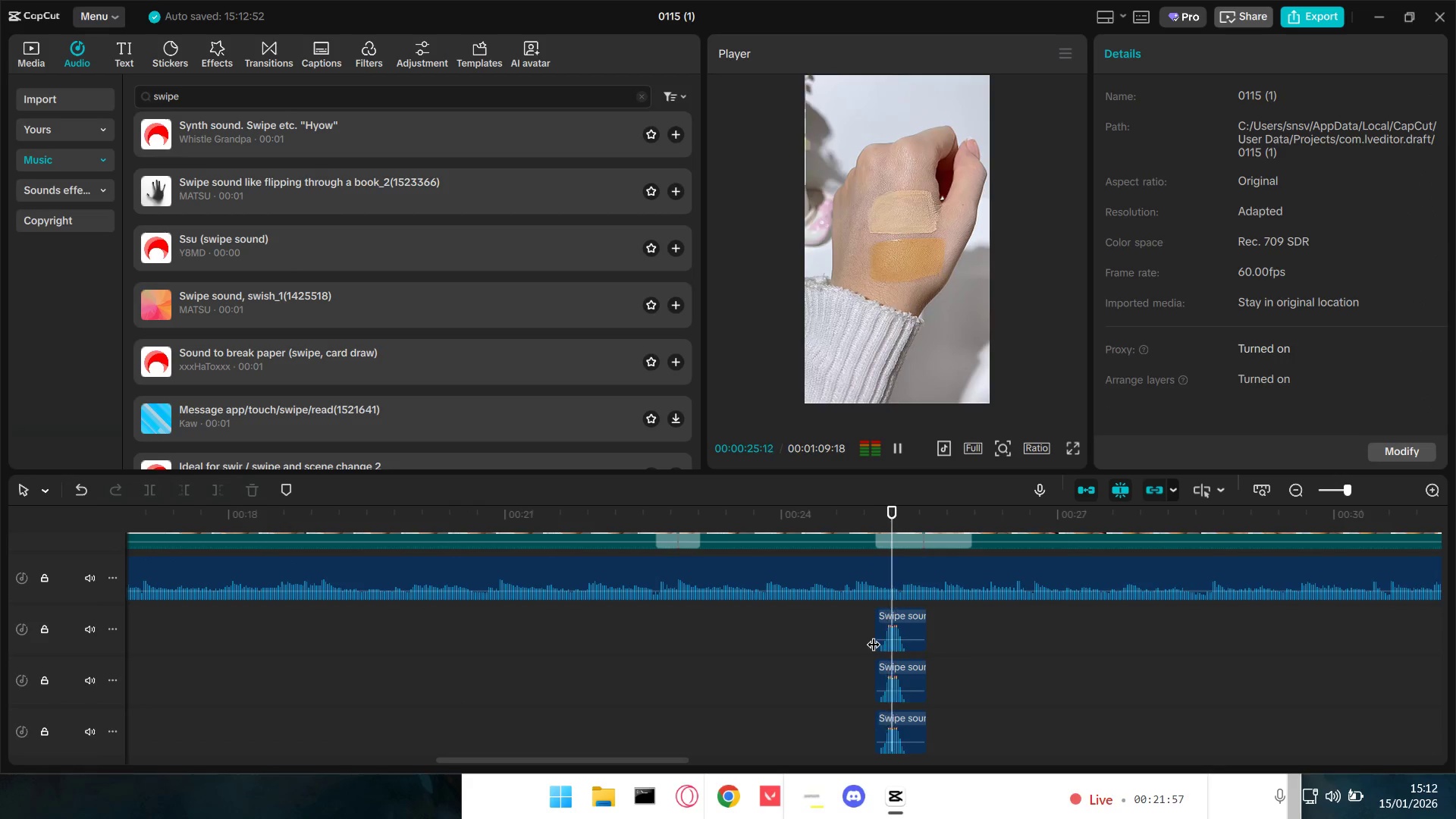 
key(Space)
 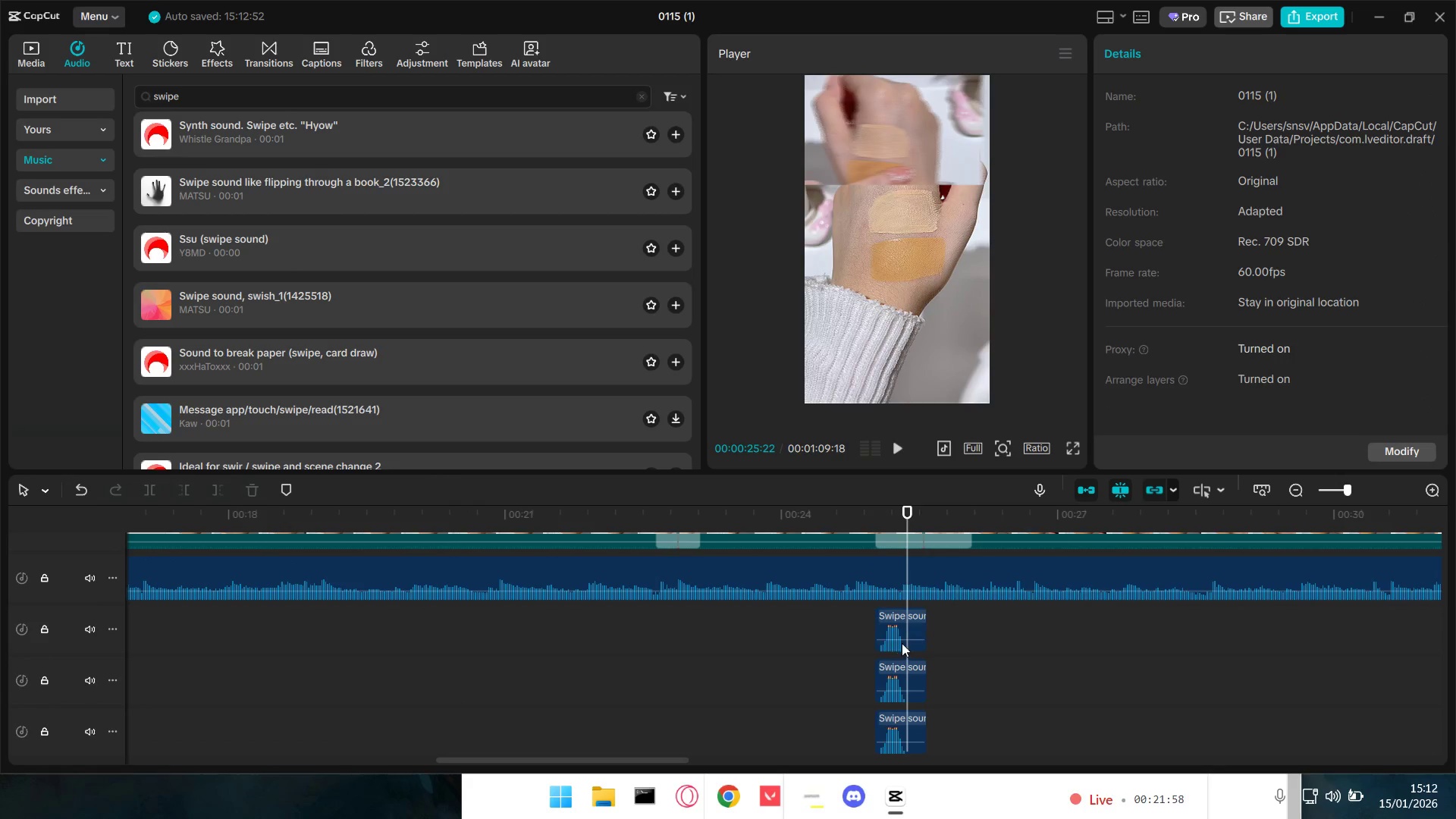 
key(Space)
 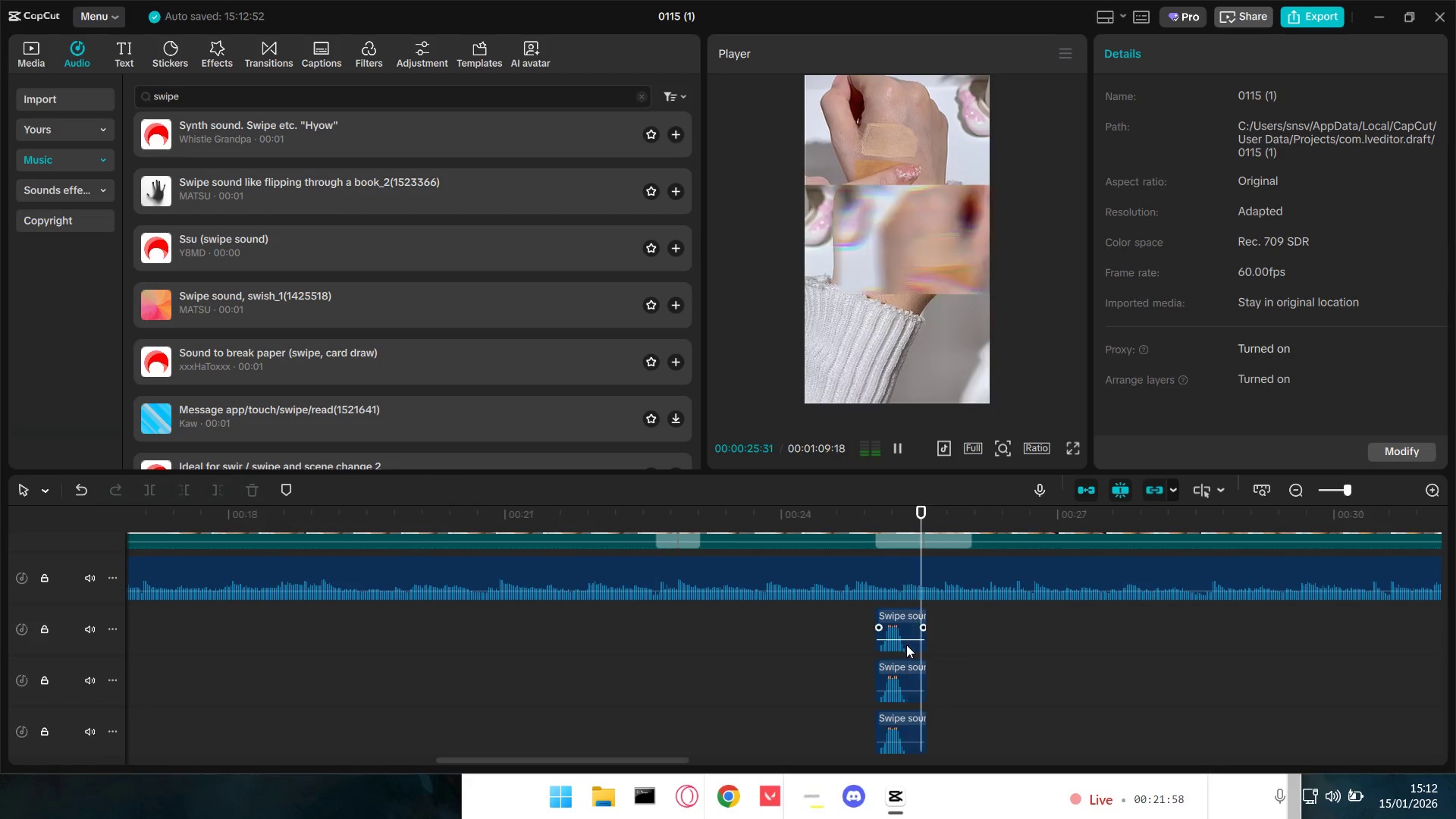 
key(Space)
 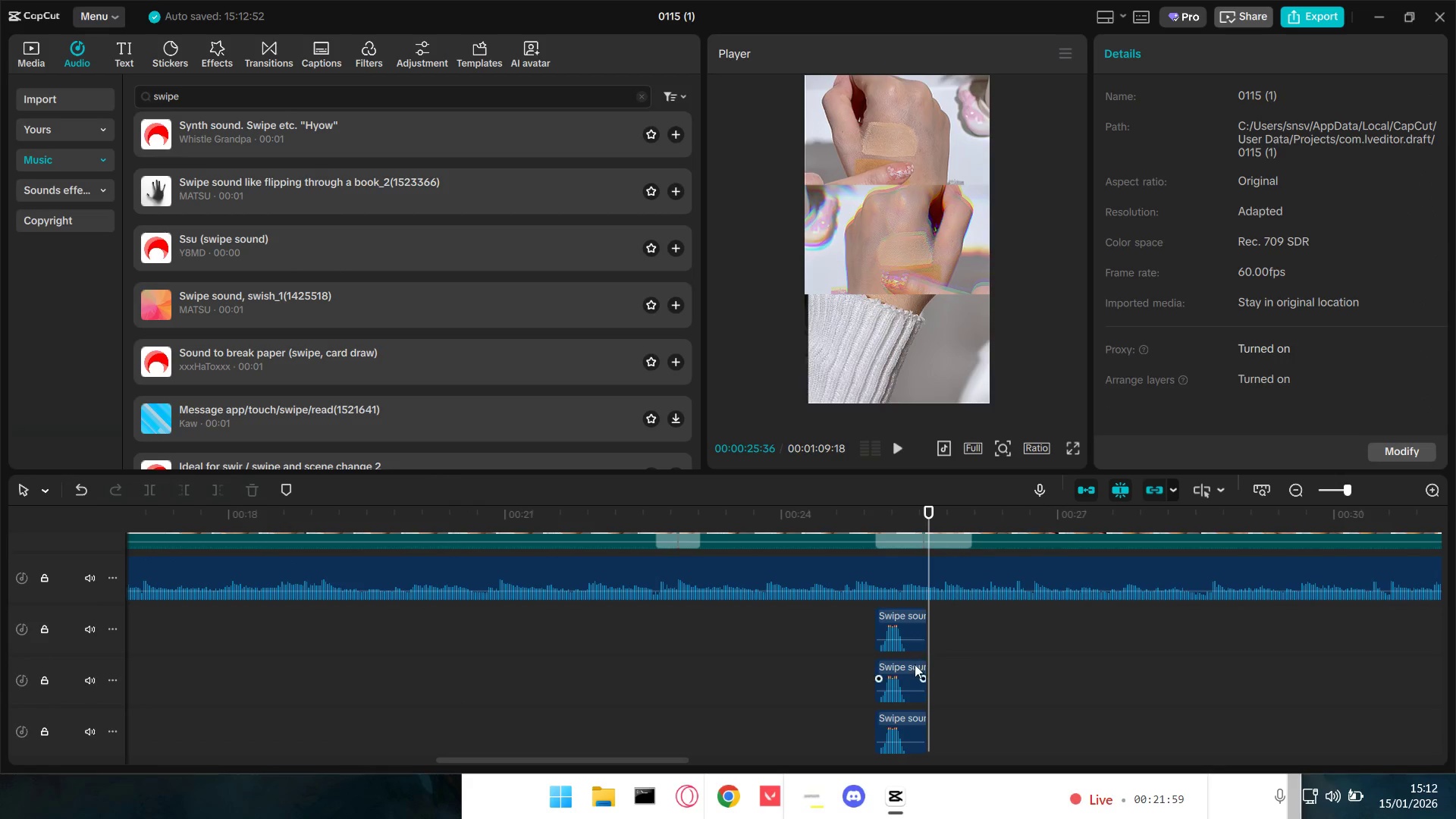 
left_click_drag(start_coordinate=[907, 667], to_coordinate=[931, 670])
 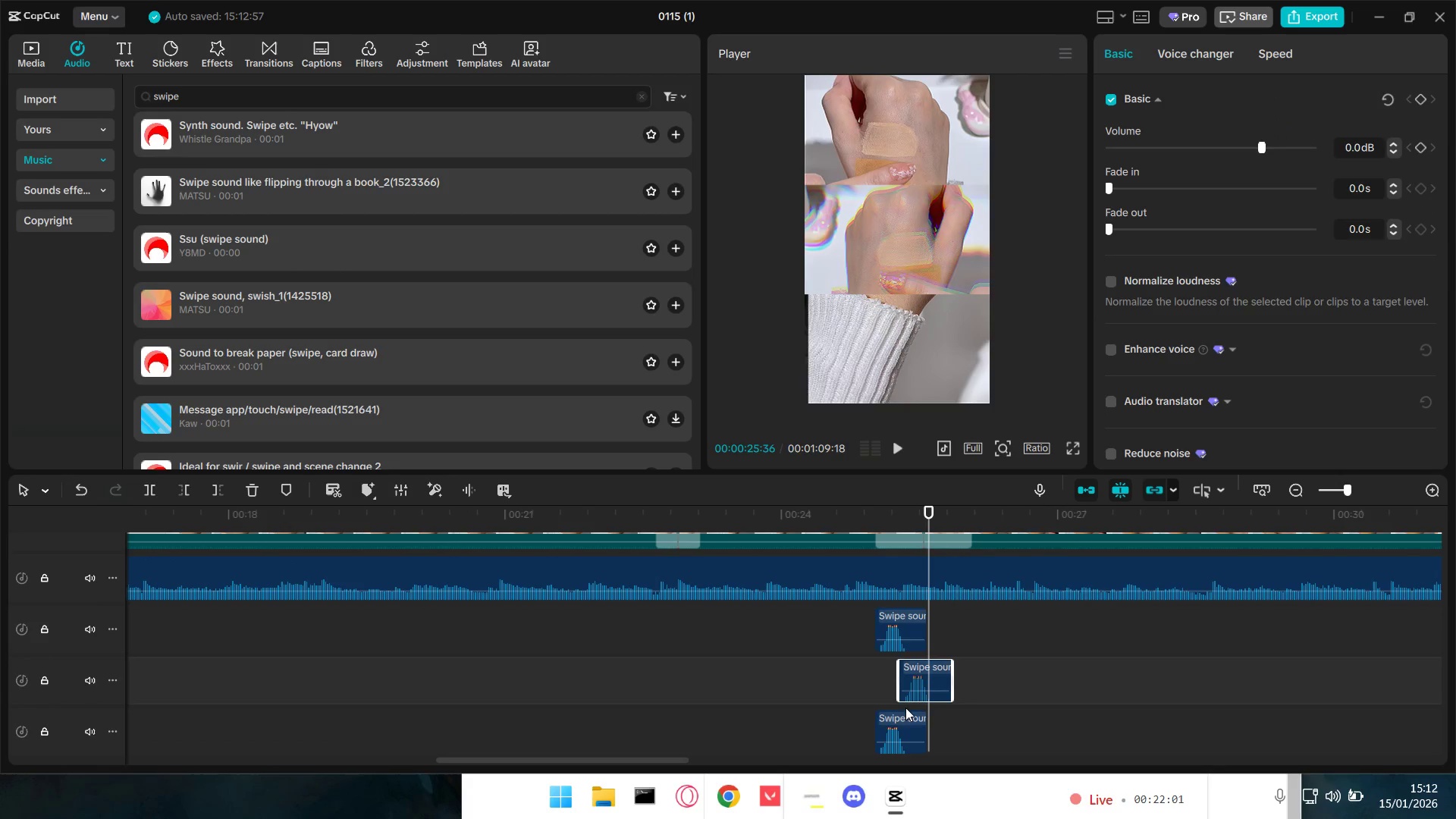 
left_click_drag(start_coordinate=[904, 717], to_coordinate=[956, 720])
 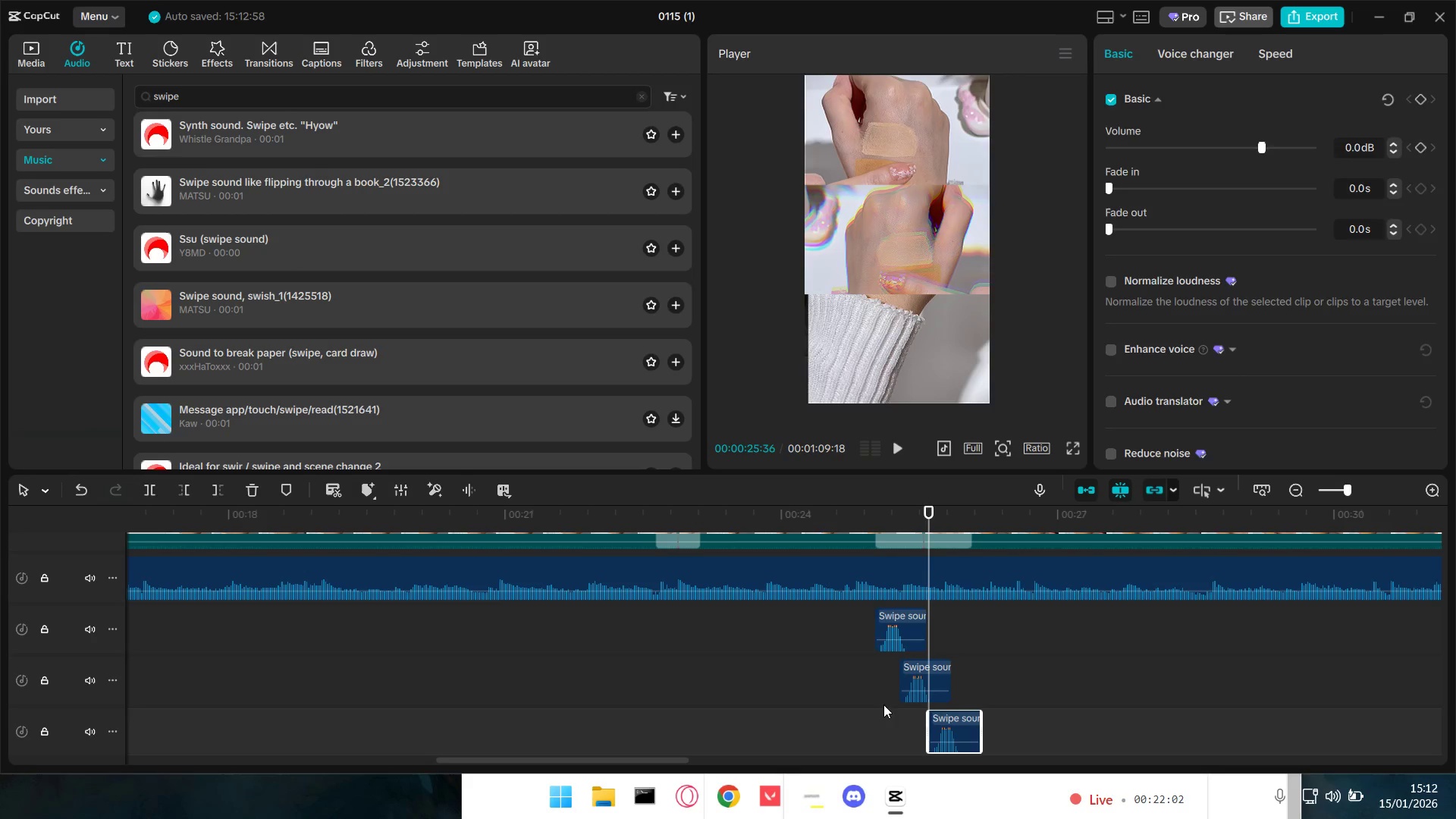 
left_click([852, 697])
 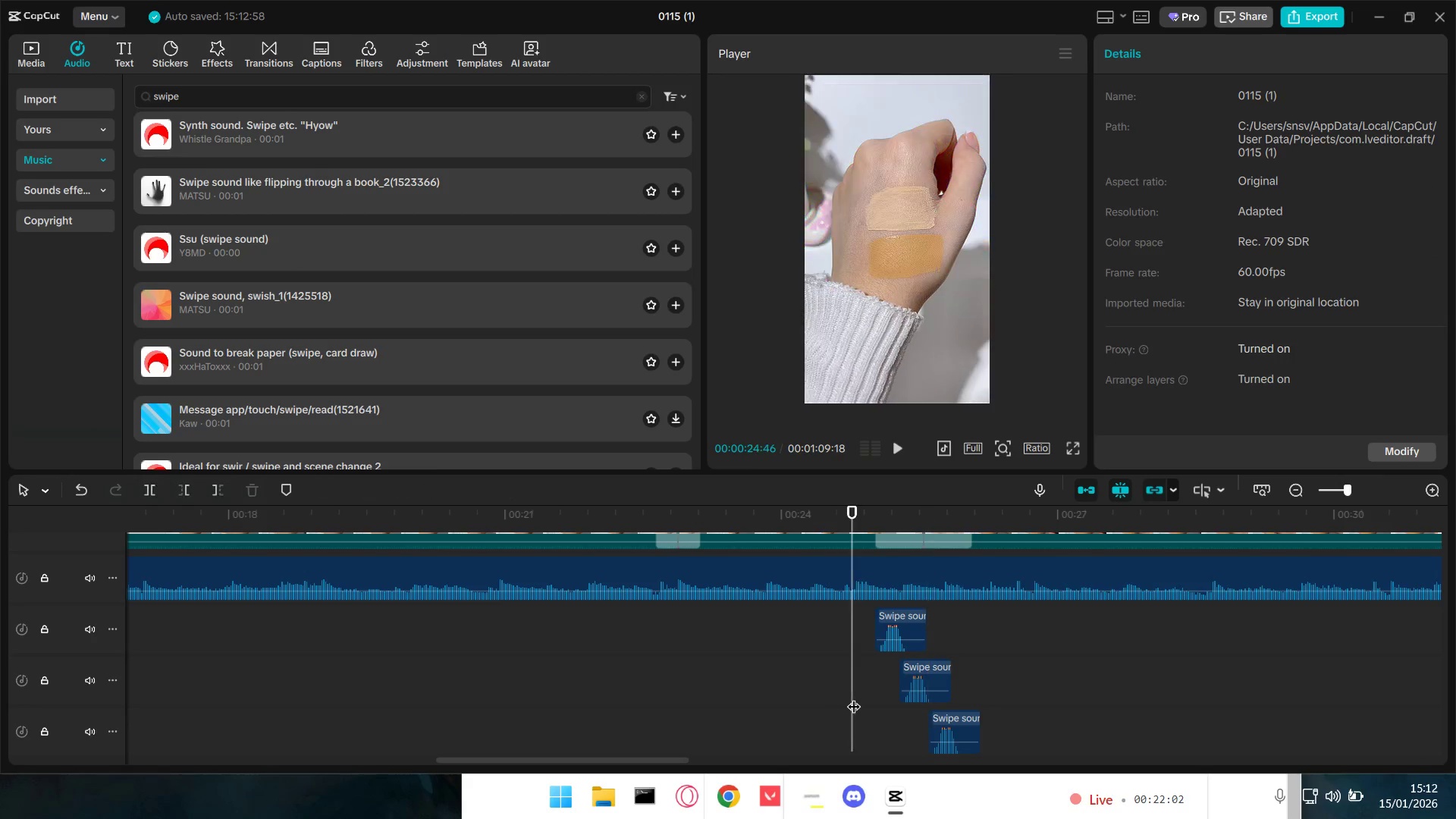 
key(Space)
 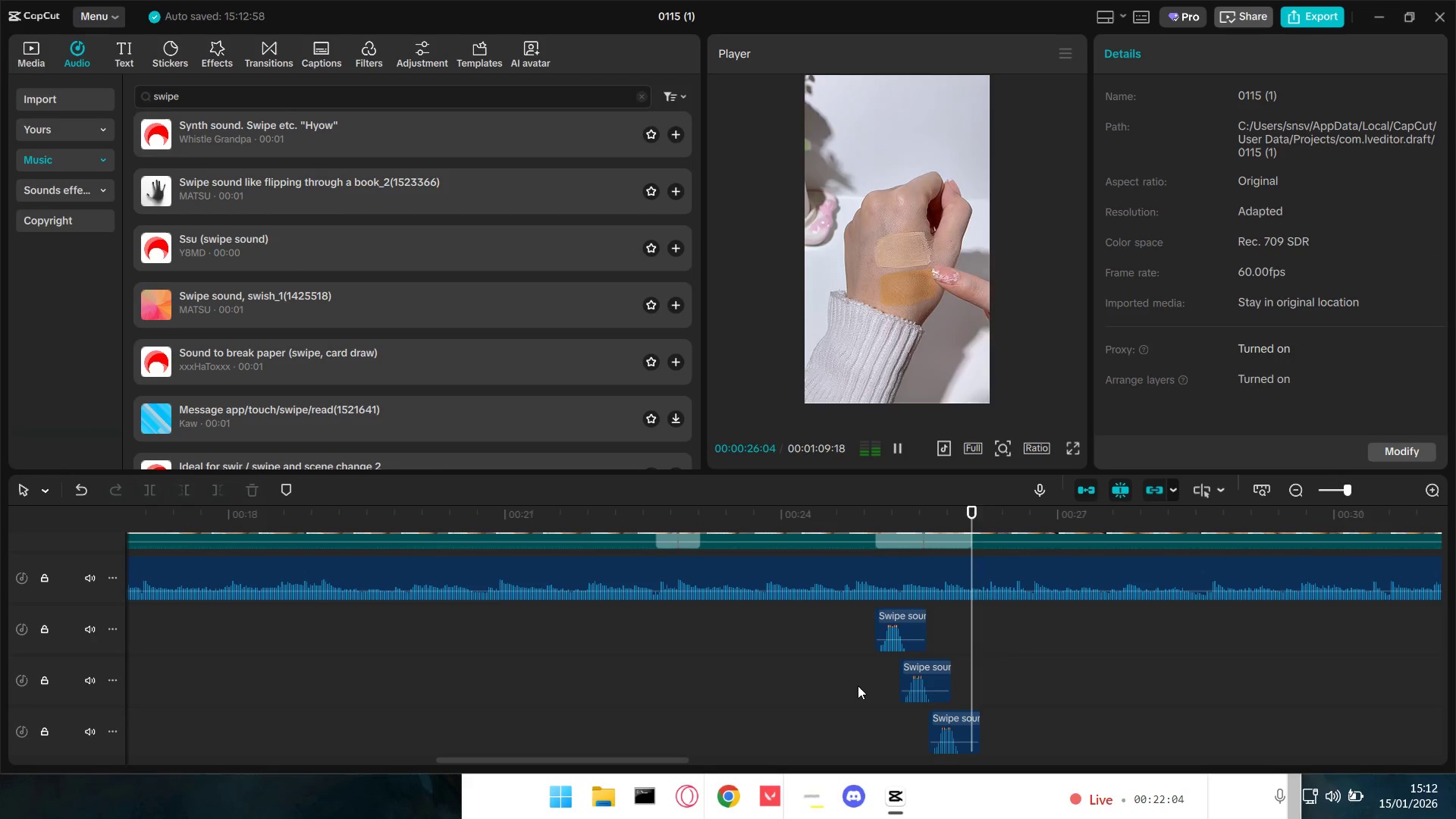 
key(Space)
 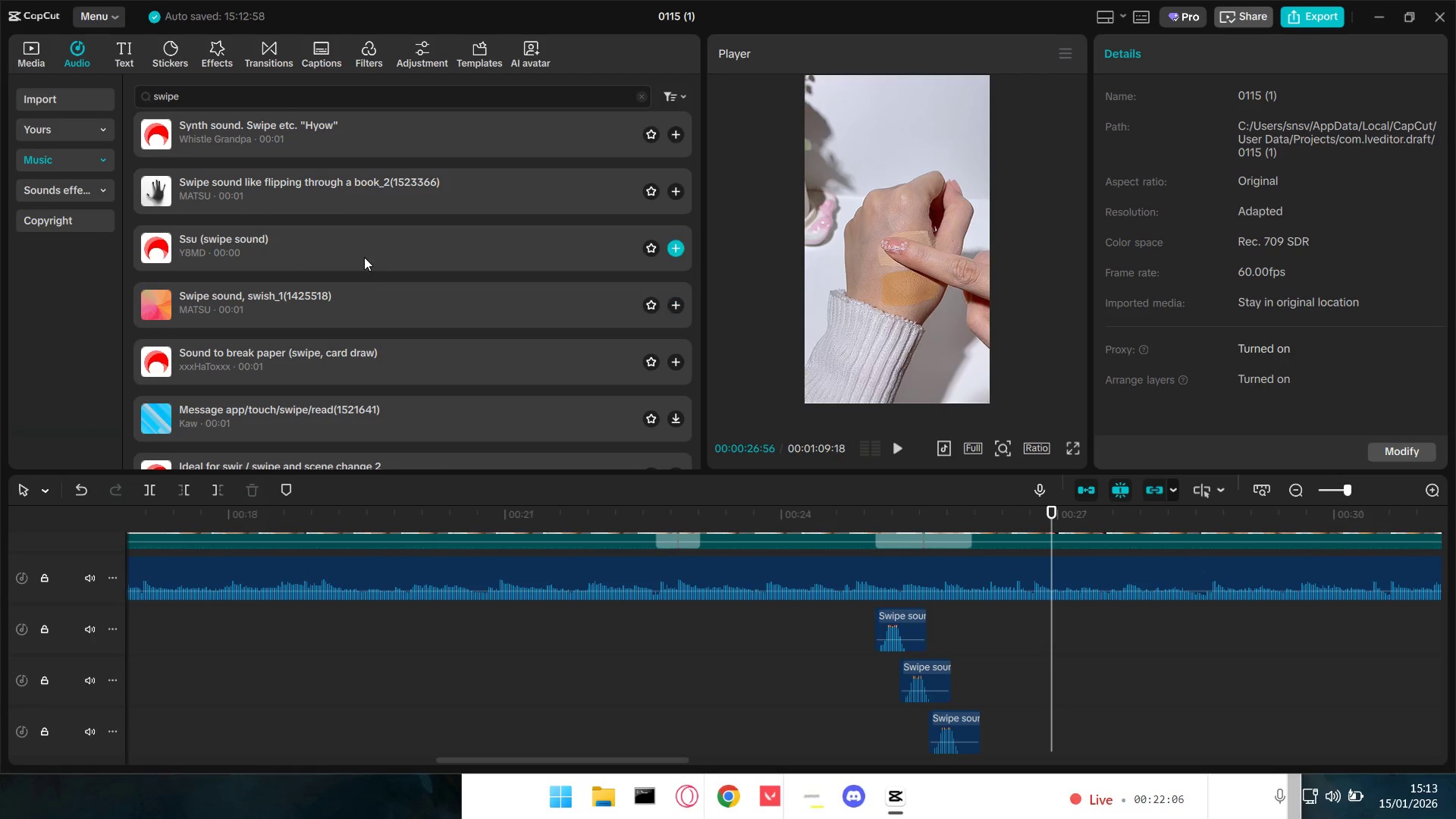 
left_click_drag(start_coordinate=[236, 101], to_coordinate=[262, 111])
 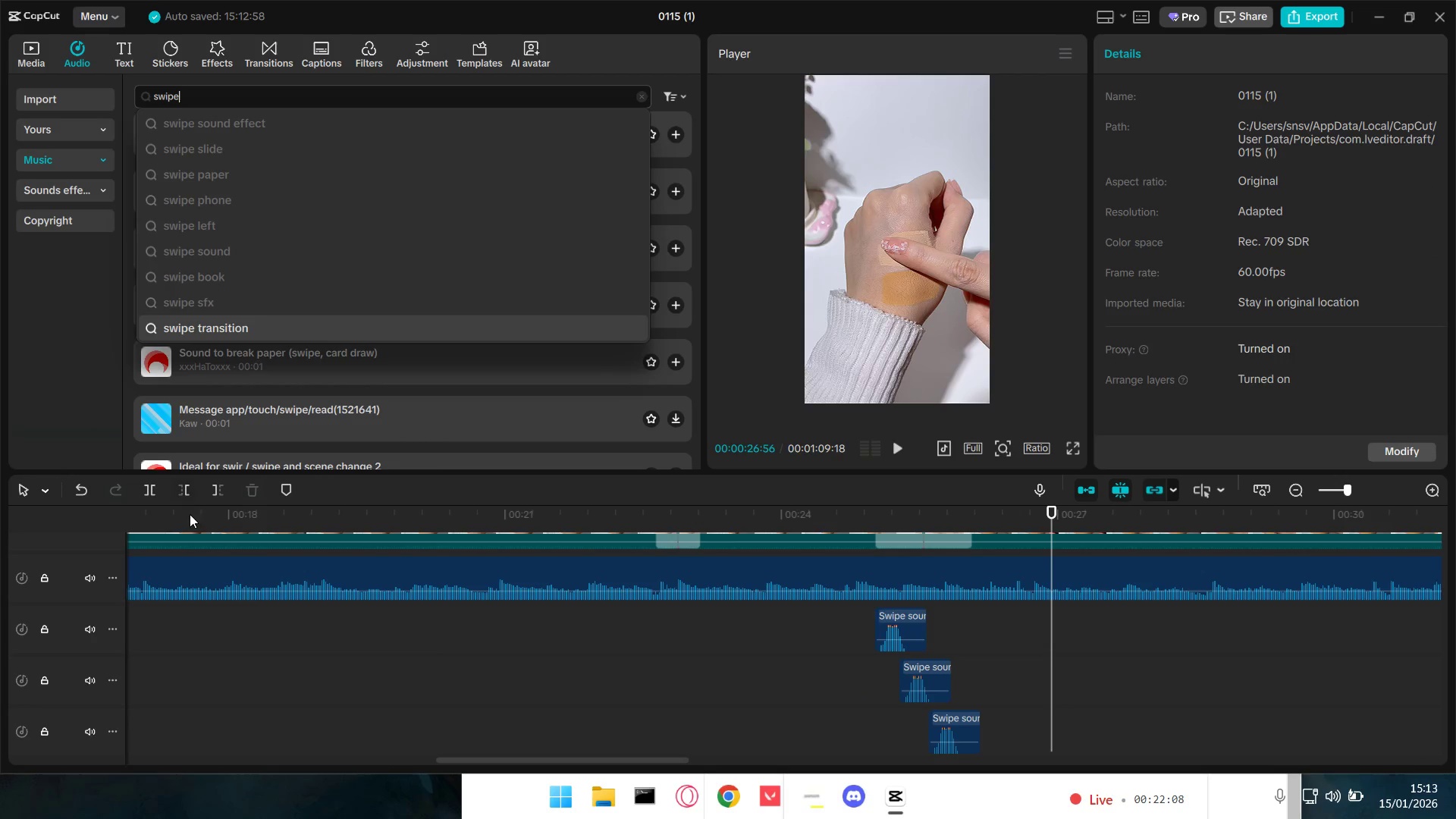 
left_click([642, 673])
 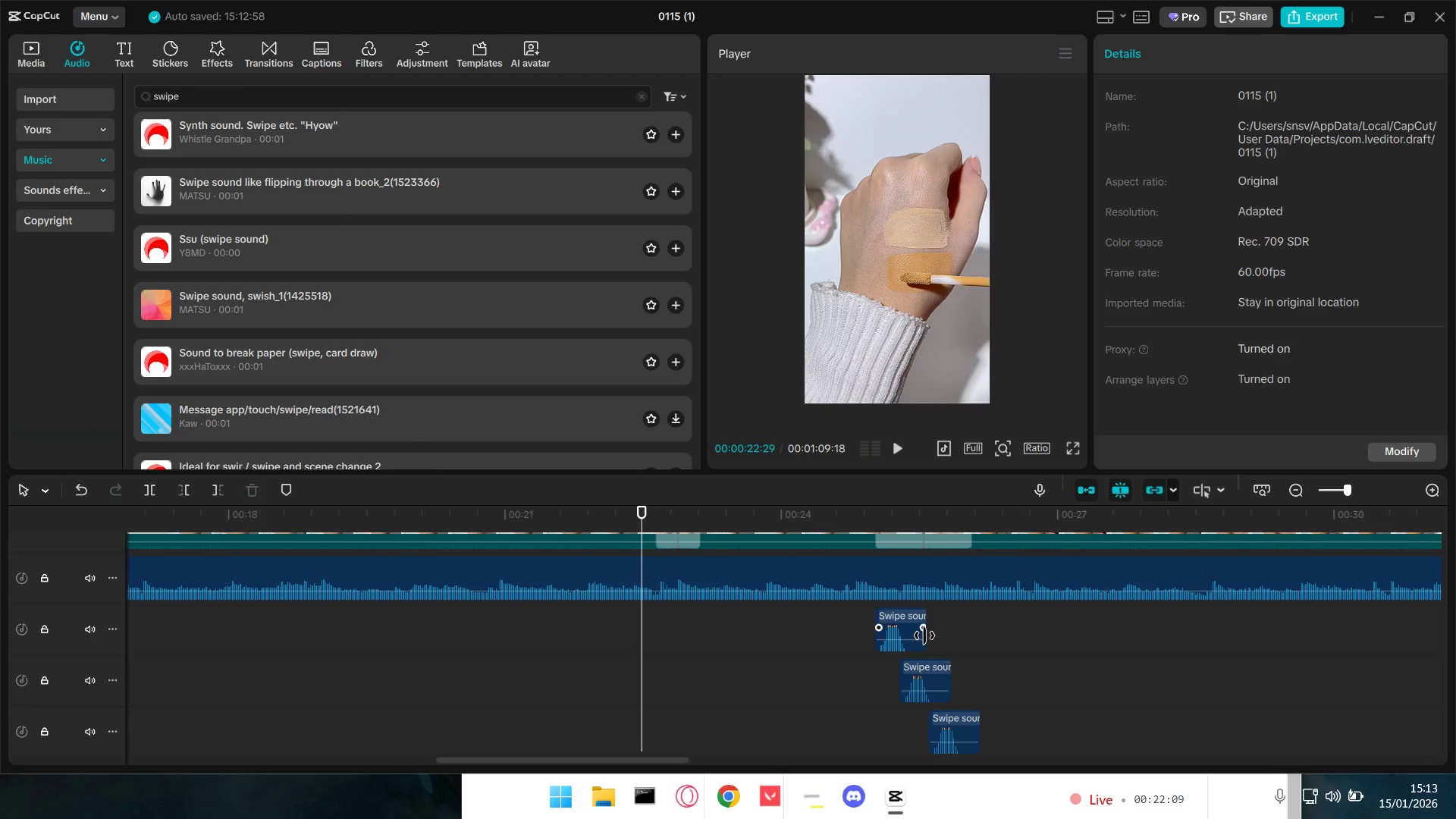 
left_click_drag(start_coordinate=[924, 635], to_coordinate=[911, 641])
 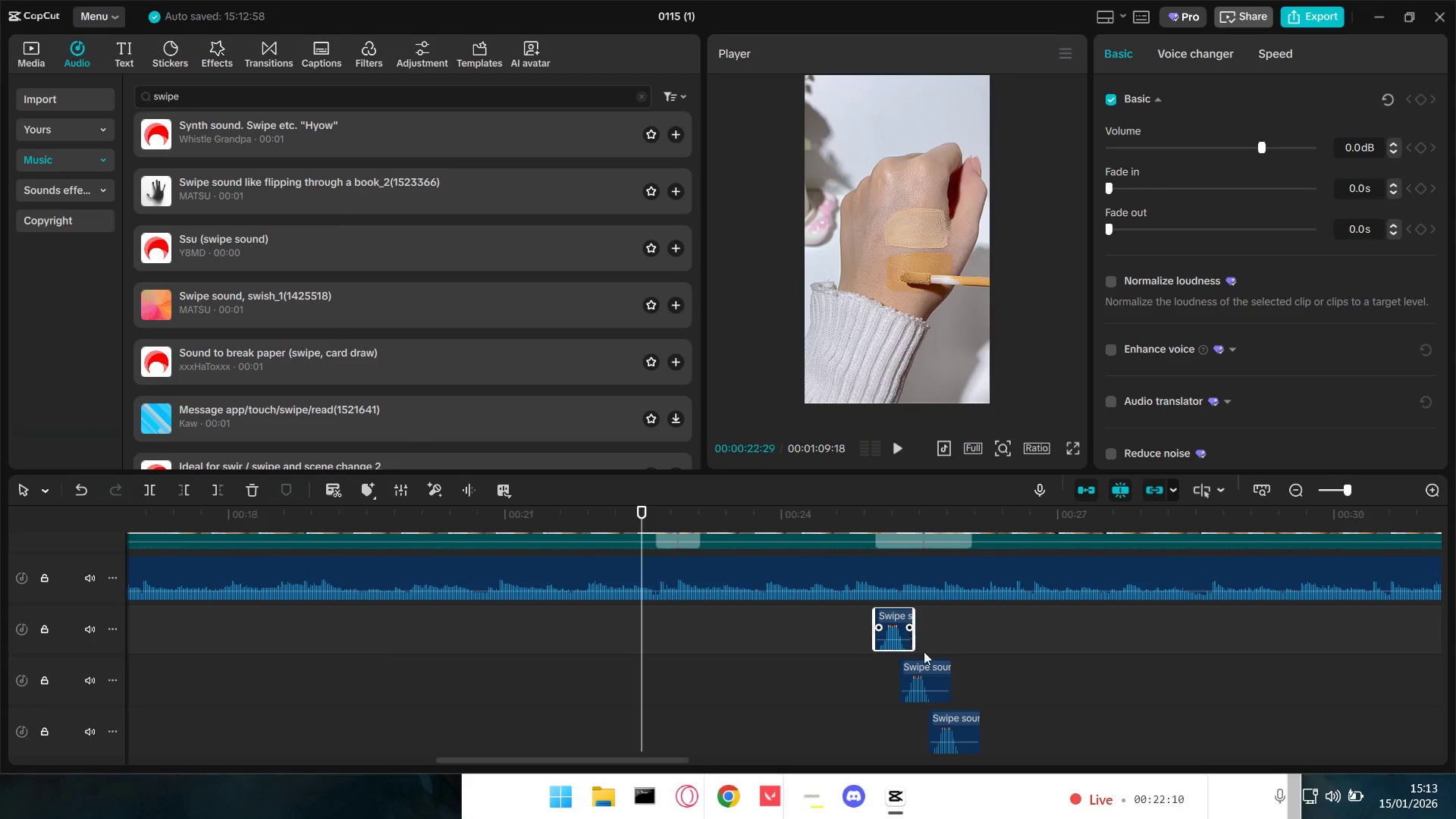 
mouse_move([950, 682])
 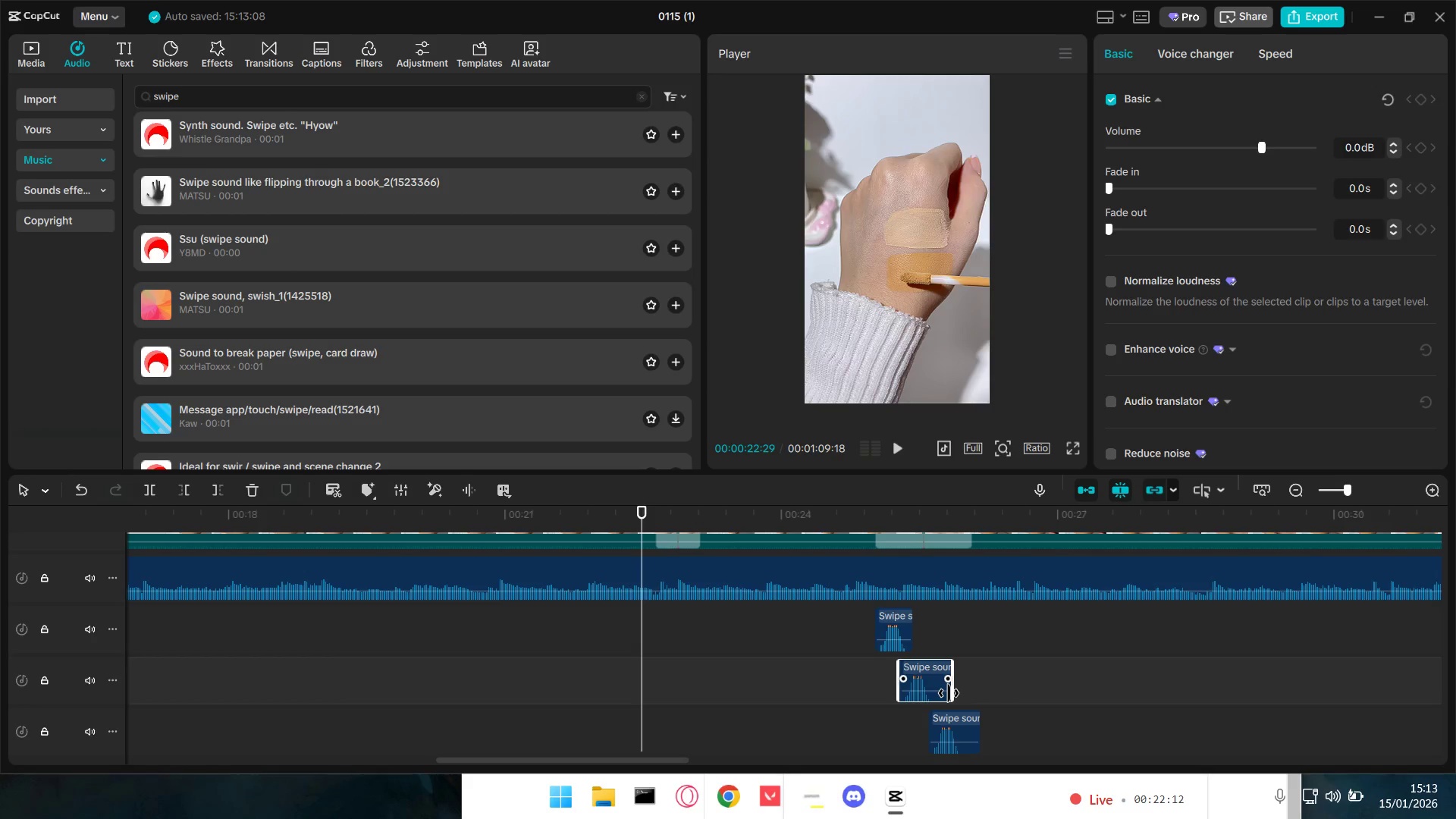 
left_click_drag(start_coordinate=[949, 693], to_coordinate=[934, 696])
 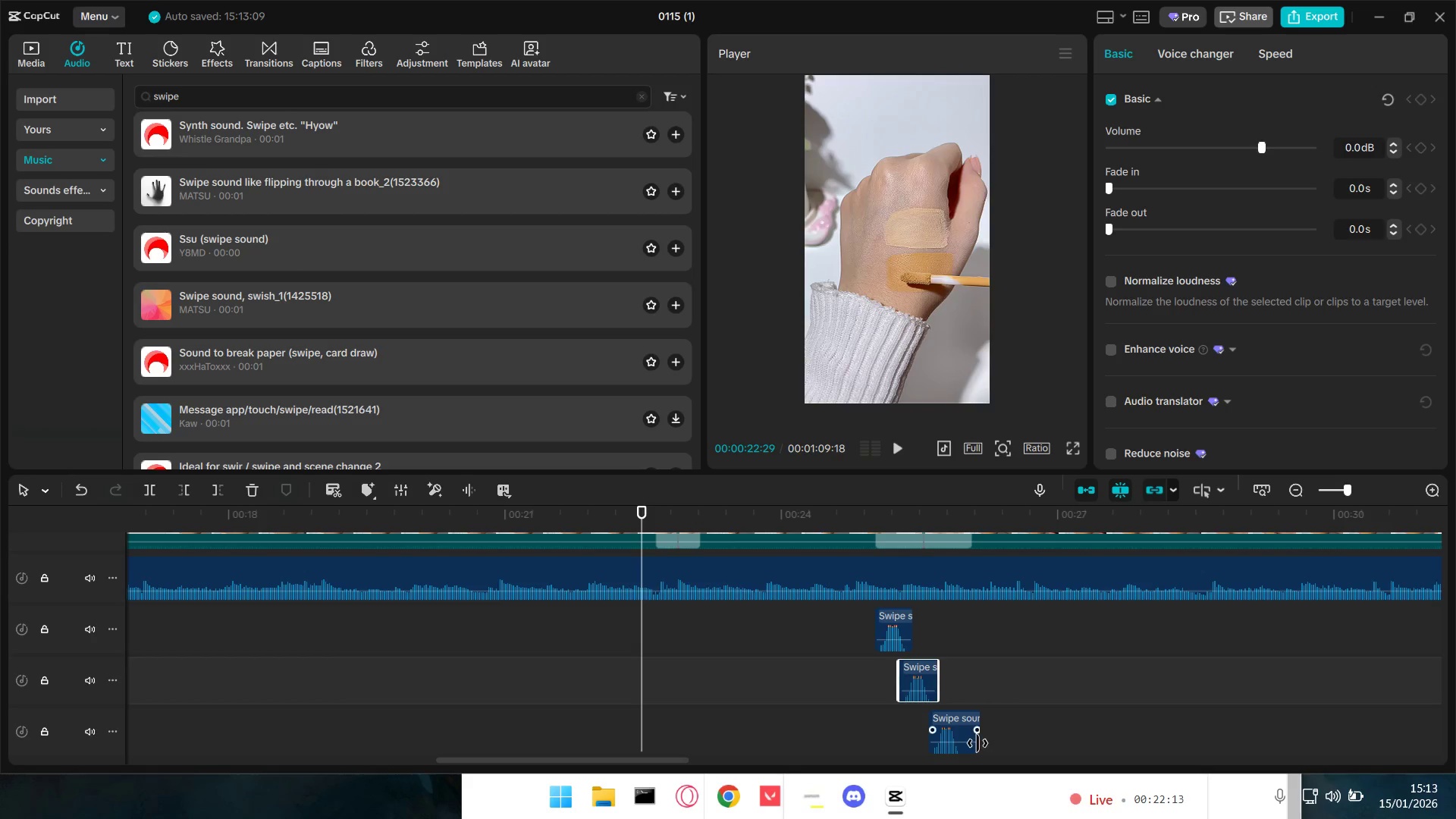 
left_click_drag(start_coordinate=[977, 745], to_coordinate=[965, 748])
 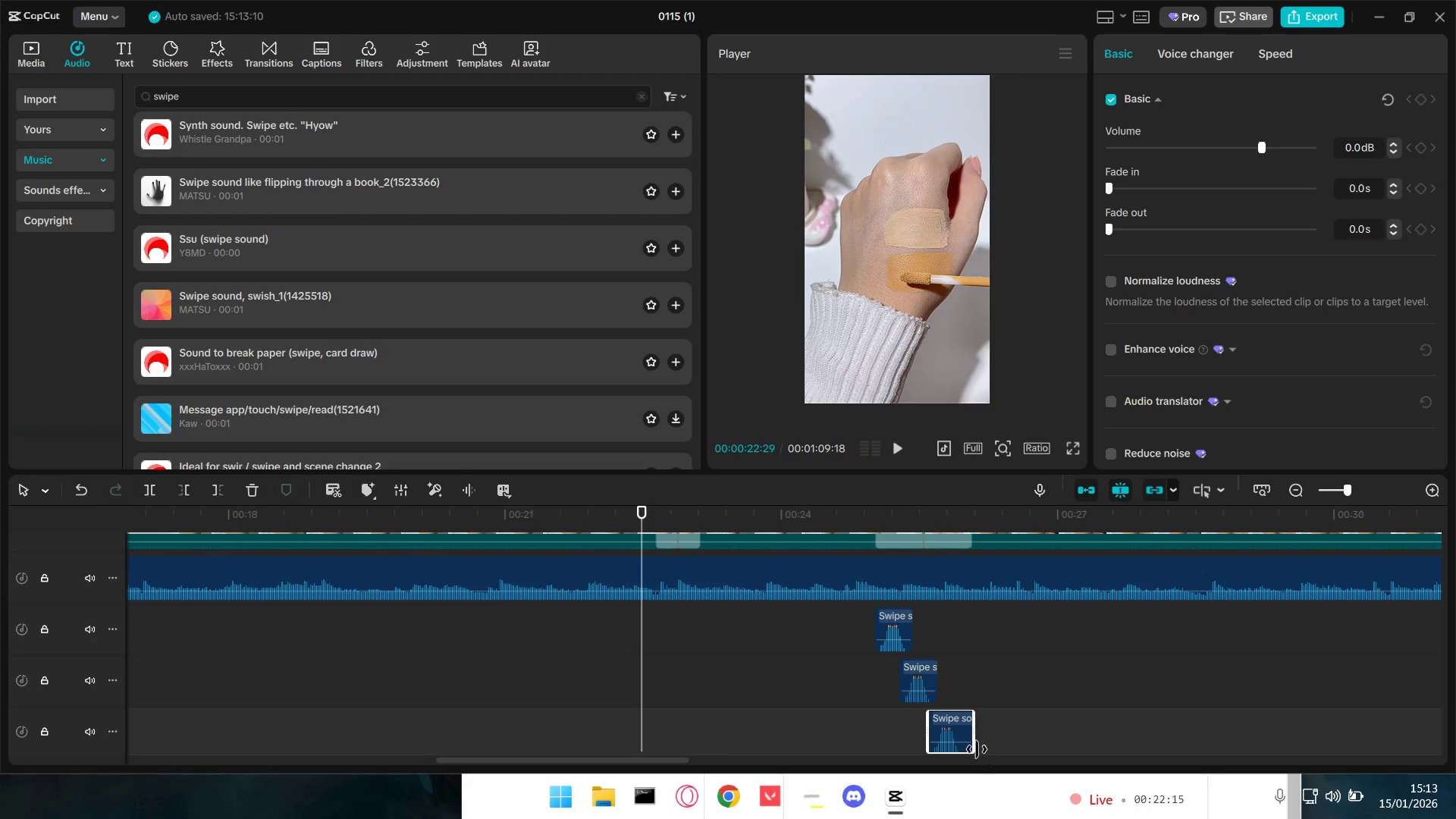 
left_click_drag(start_coordinate=[974, 747], to_coordinate=[960, 749])
 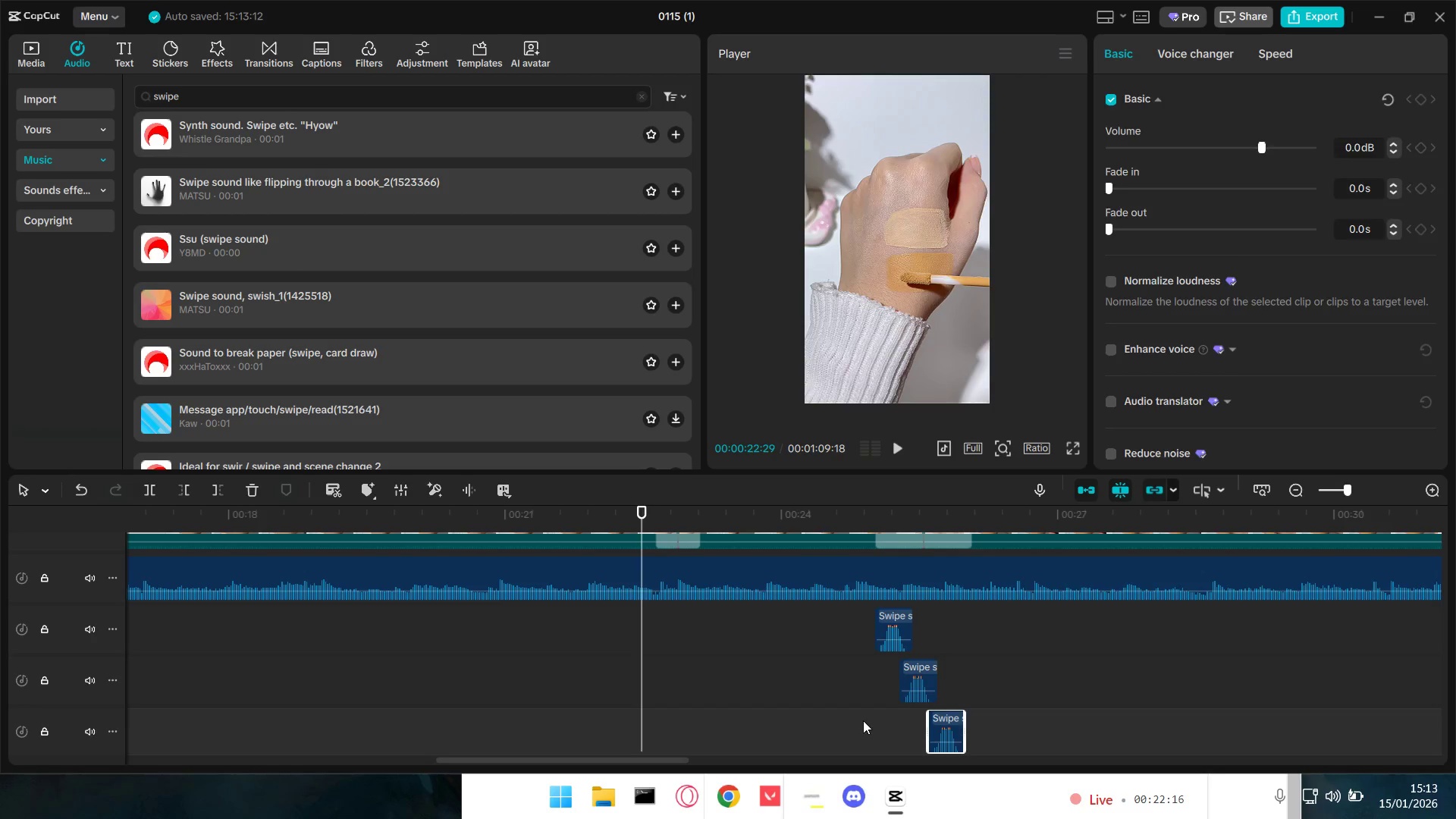 
key(Space)
 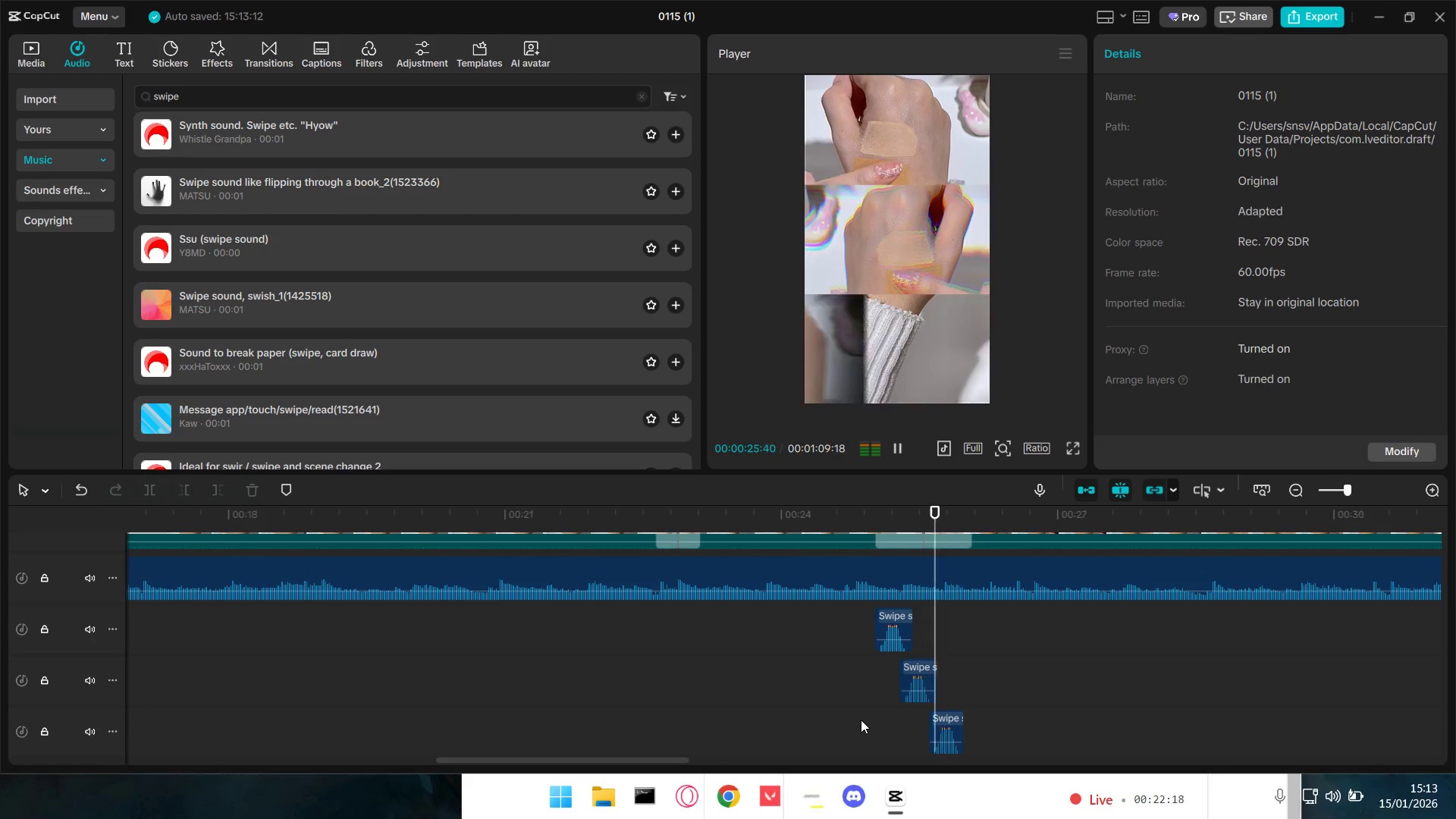 
key(Space)
 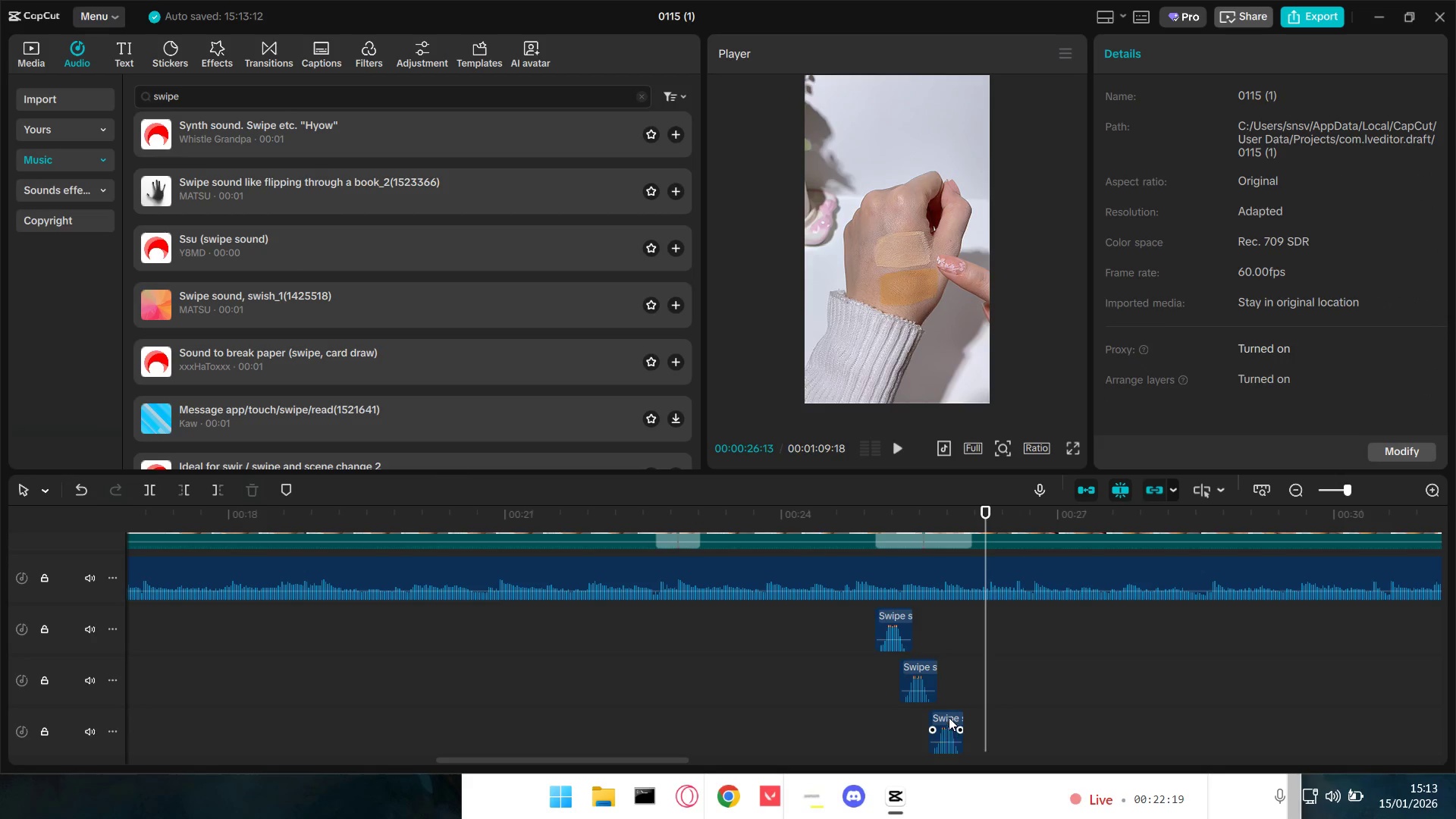 
hold_key(key=ControlLeft, duration=0.88)
scroll: coordinate [908, 689], scroll_direction: up, amount: 15.0
 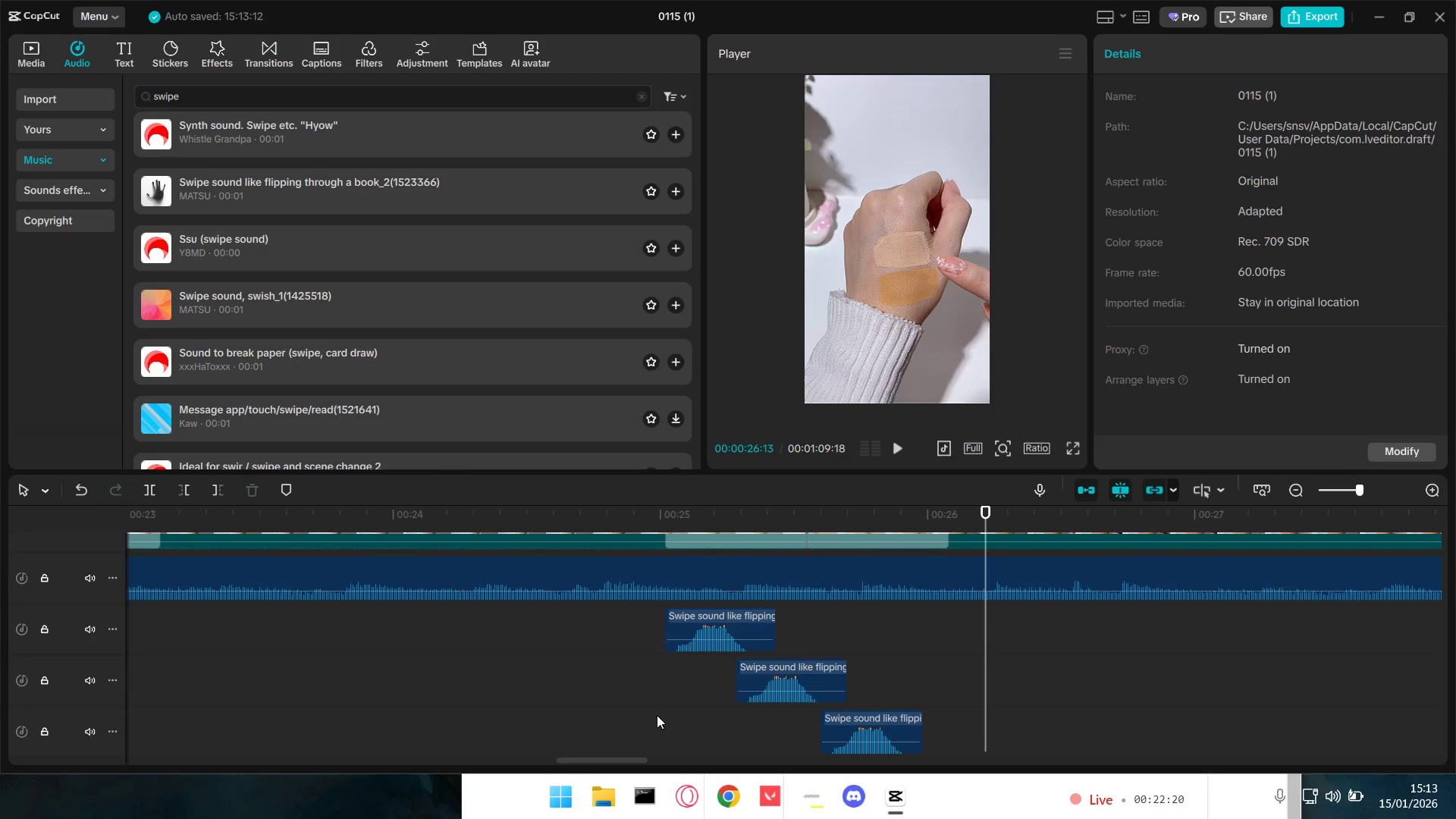 
left_click_drag(start_coordinate=[655, 717], to_coordinate=[736, 719])
 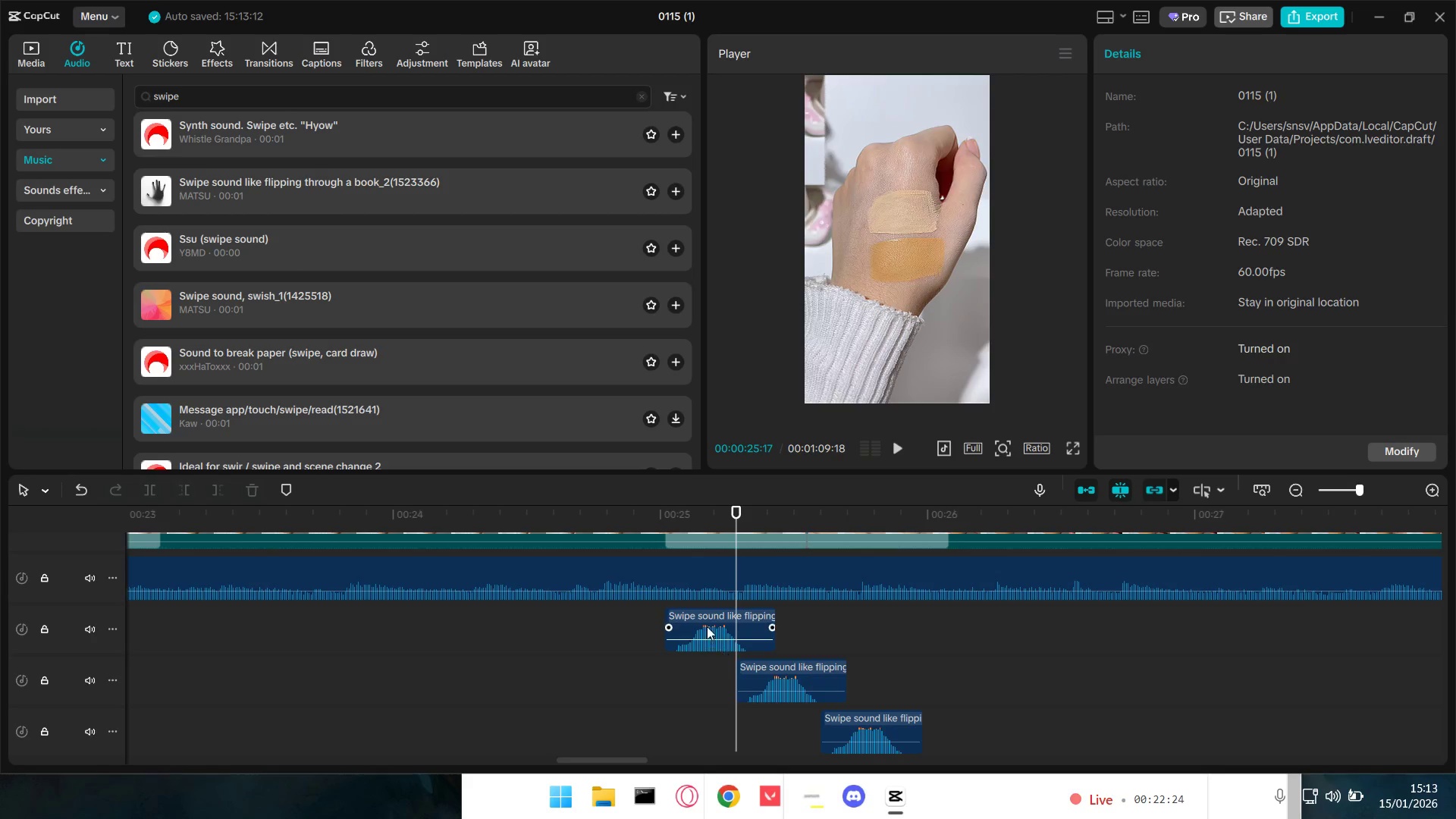 
left_click_drag(start_coordinate=[702, 611], to_coordinate=[723, 613])
 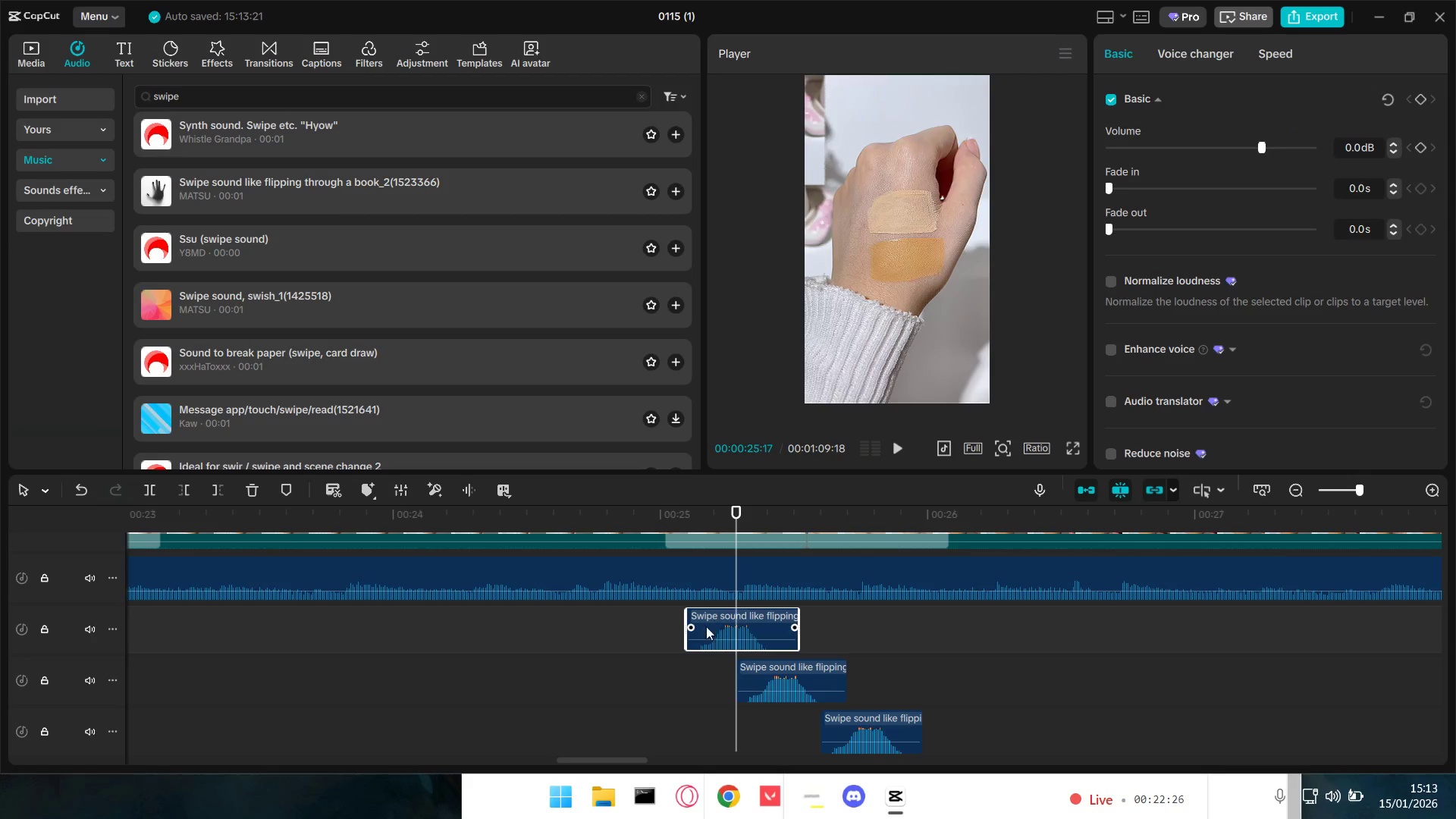 
left_click_drag(start_coordinate=[668, 688], to_coordinate=[657, 690])
 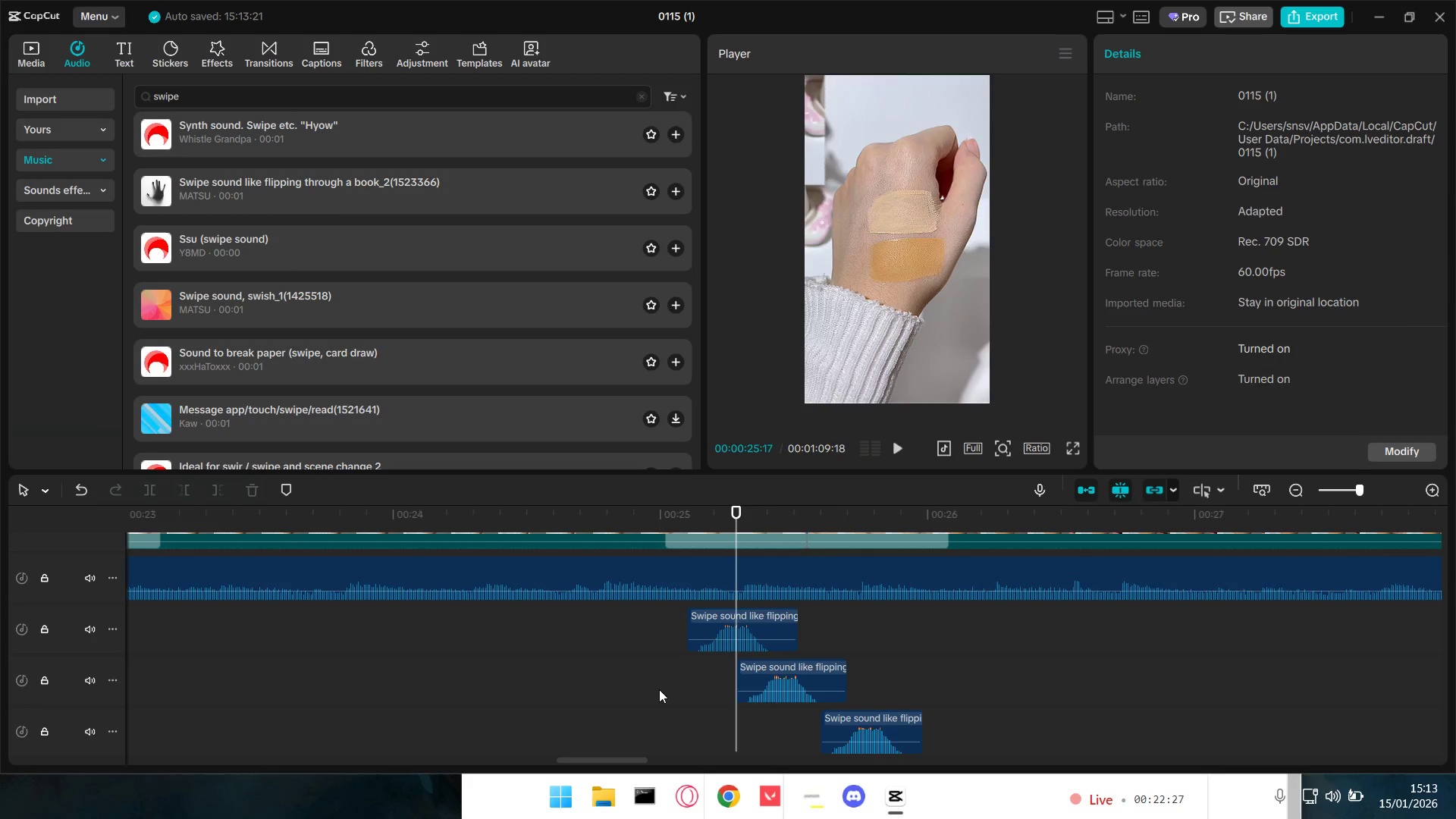 
key(Space)
 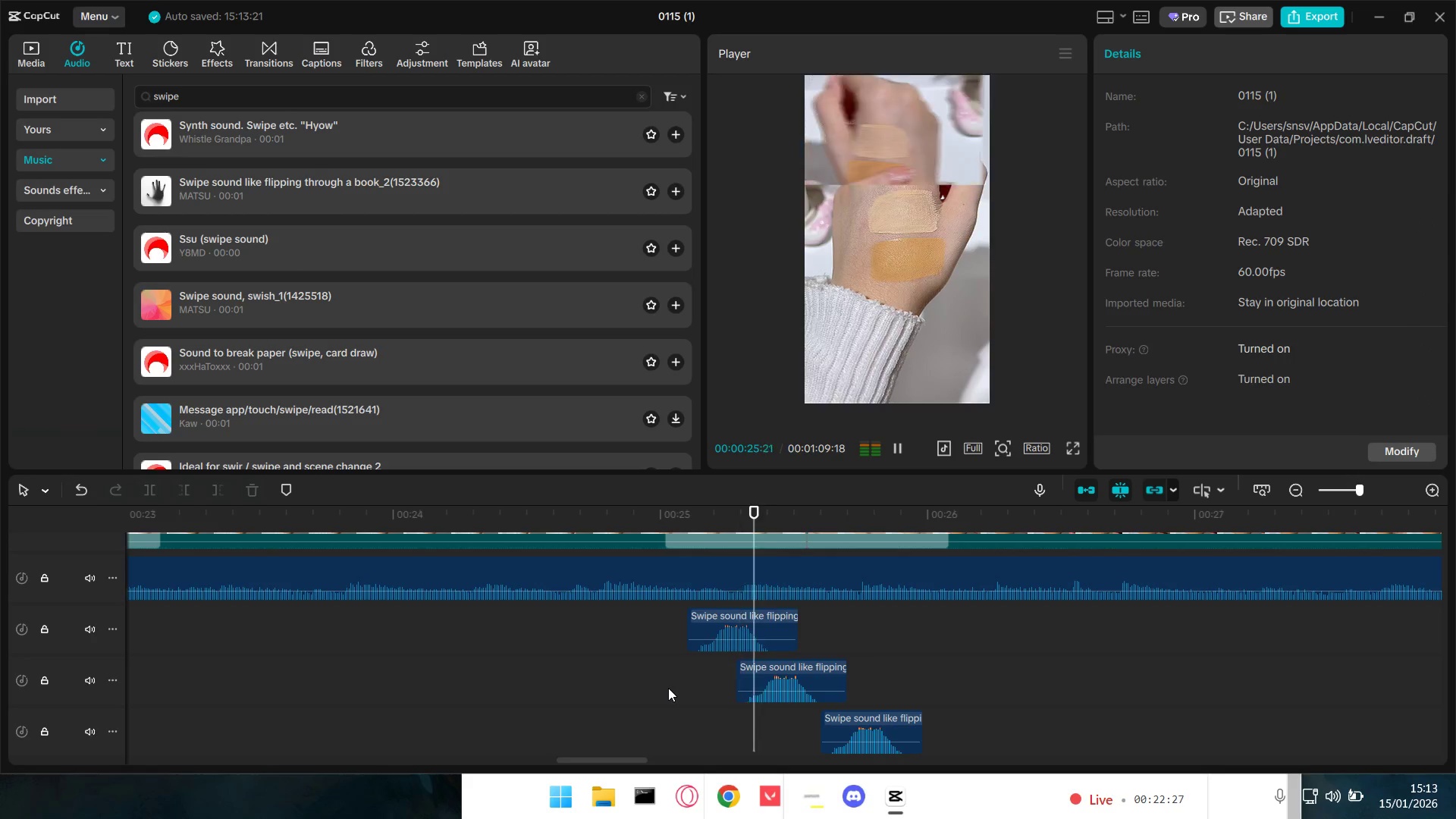 
key(Space)
 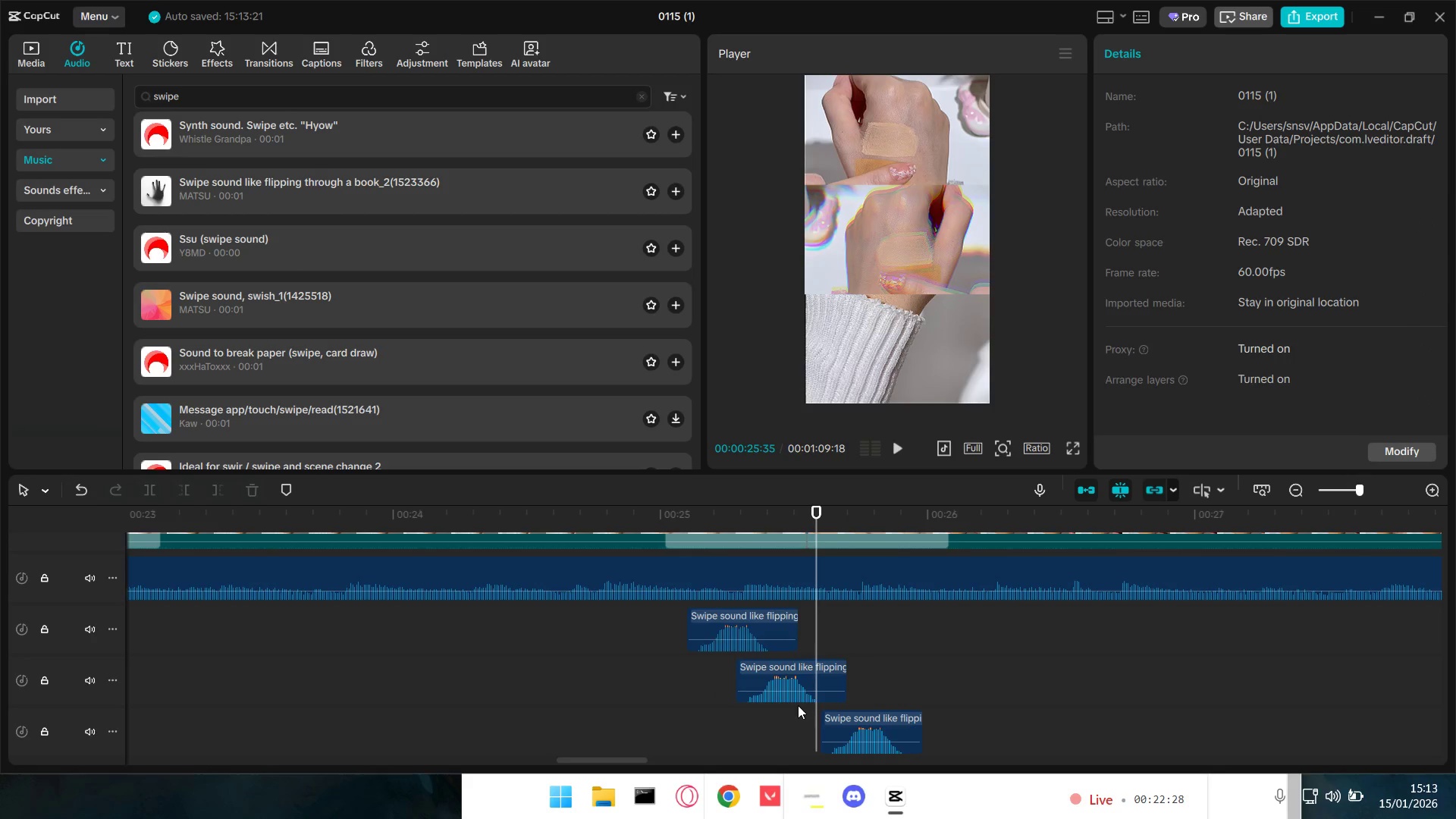 
left_click([699, 692])
 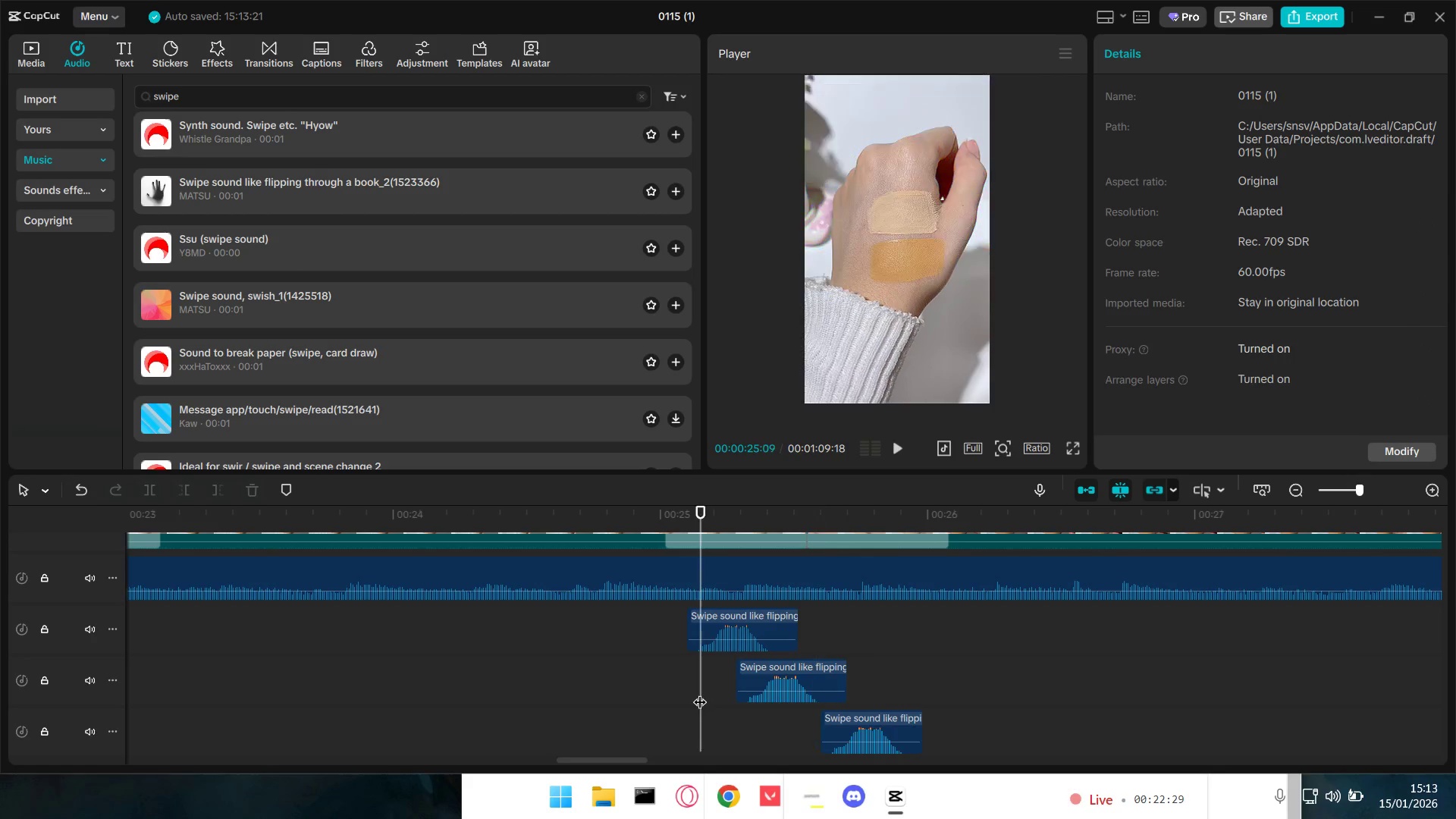 
key(Space)
 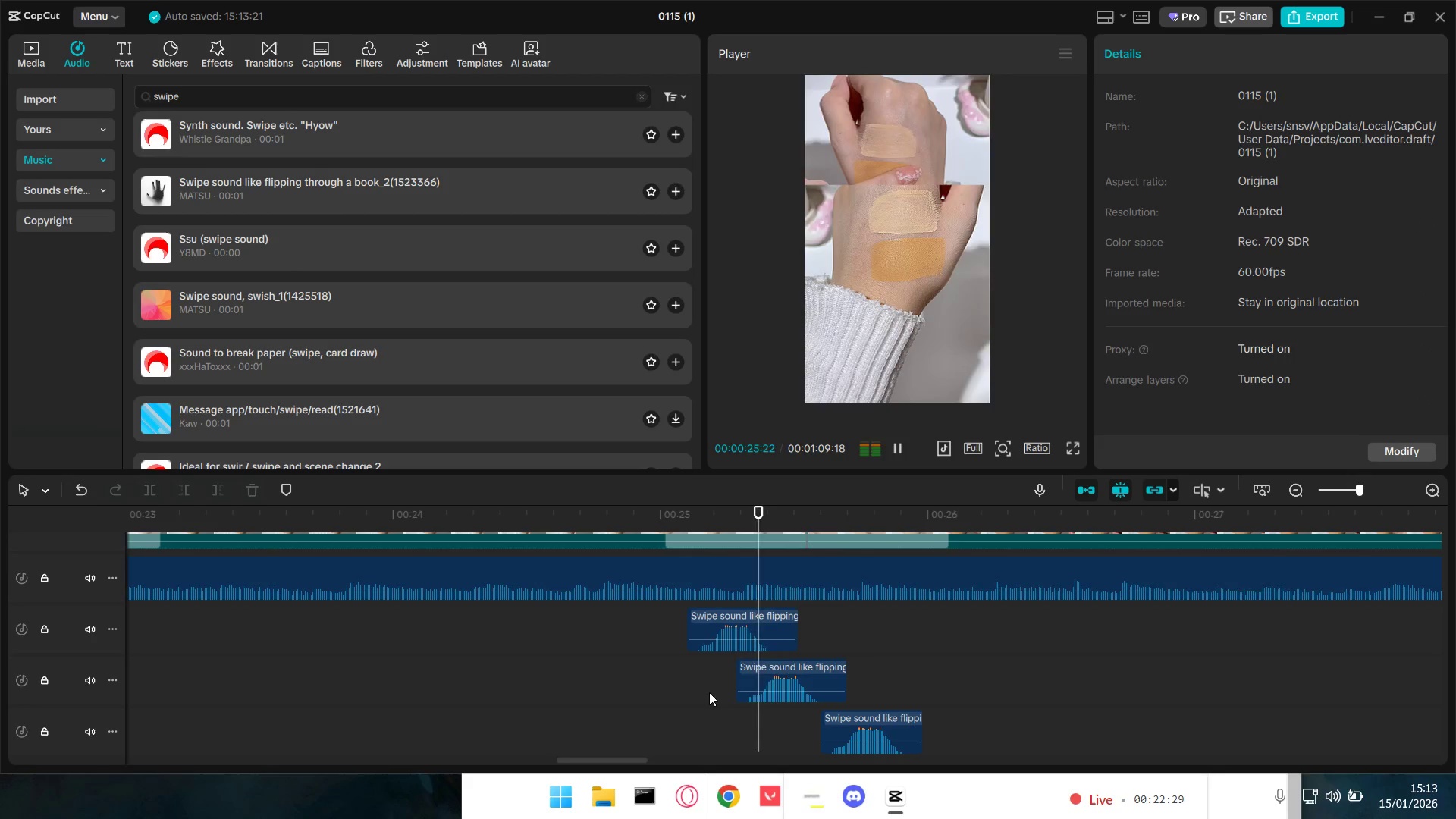 
key(Space)
 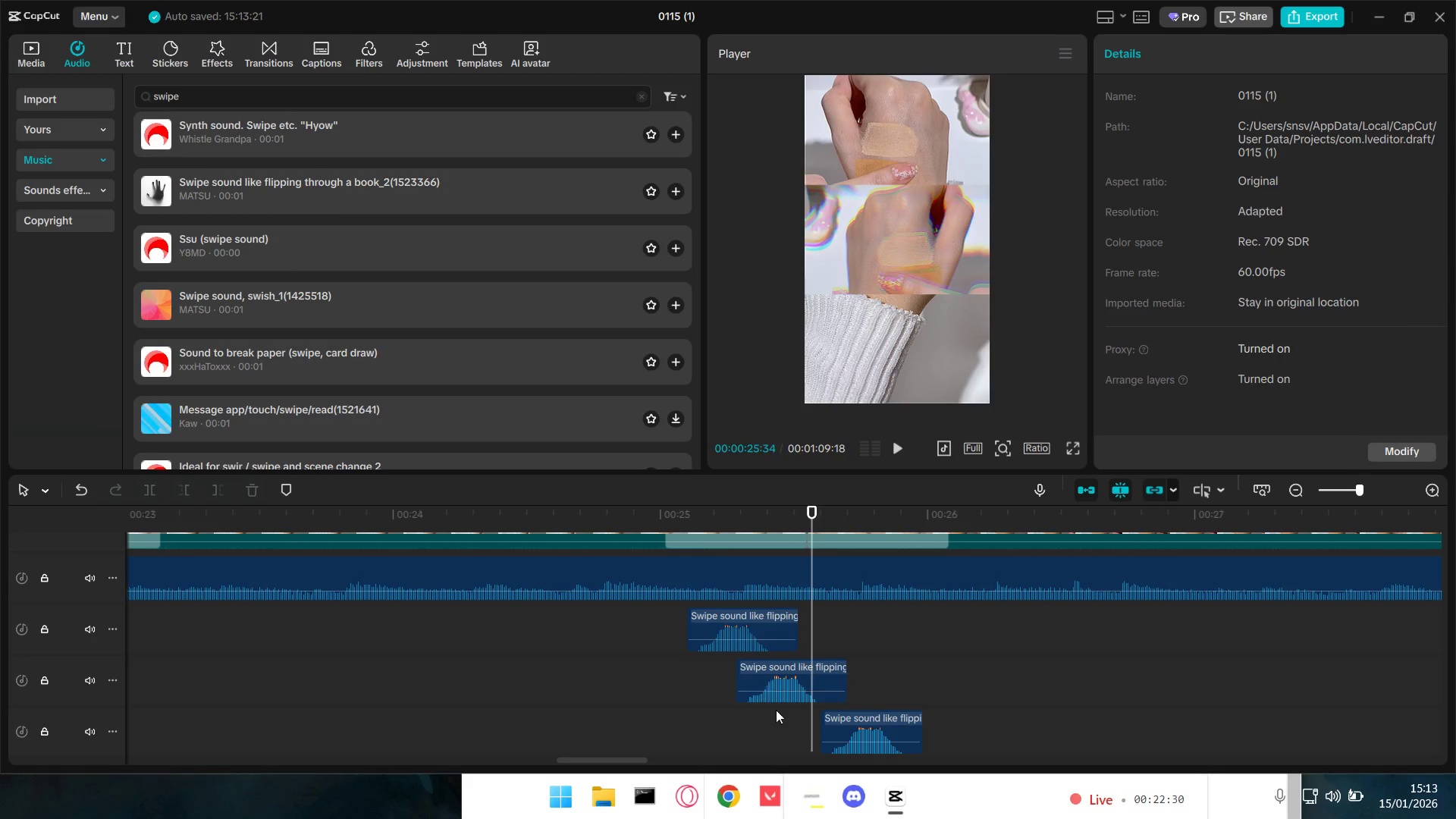 
left_click([748, 733])
 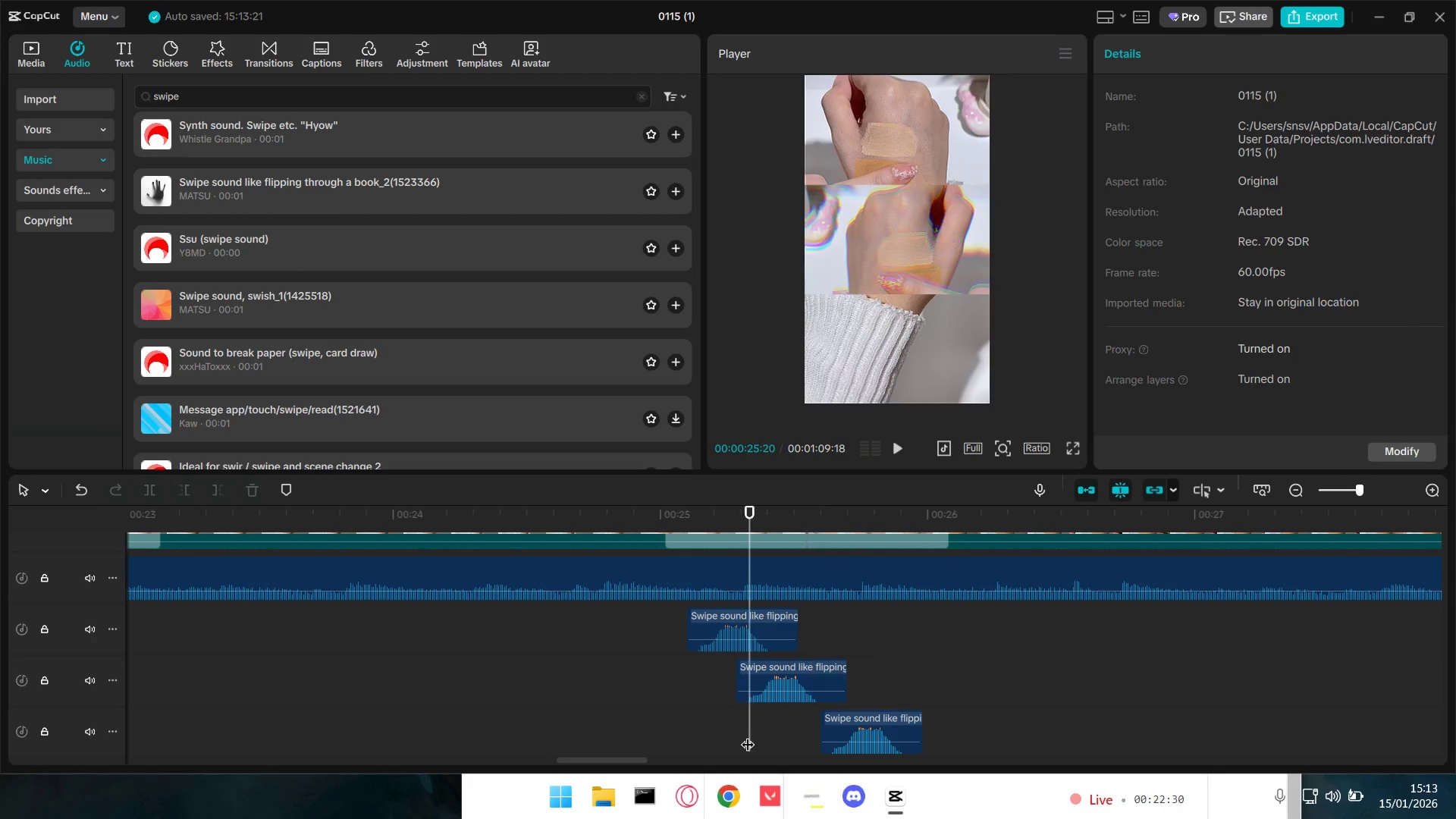 
left_click_drag(start_coordinate=[748, 735], to_coordinate=[775, 740])
 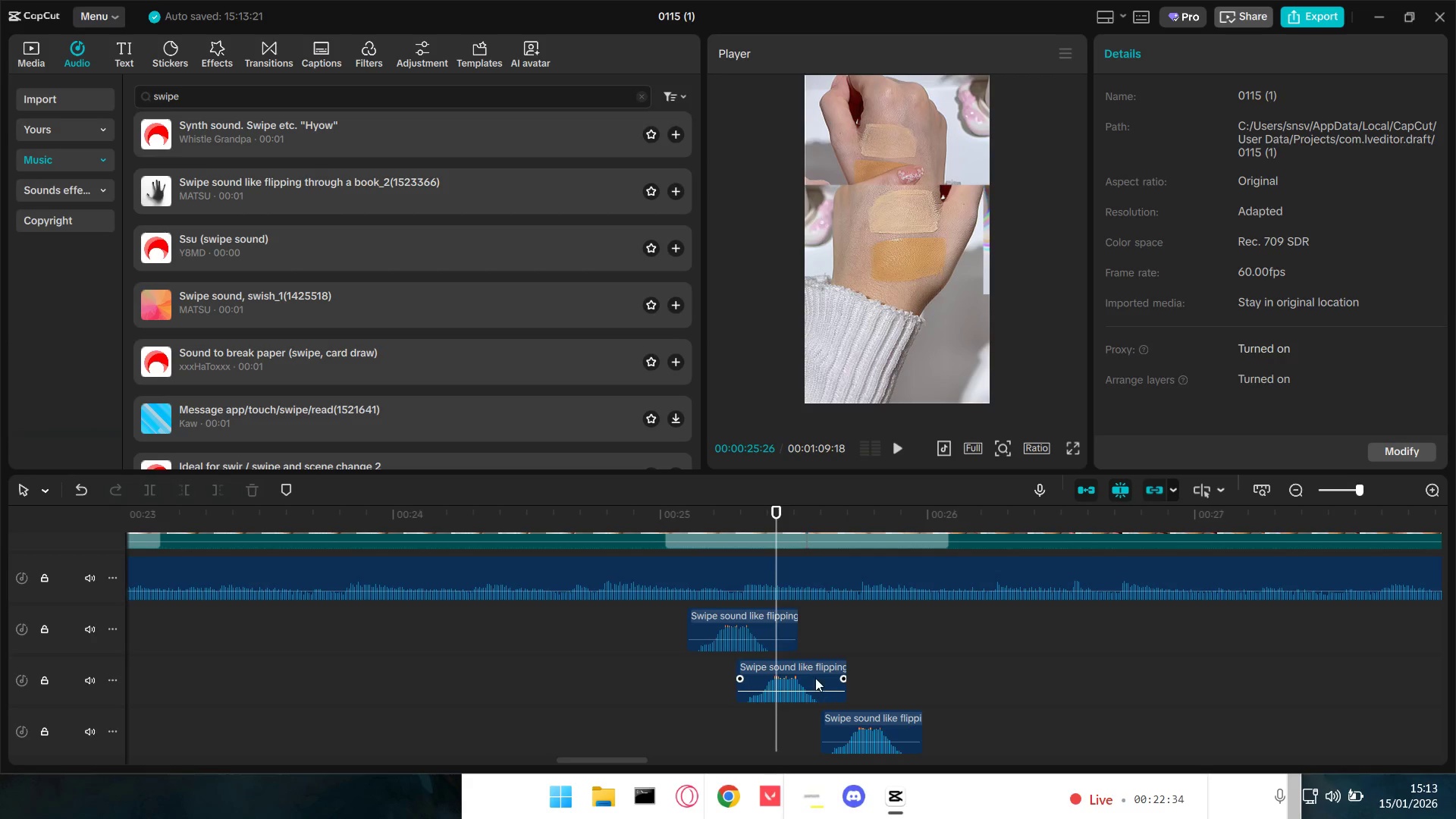 
left_click_drag(start_coordinate=[814, 673], to_coordinate=[825, 672])
 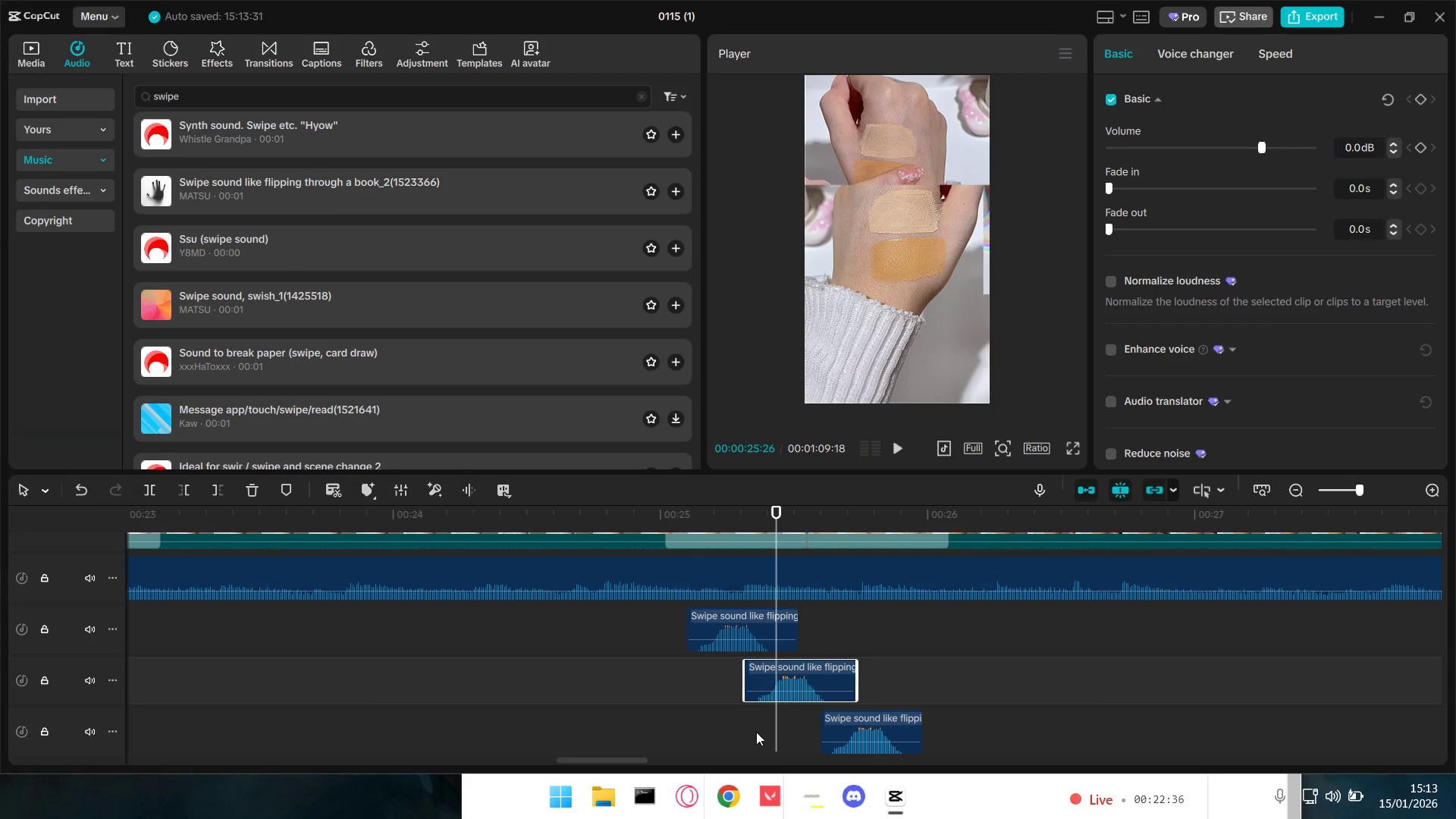 
left_click_drag(start_coordinate=[778, 730], to_coordinate=[829, 726])
 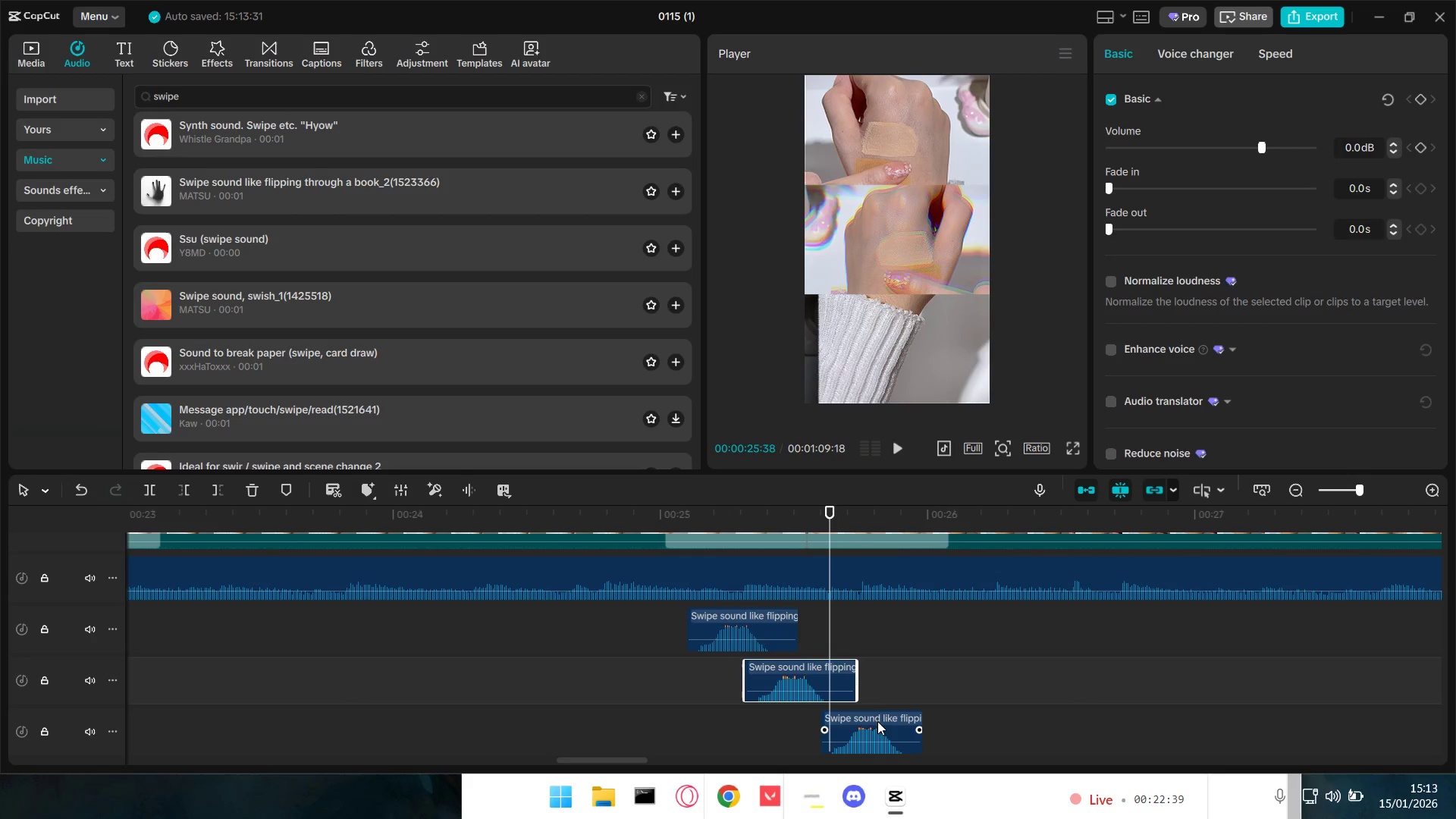 
left_click_drag(start_coordinate=[885, 714], to_coordinate=[856, 714])
 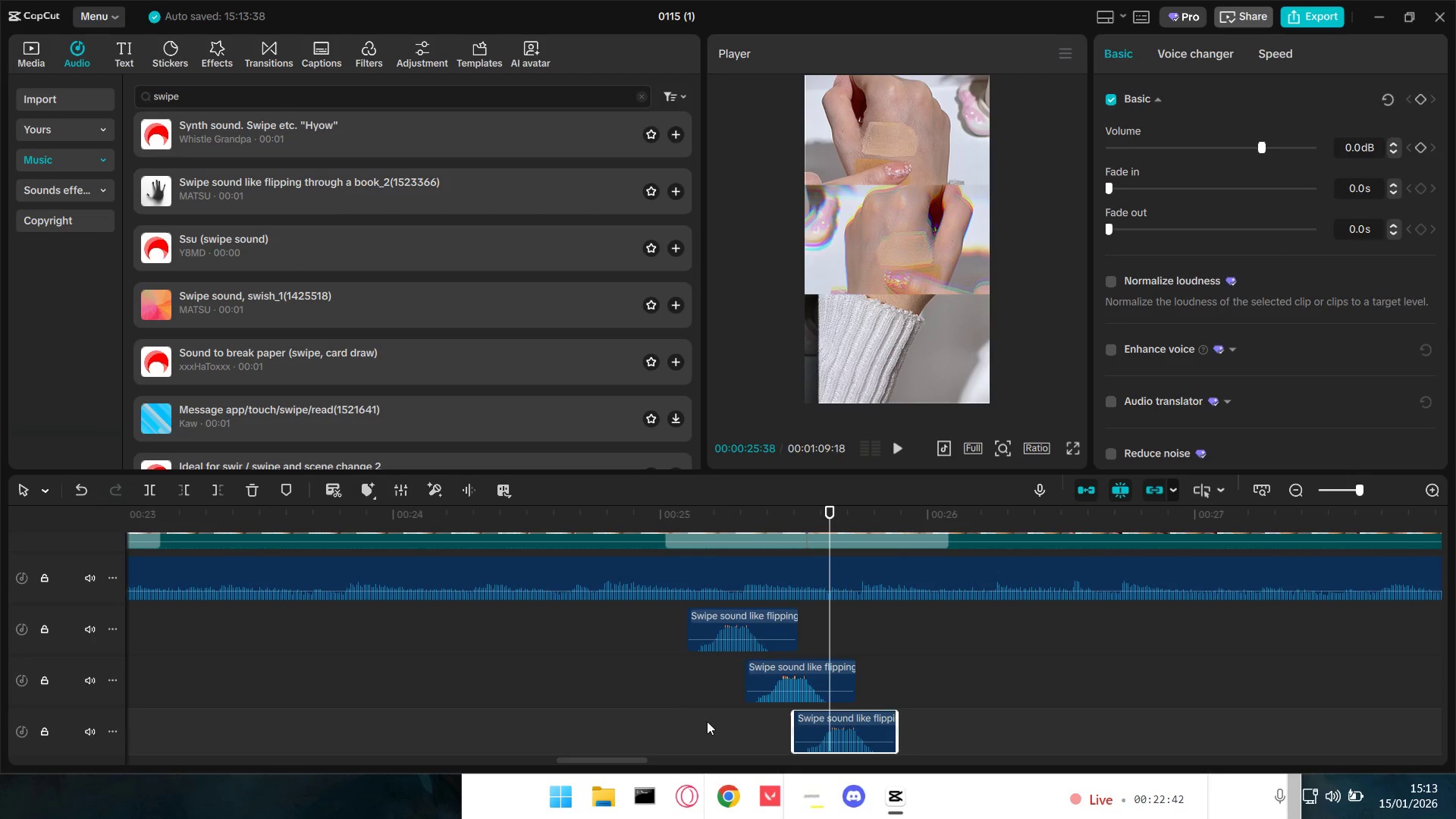 
left_click_drag(start_coordinate=[673, 714], to_coordinate=[668, 713])
 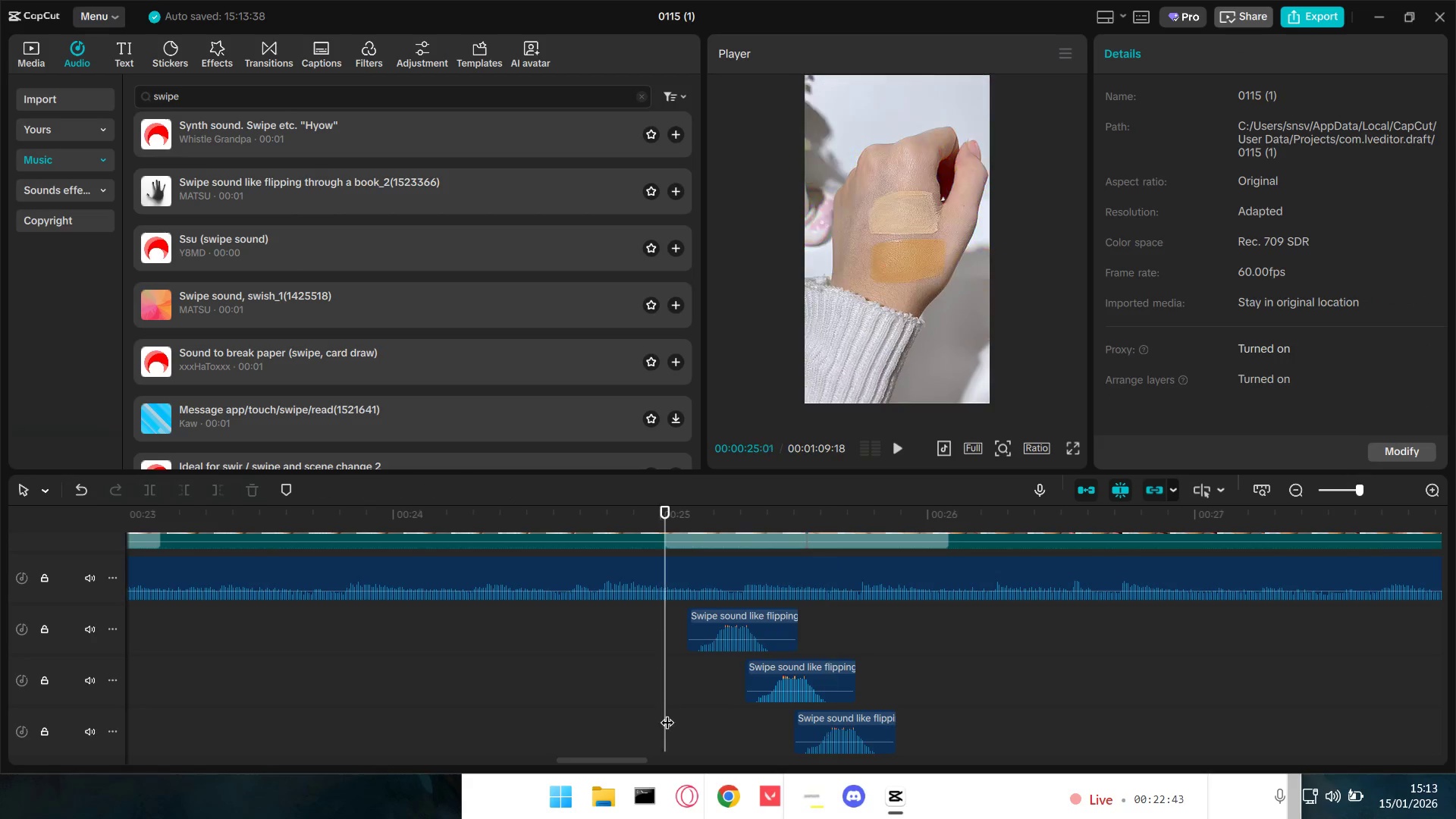 
key(Space)
 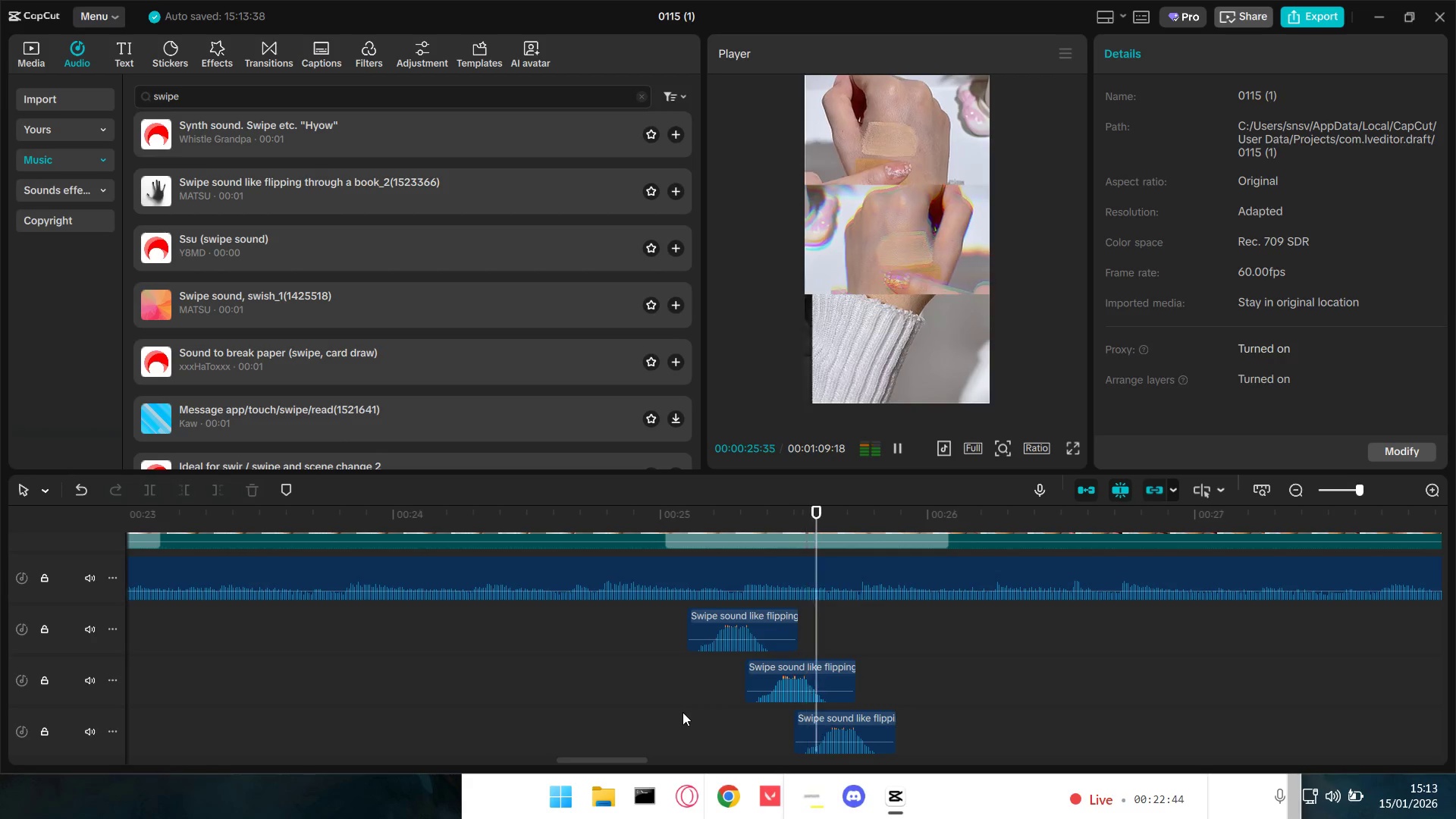 
key(Space)
 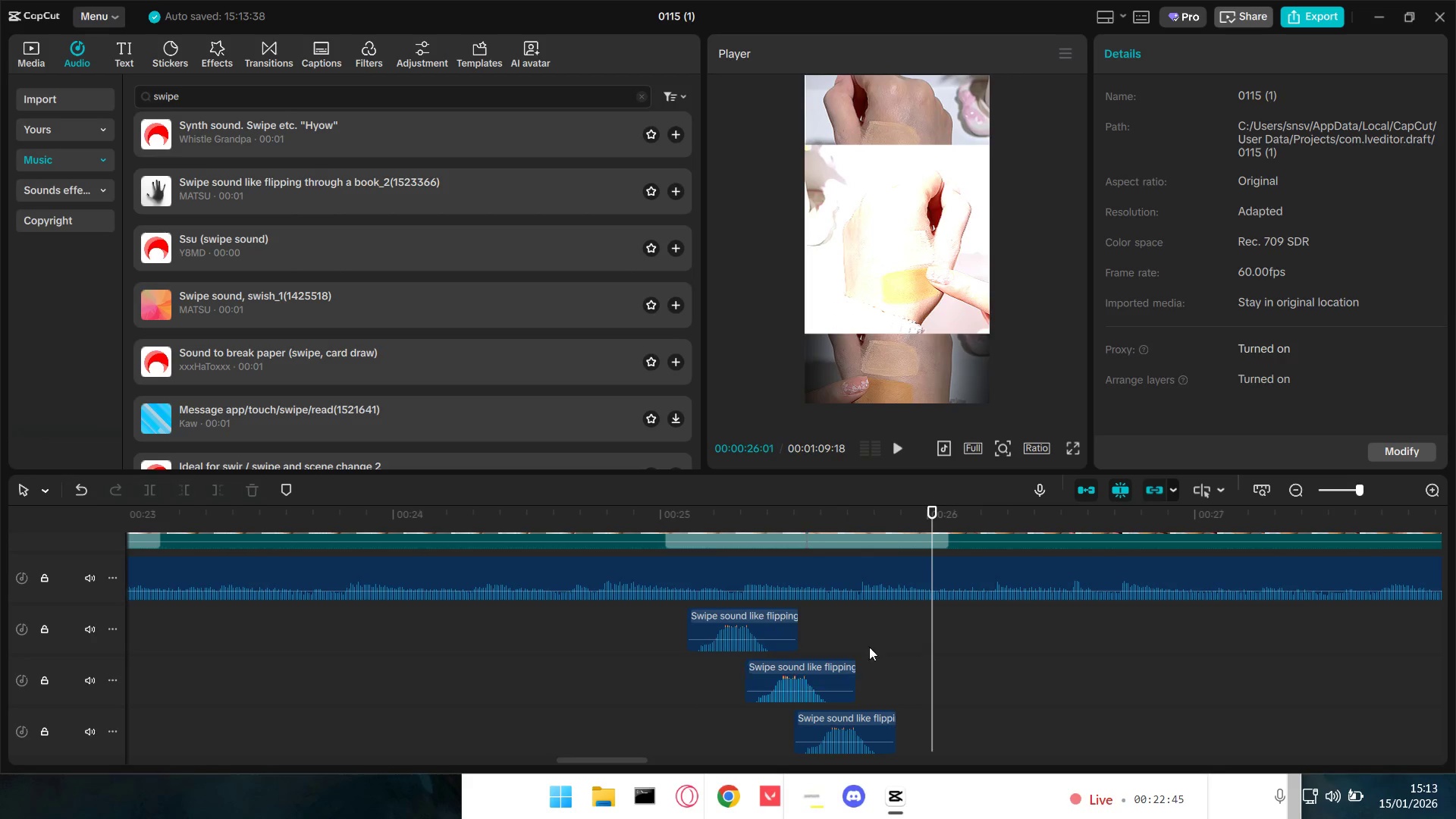 
left_click_drag(start_coordinate=[857, 620], to_coordinate=[839, 620])
 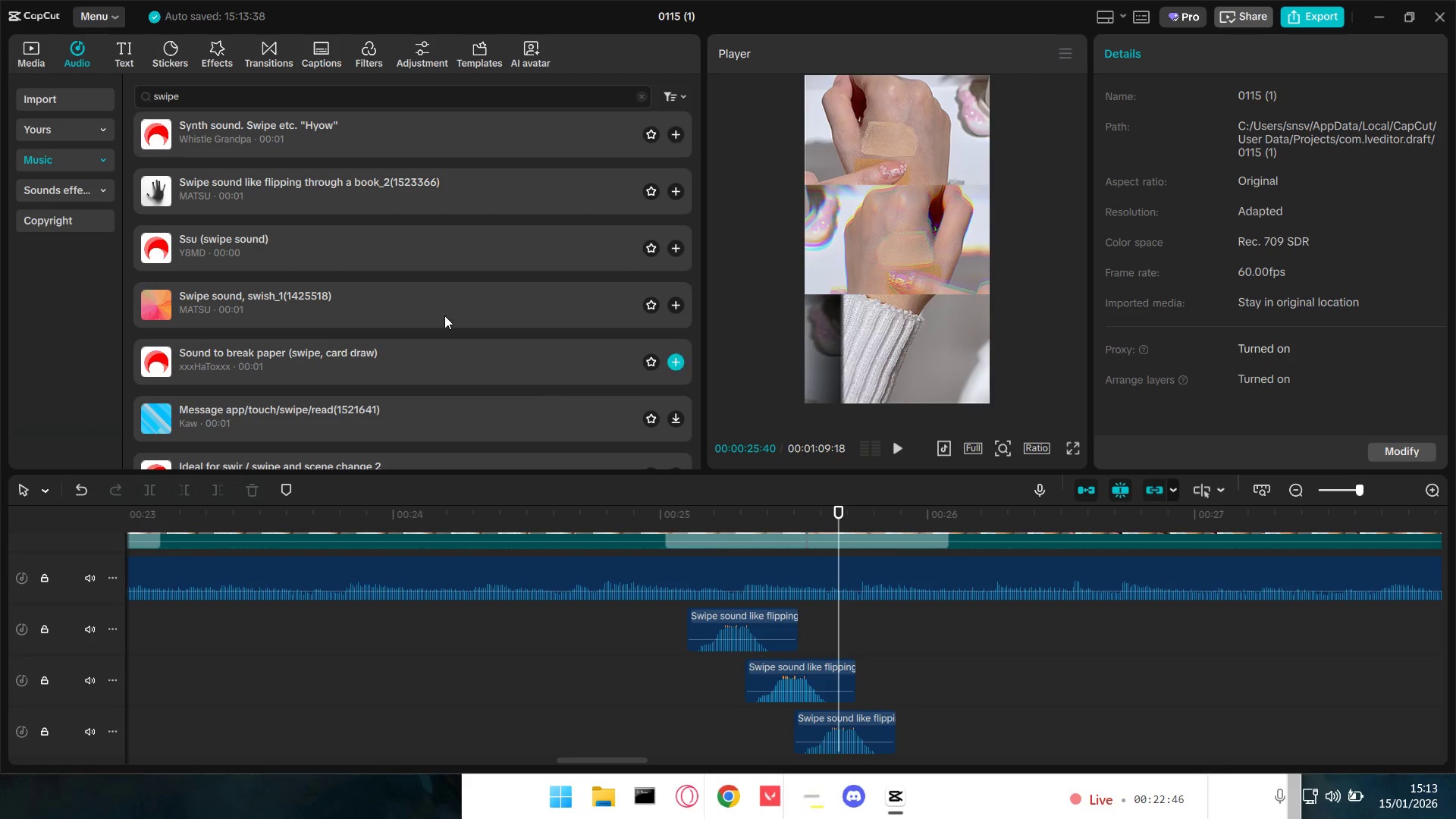 
left_click([409, 282])
 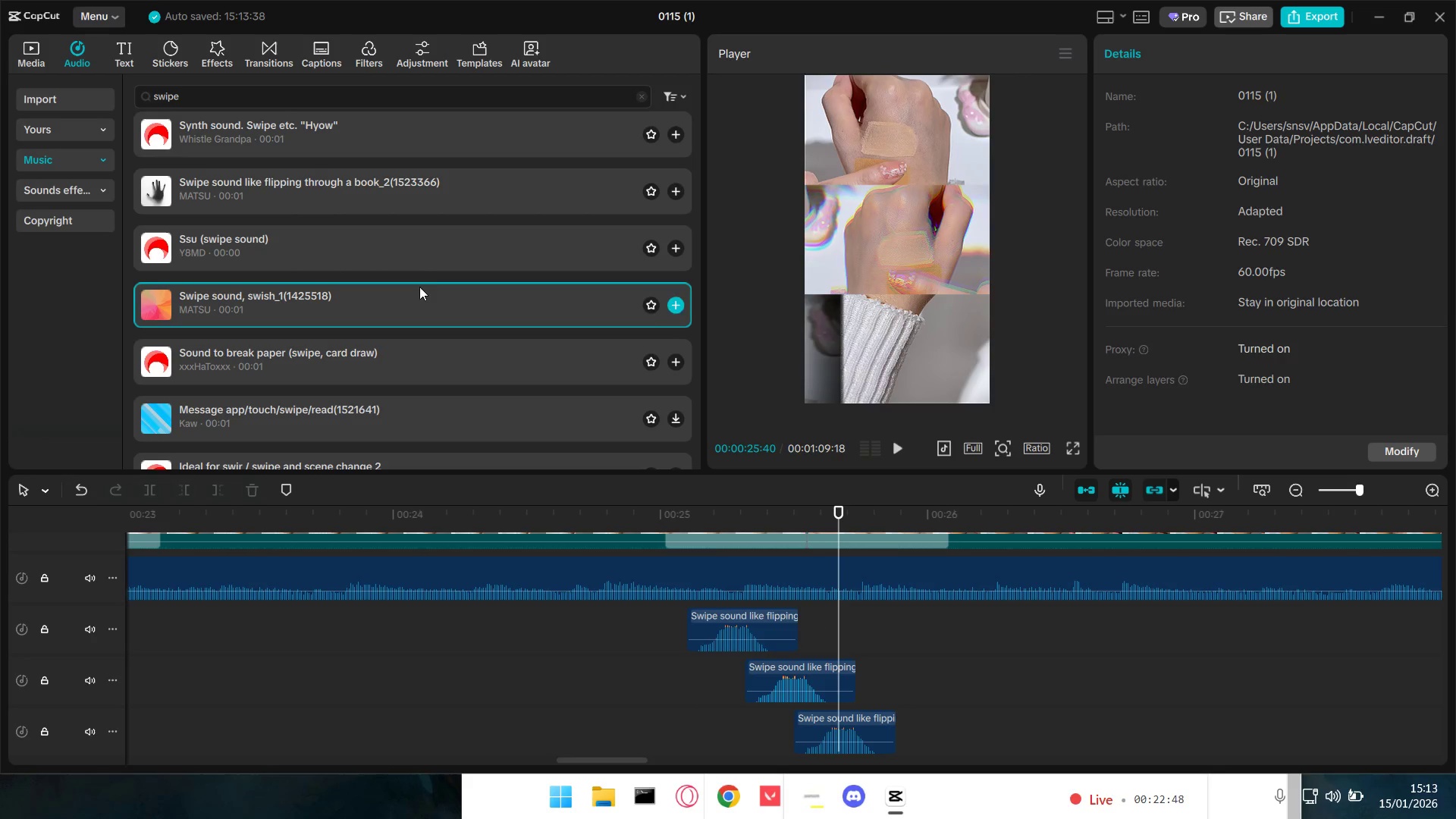 
left_click([427, 258])
 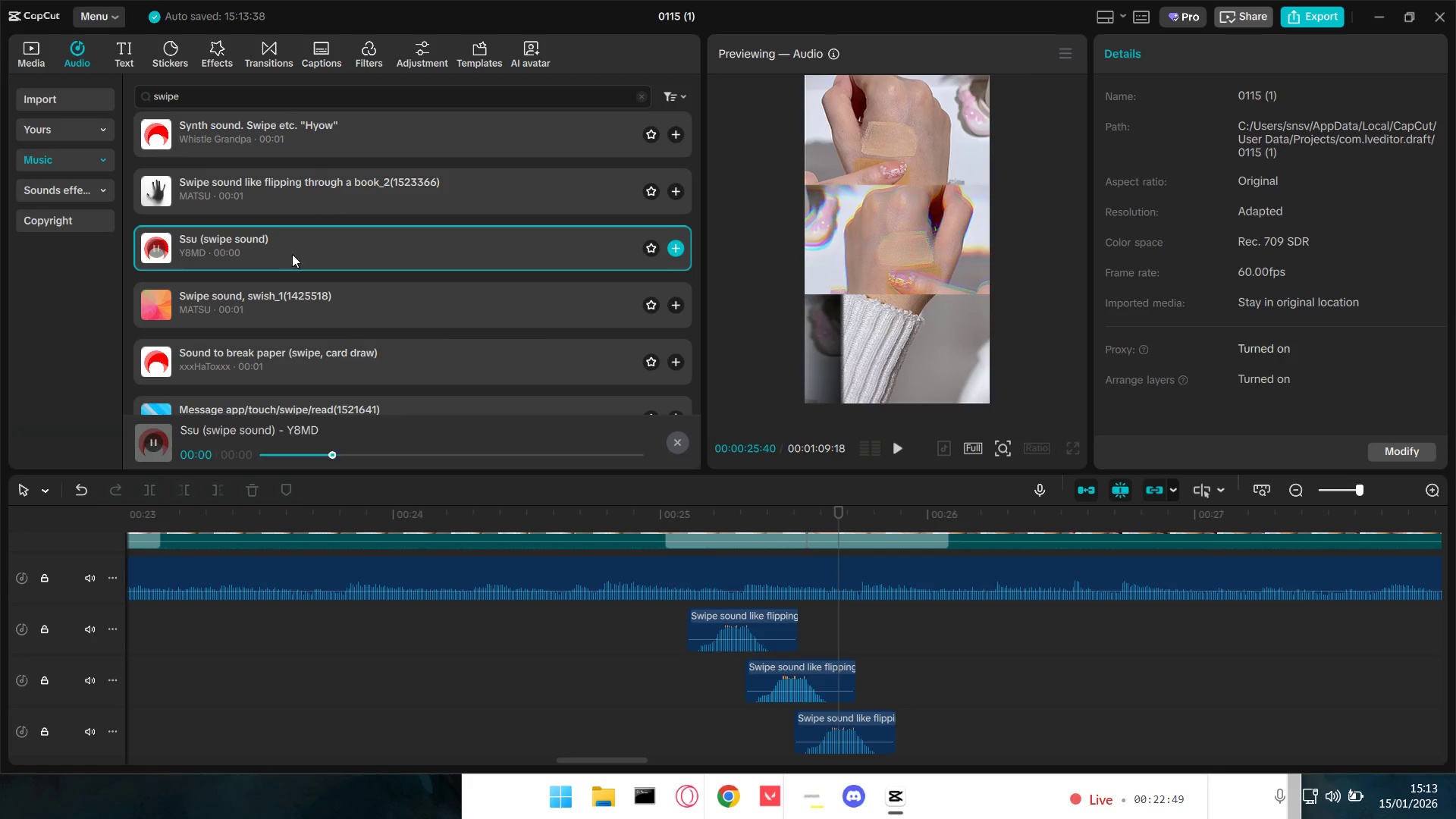 
scroll: coordinate [340, 237], scroll_direction: up, amount: 1.0
 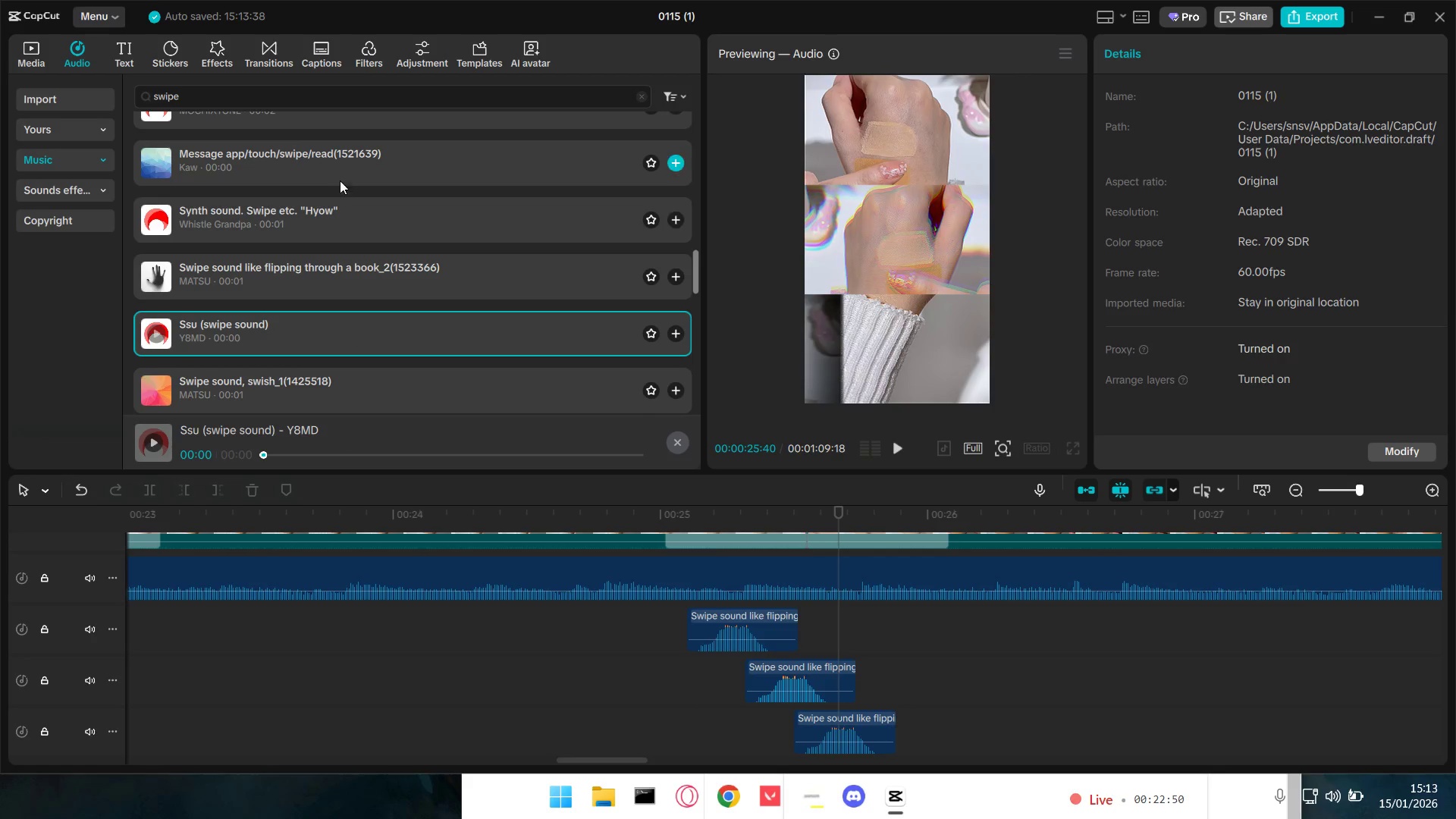 
left_click([331, 209])
 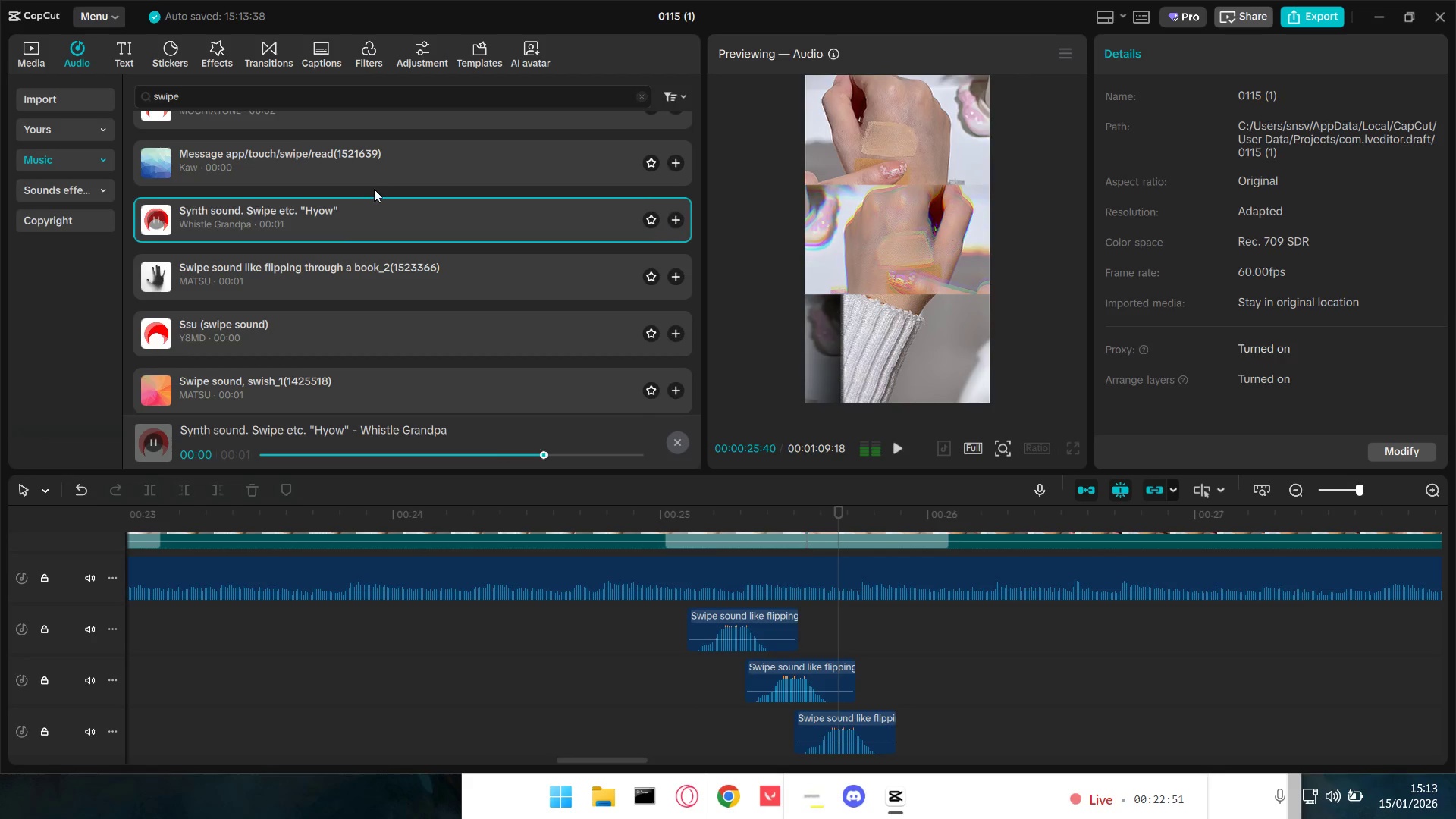 
left_click([380, 155])
 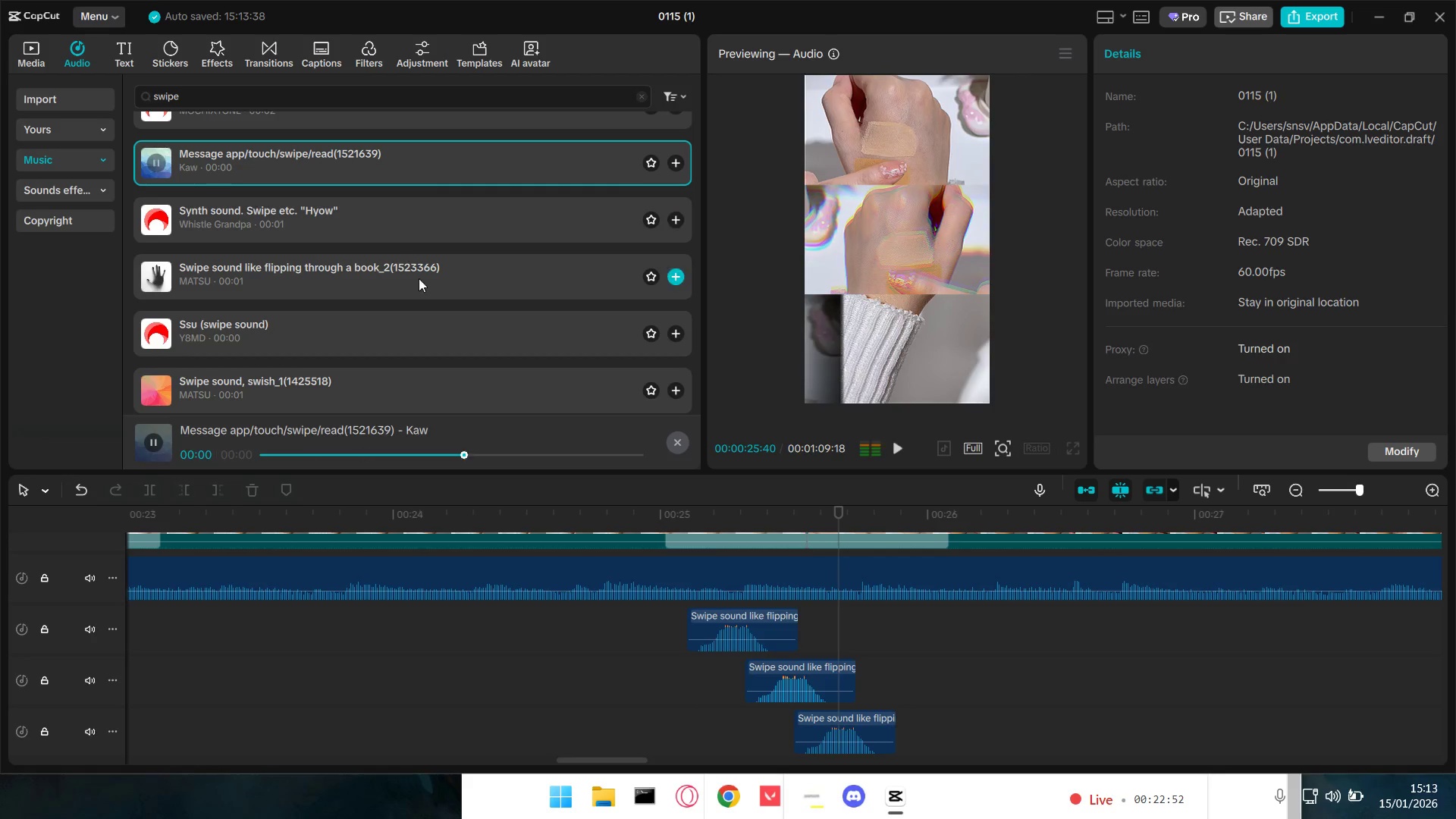 
left_click([385, 191])
 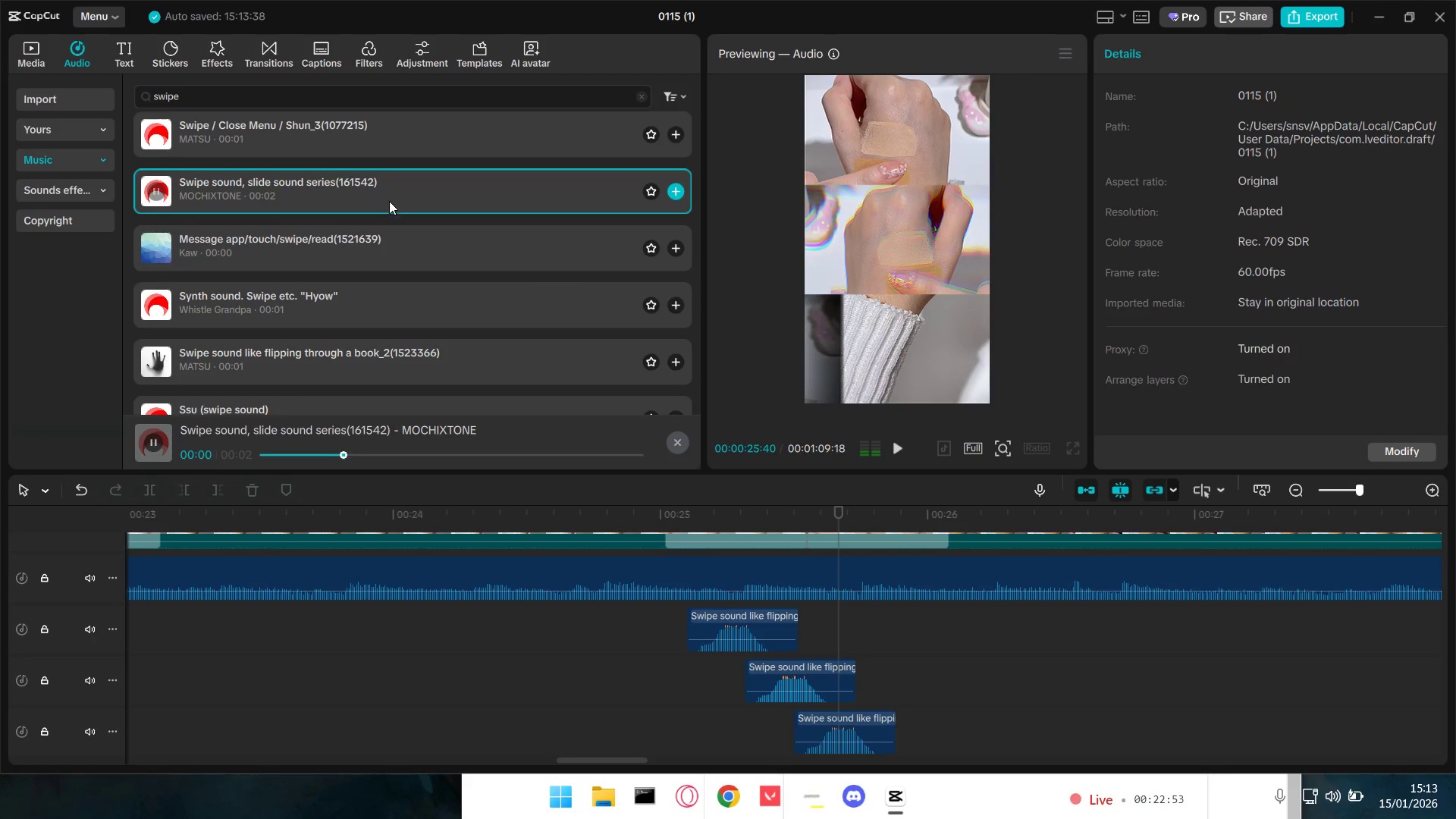 
scroll: coordinate [421, 288], scroll_direction: up, amount: 1.0
 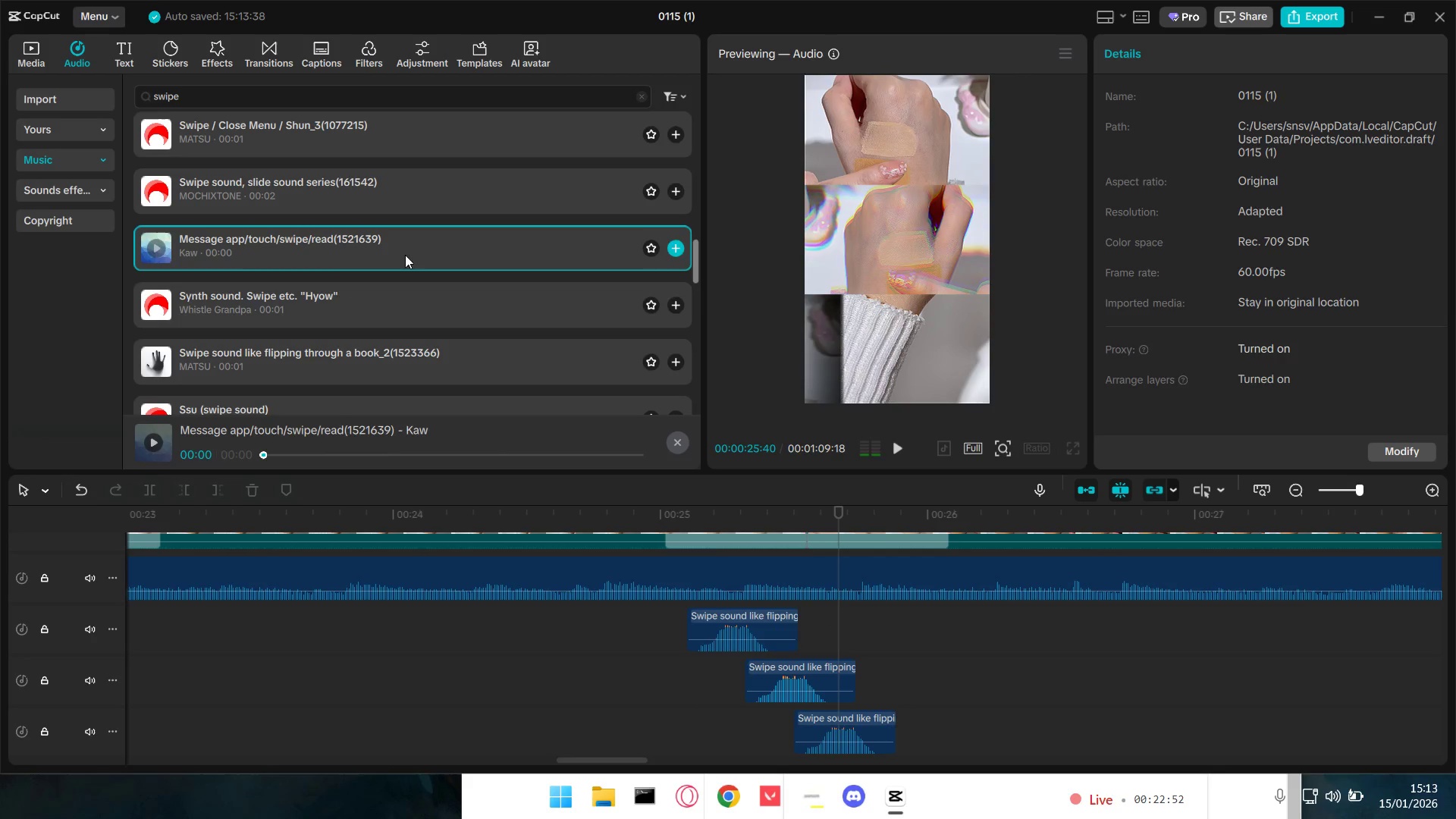 
left_click_drag(start_coordinate=[364, 233], to_coordinate=[875, 648])
 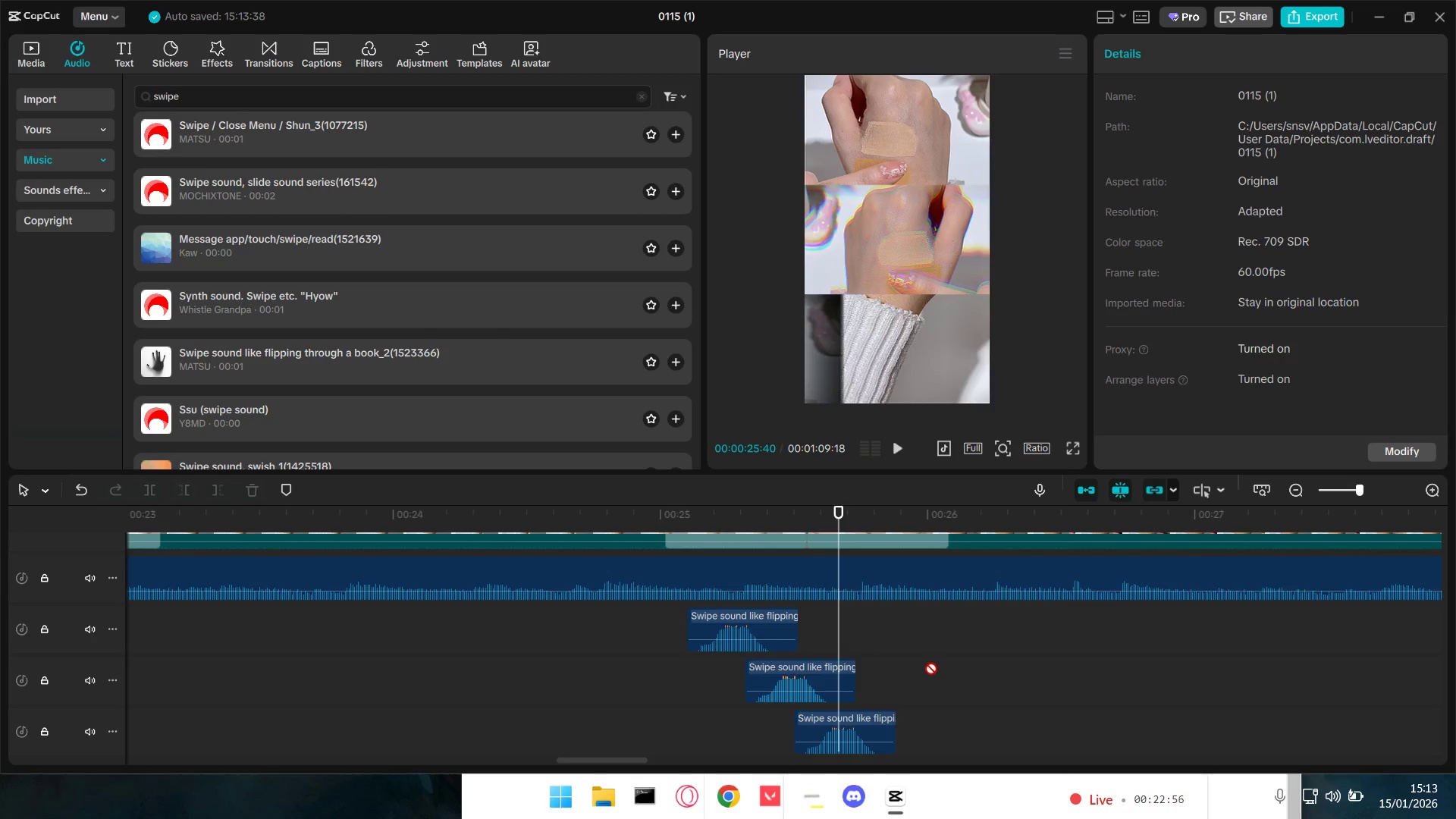 
scroll: coordinate [929, 667], scroll_direction: down, amount: 3.0
 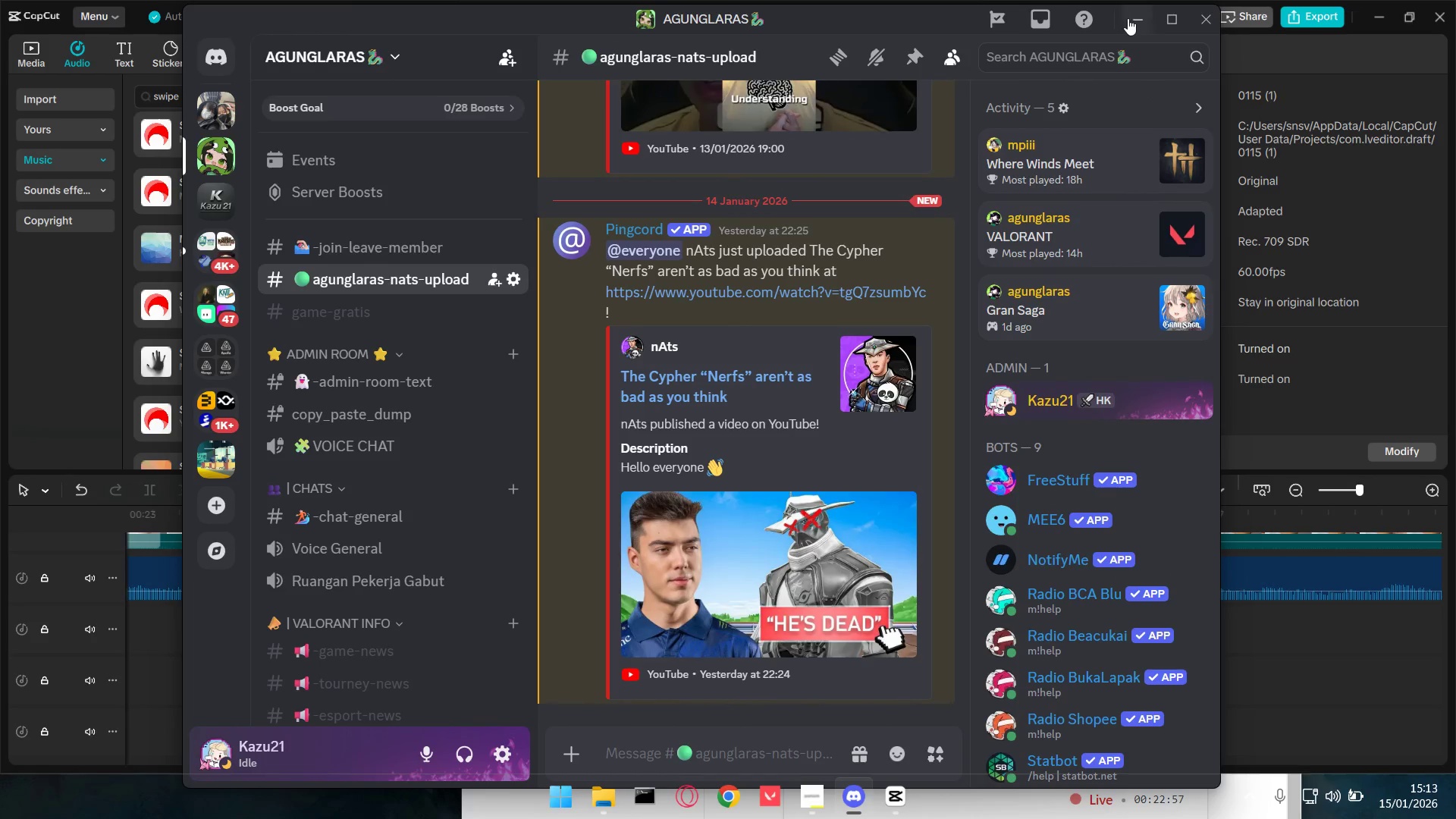 
left_click([1138, 17])
 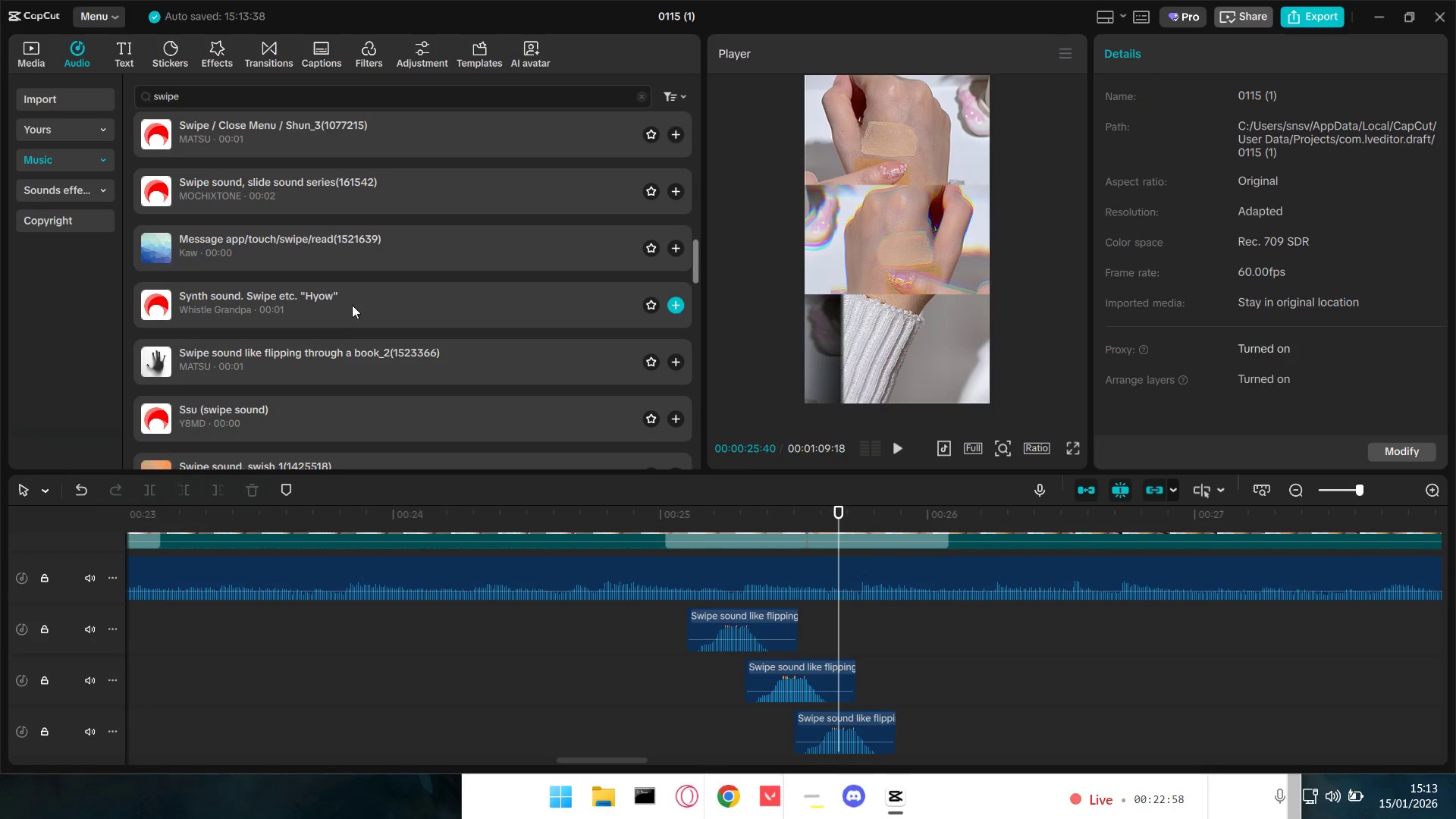 
scroll: coordinate [846, 609], scroll_direction: down, amount: 4.0
 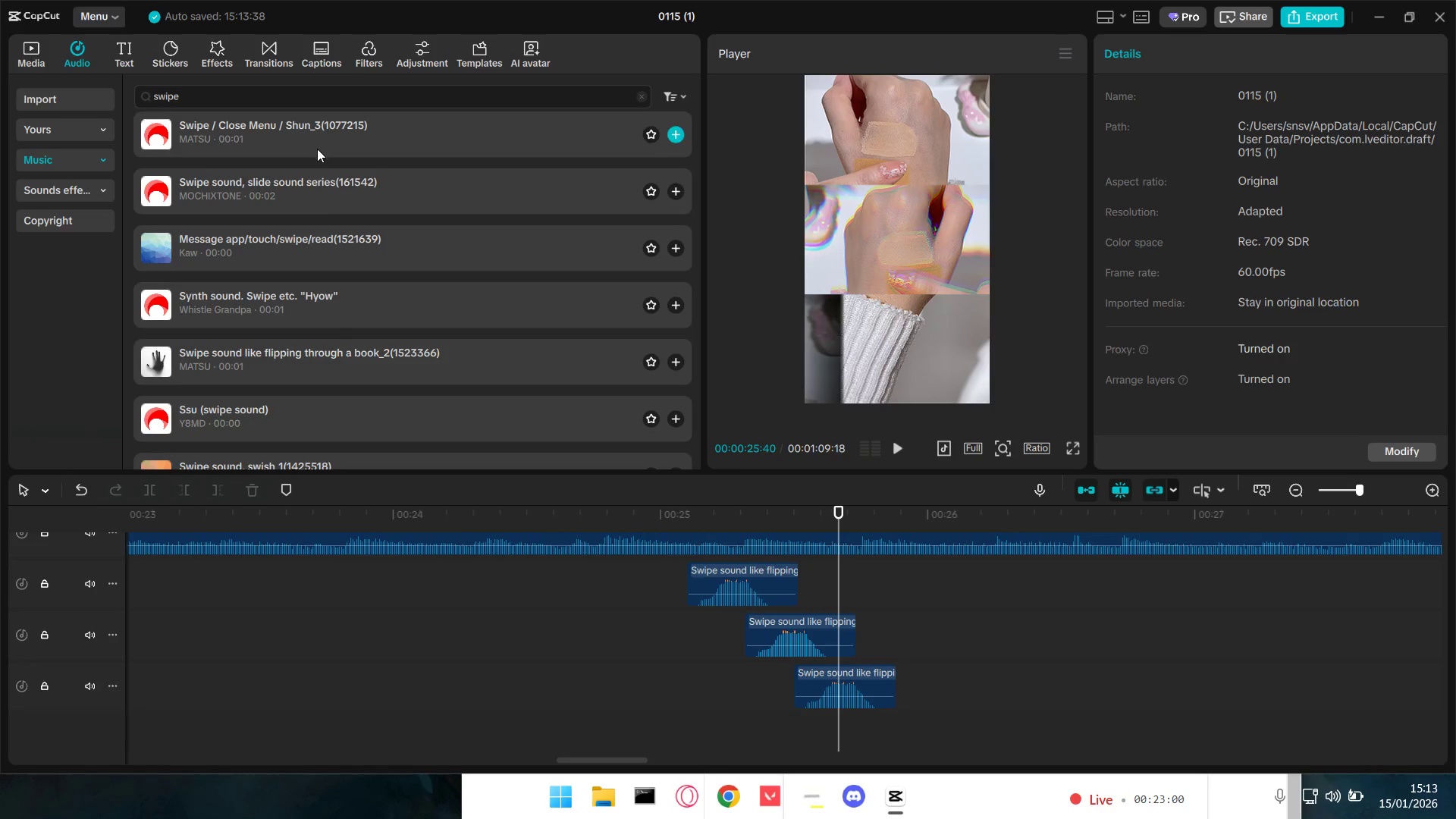 
left_click_drag(start_coordinate=[317, 244], to_coordinate=[848, 733])
 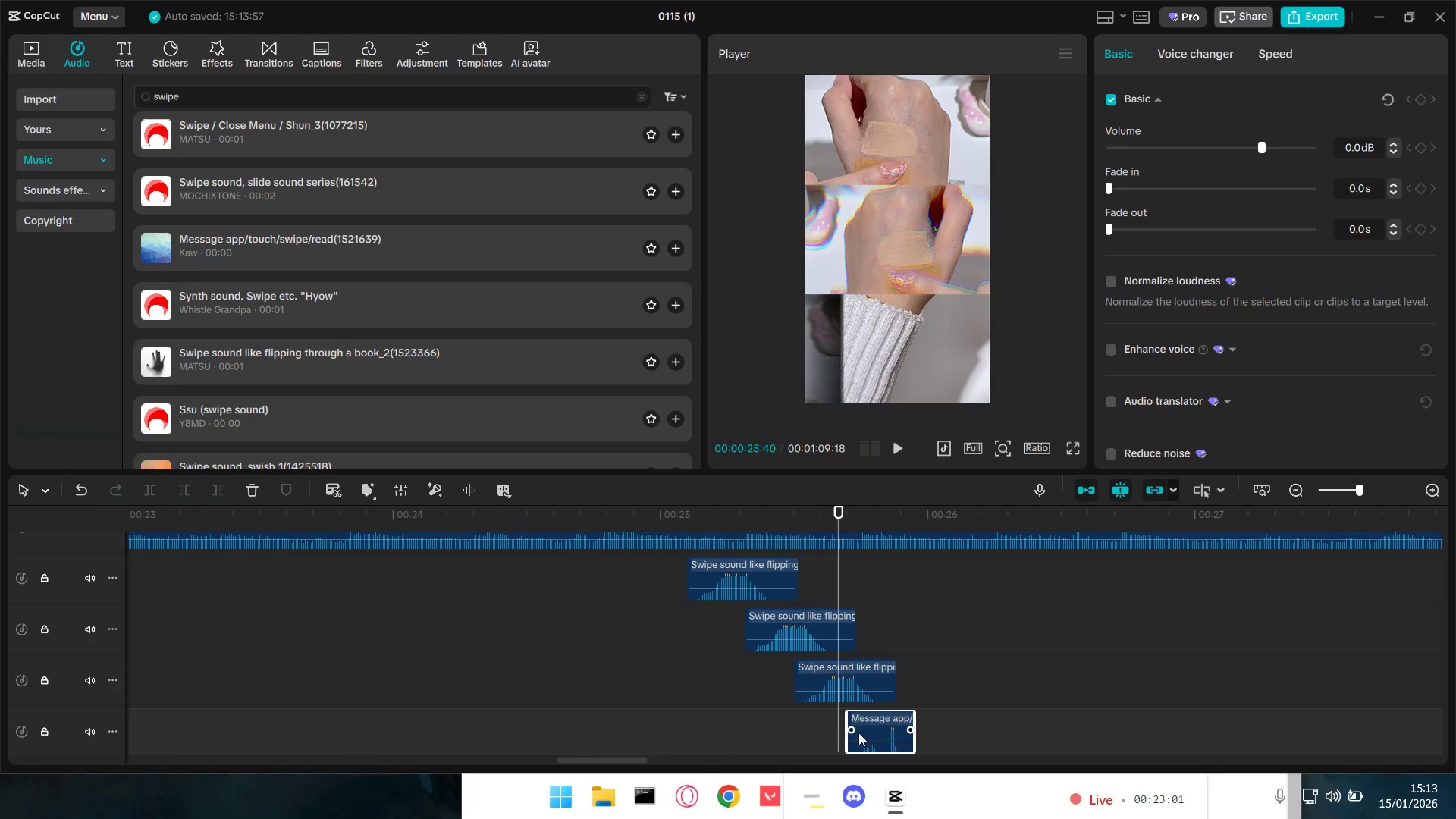 
left_click([796, 726])
 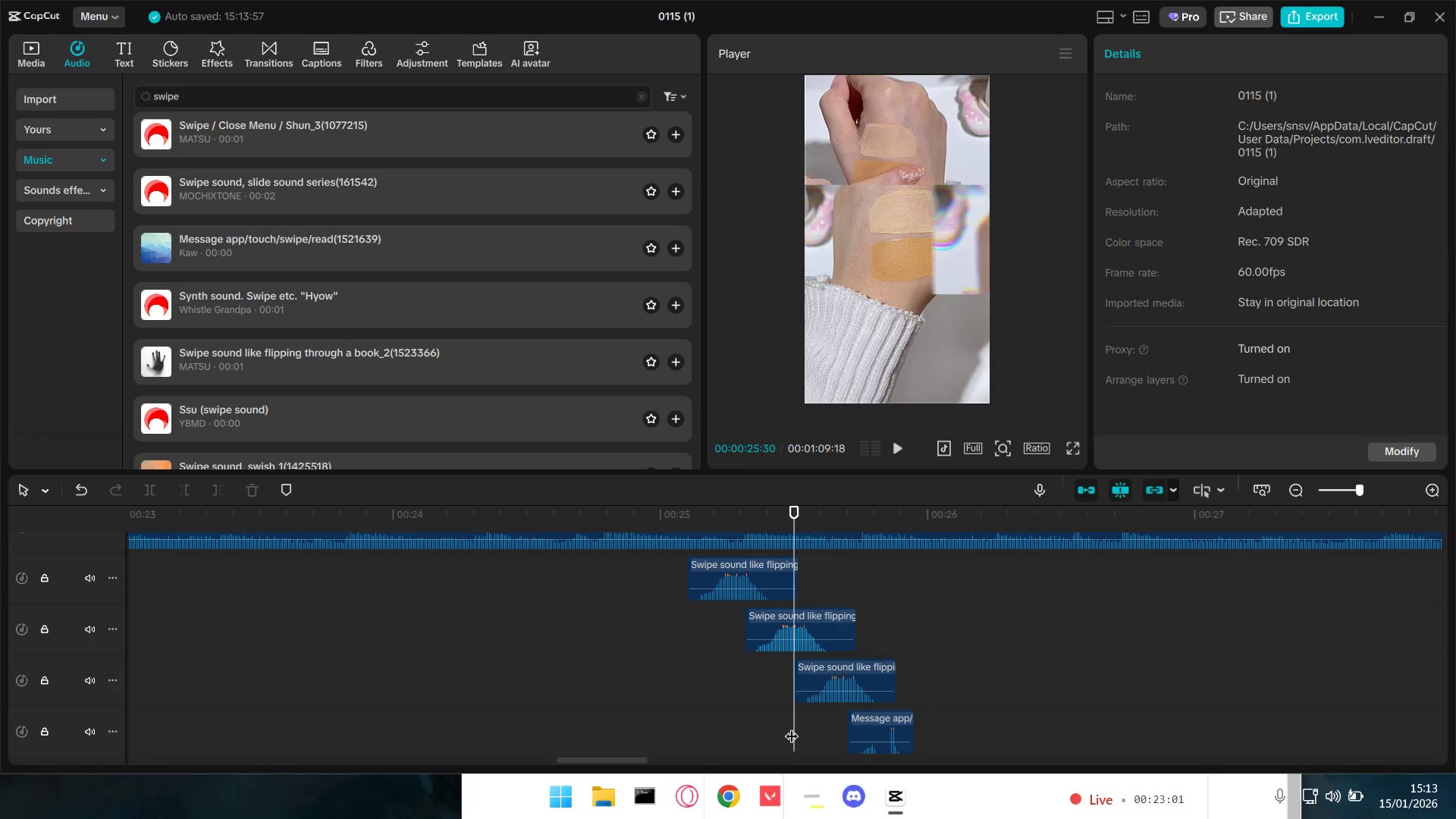 
left_click_drag(start_coordinate=[792, 726], to_coordinate=[691, 716])
 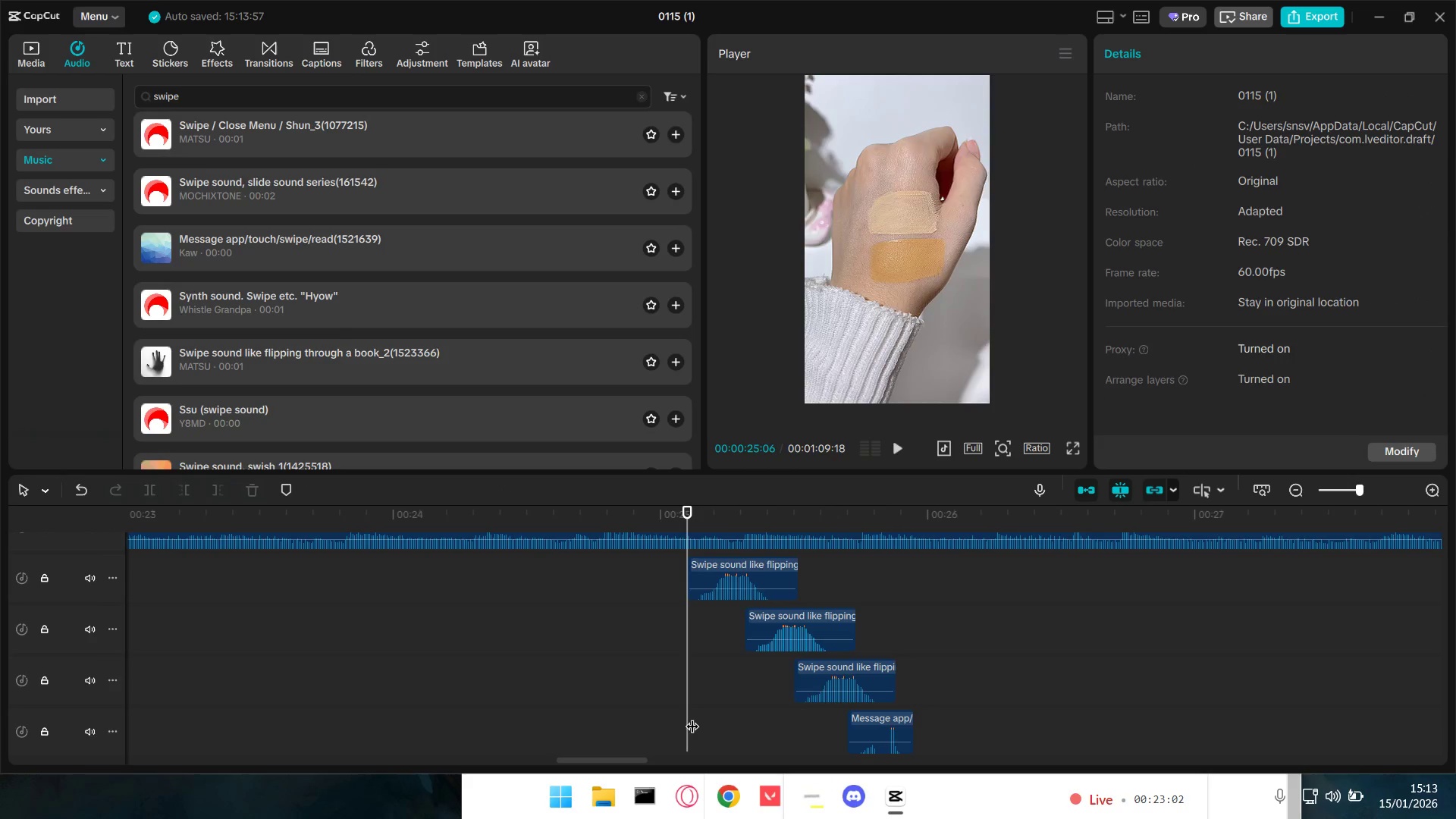 
key(Space)
 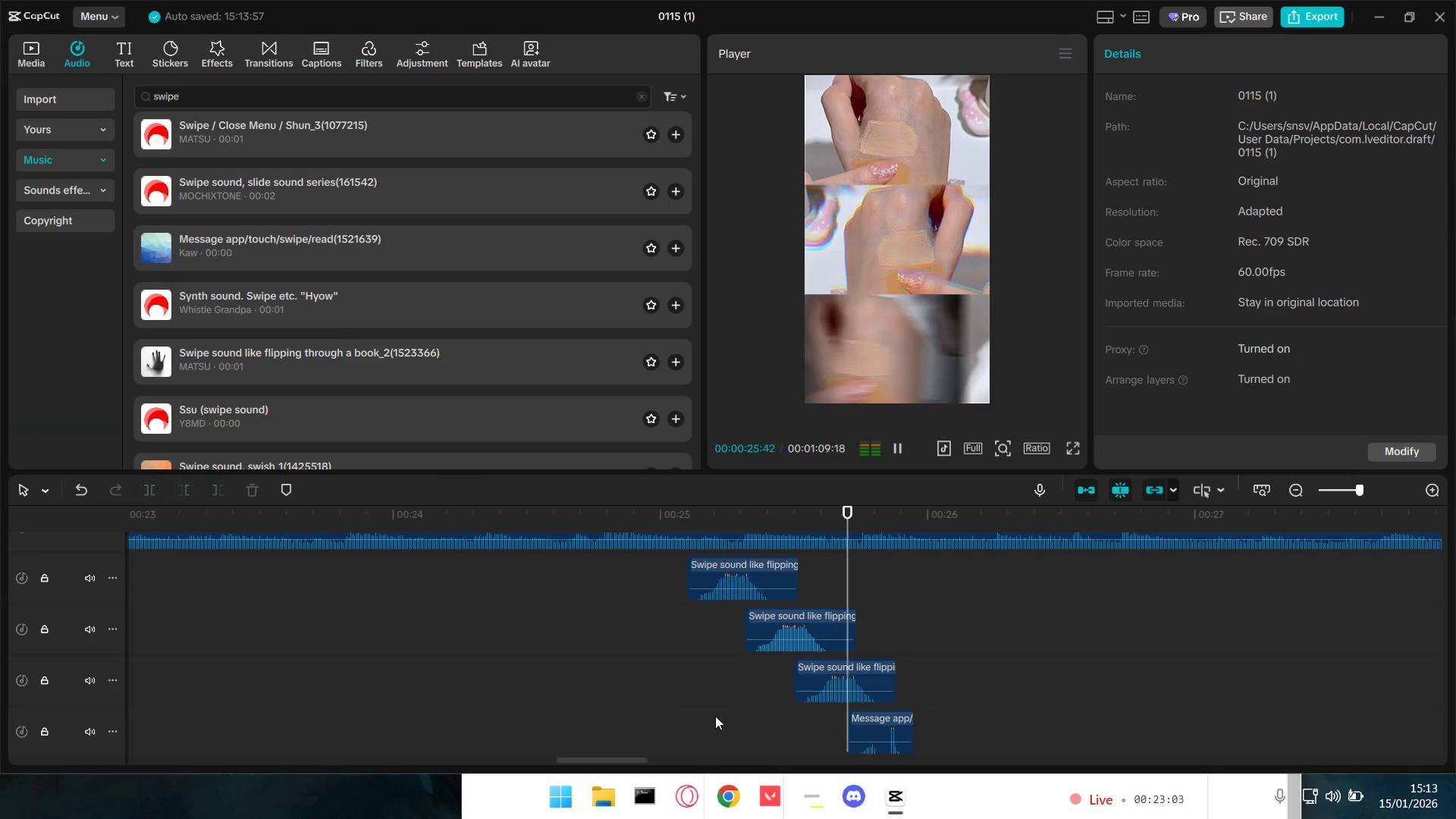 
key(Space)
 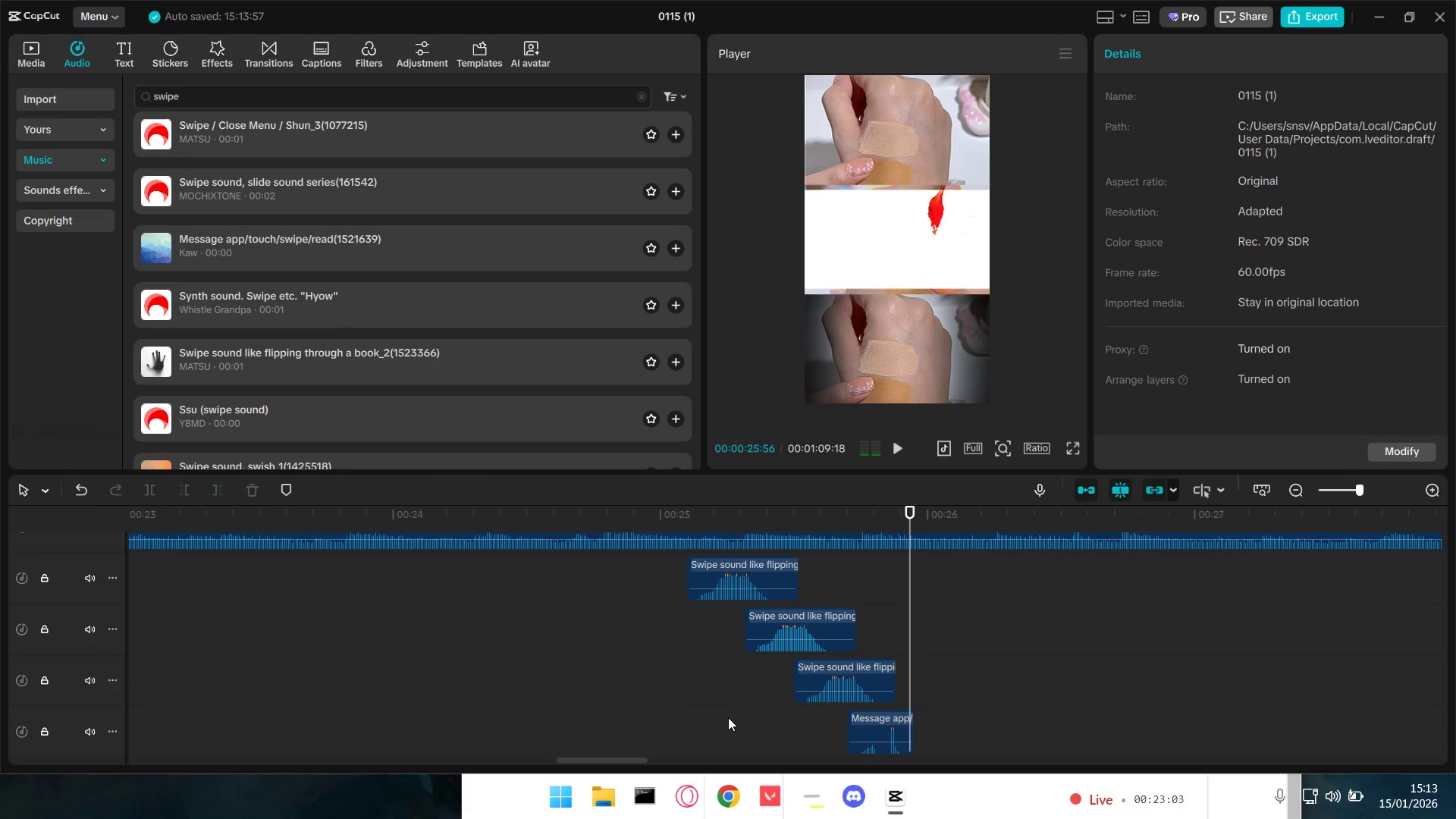 
key(Space)
 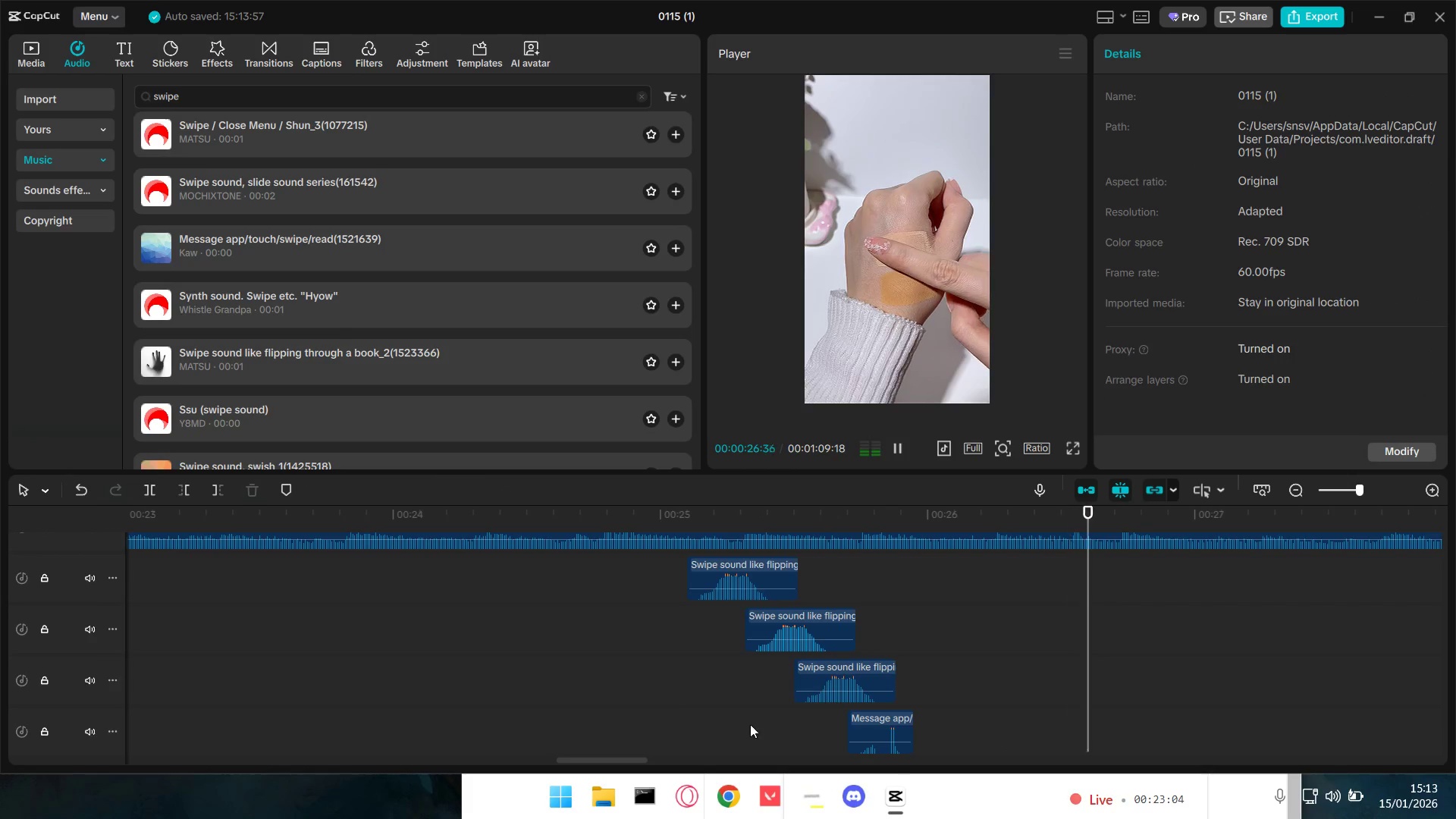 
key(Space)
 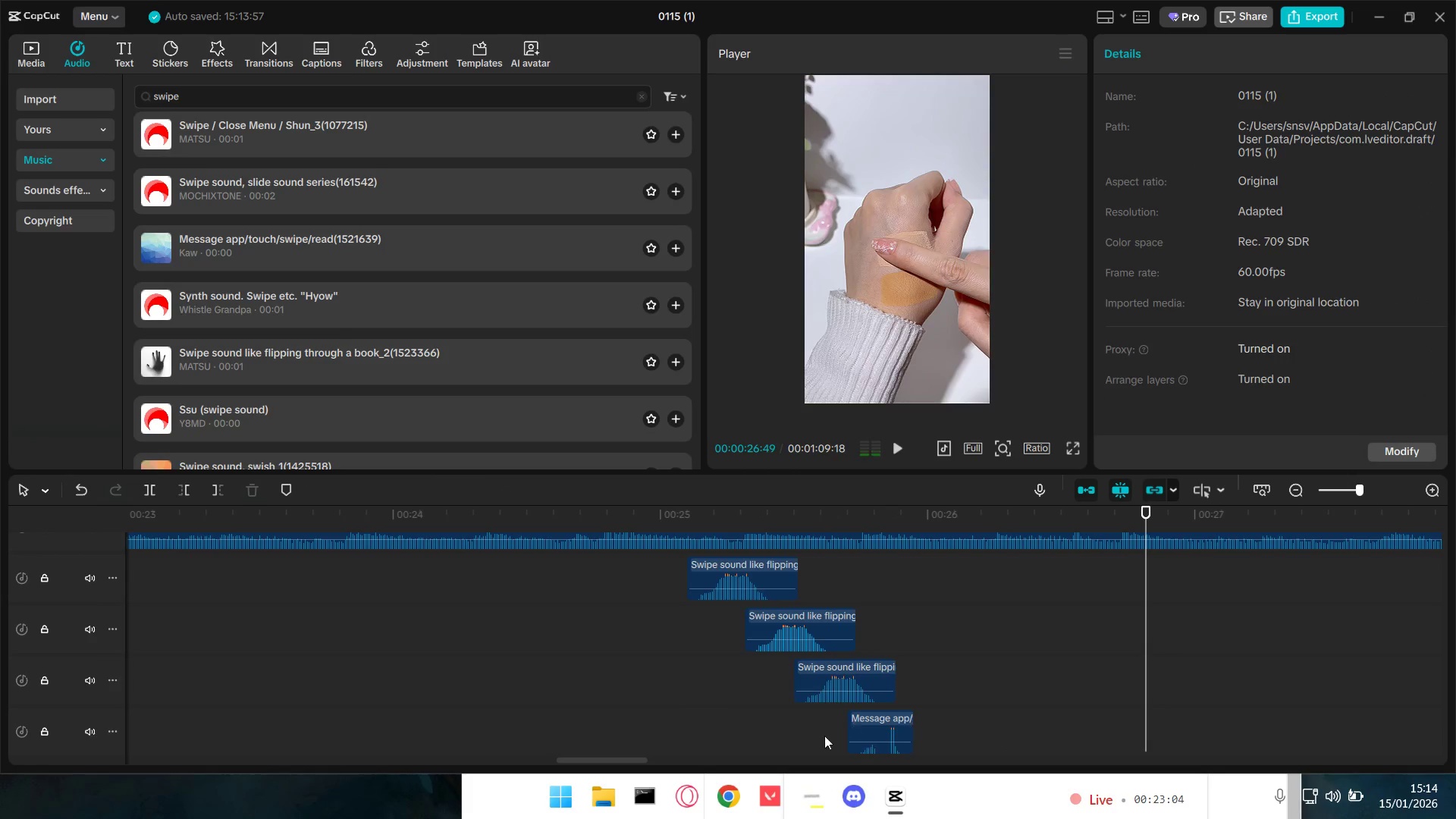 
left_click([787, 733])
 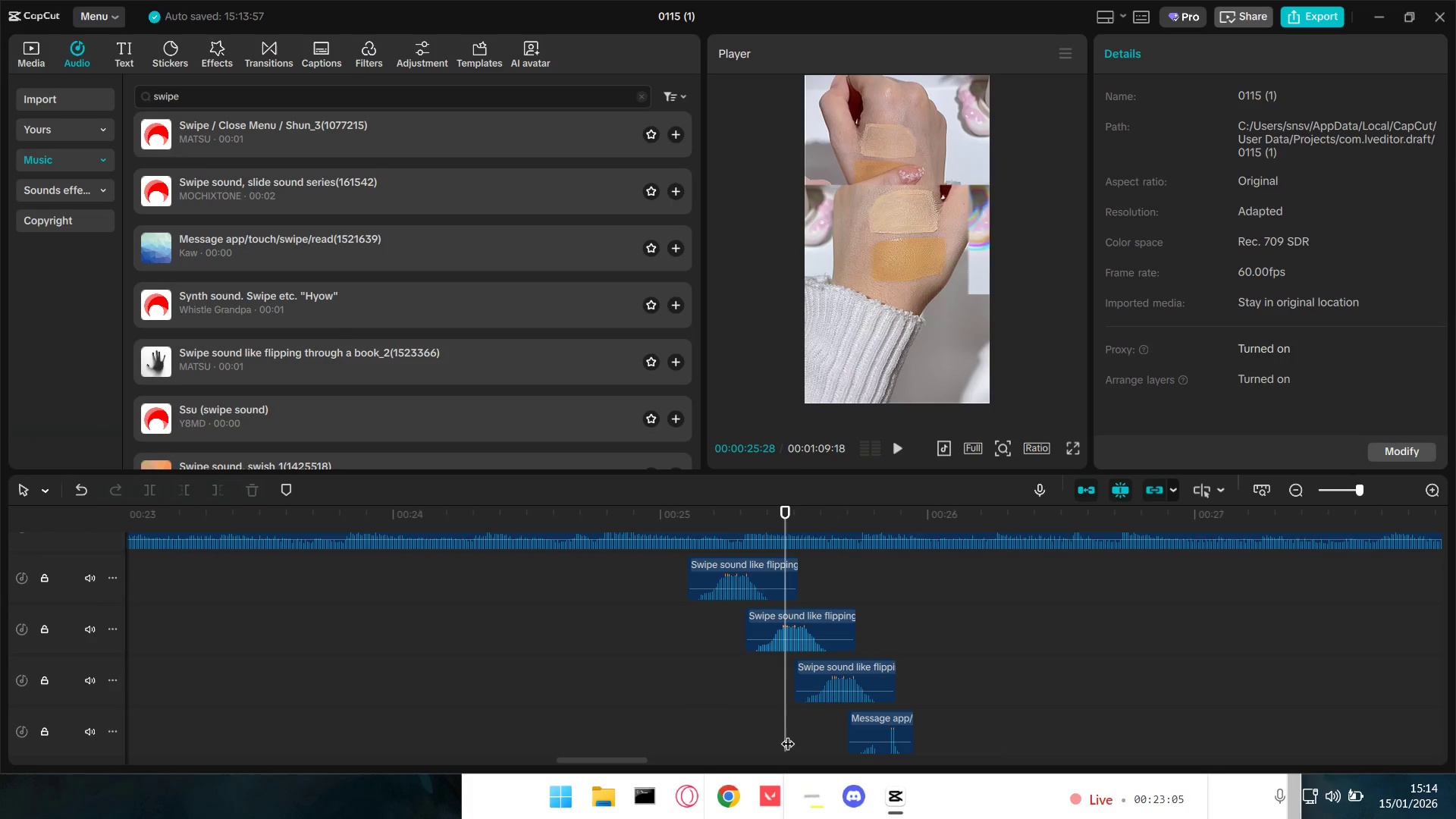 
key(Space)
 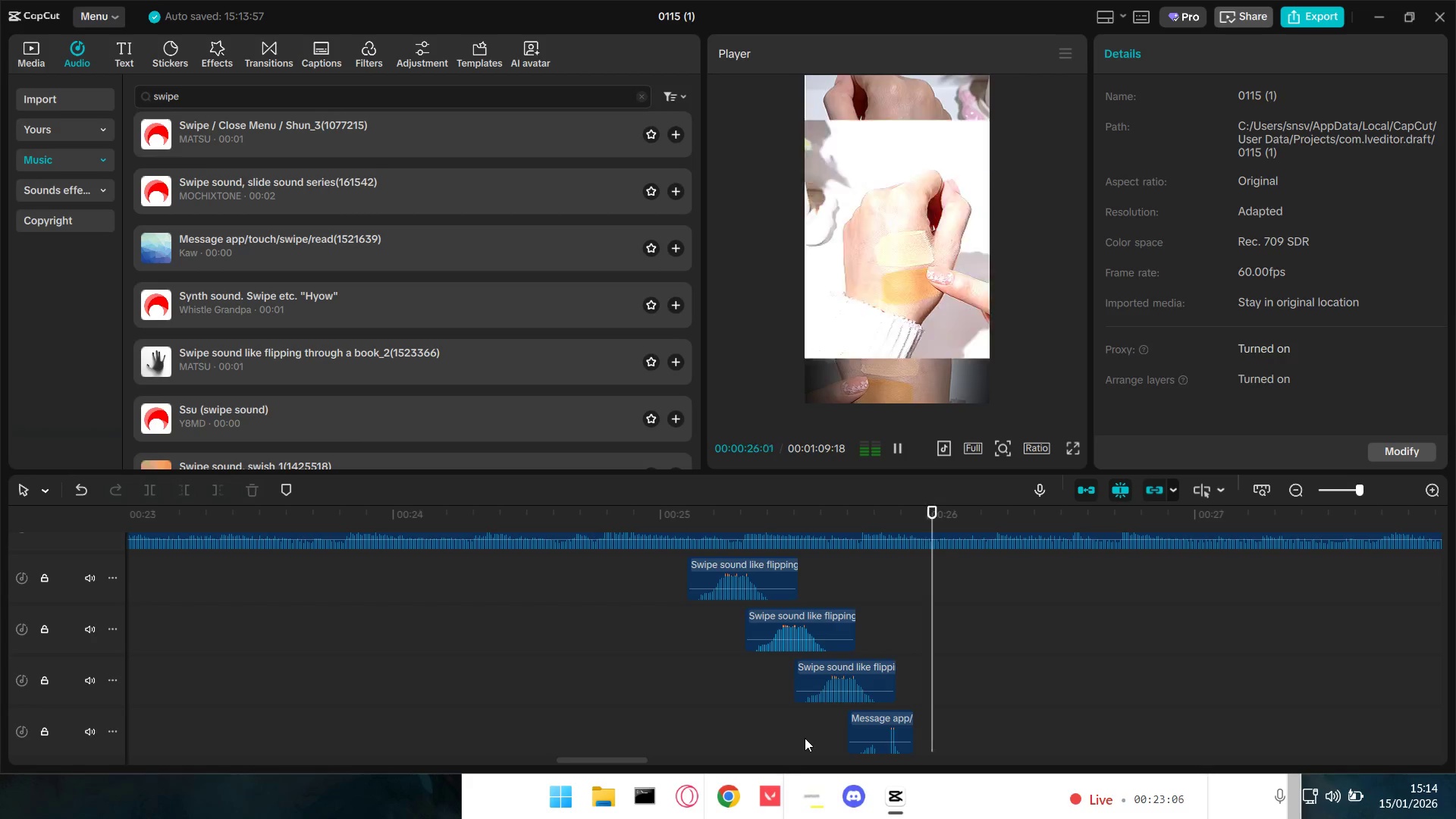 
key(Space)
 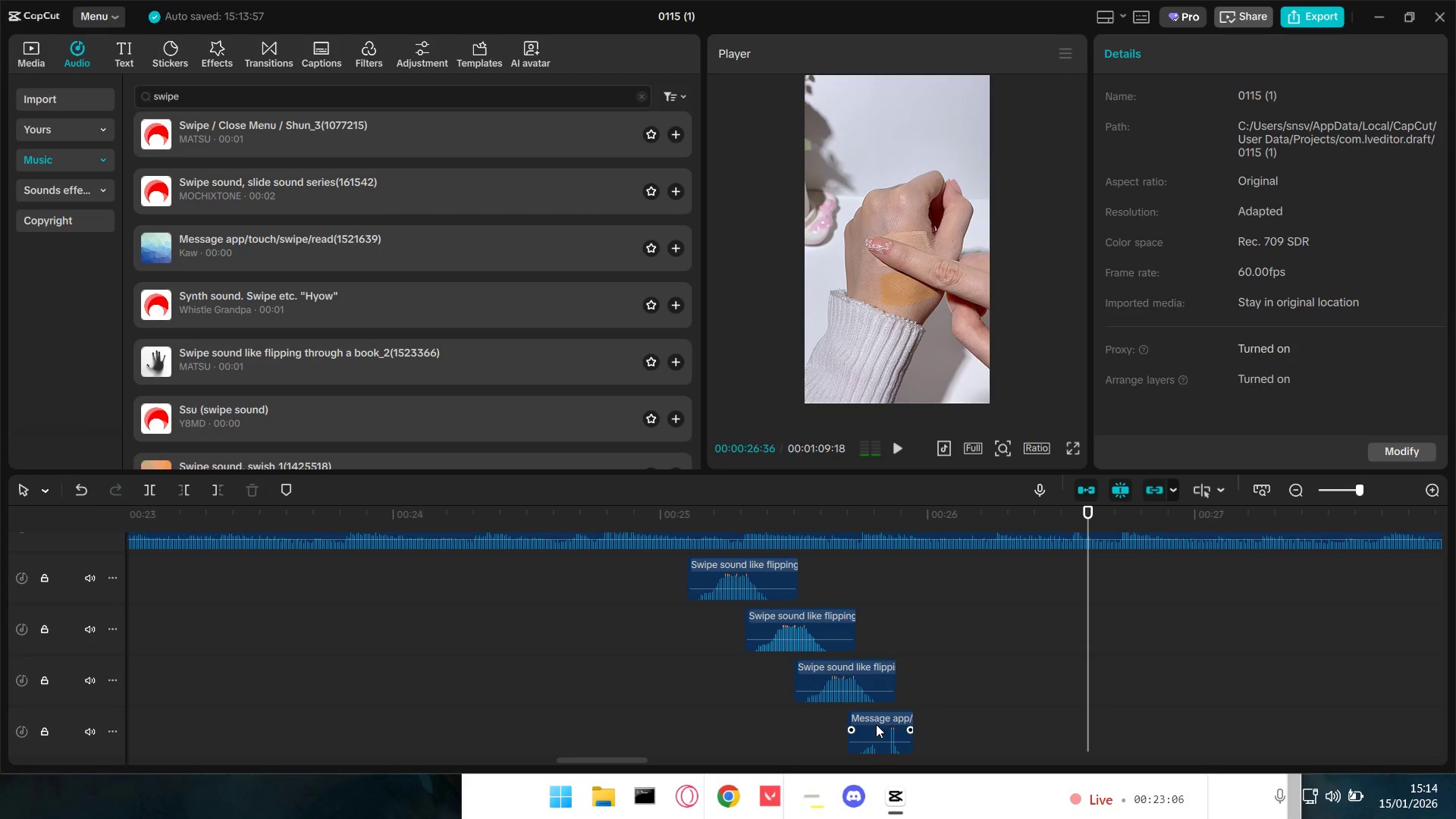 
left_click_drag(start_coordinate=[877, 722], to_coordinate=[887, 723])
 